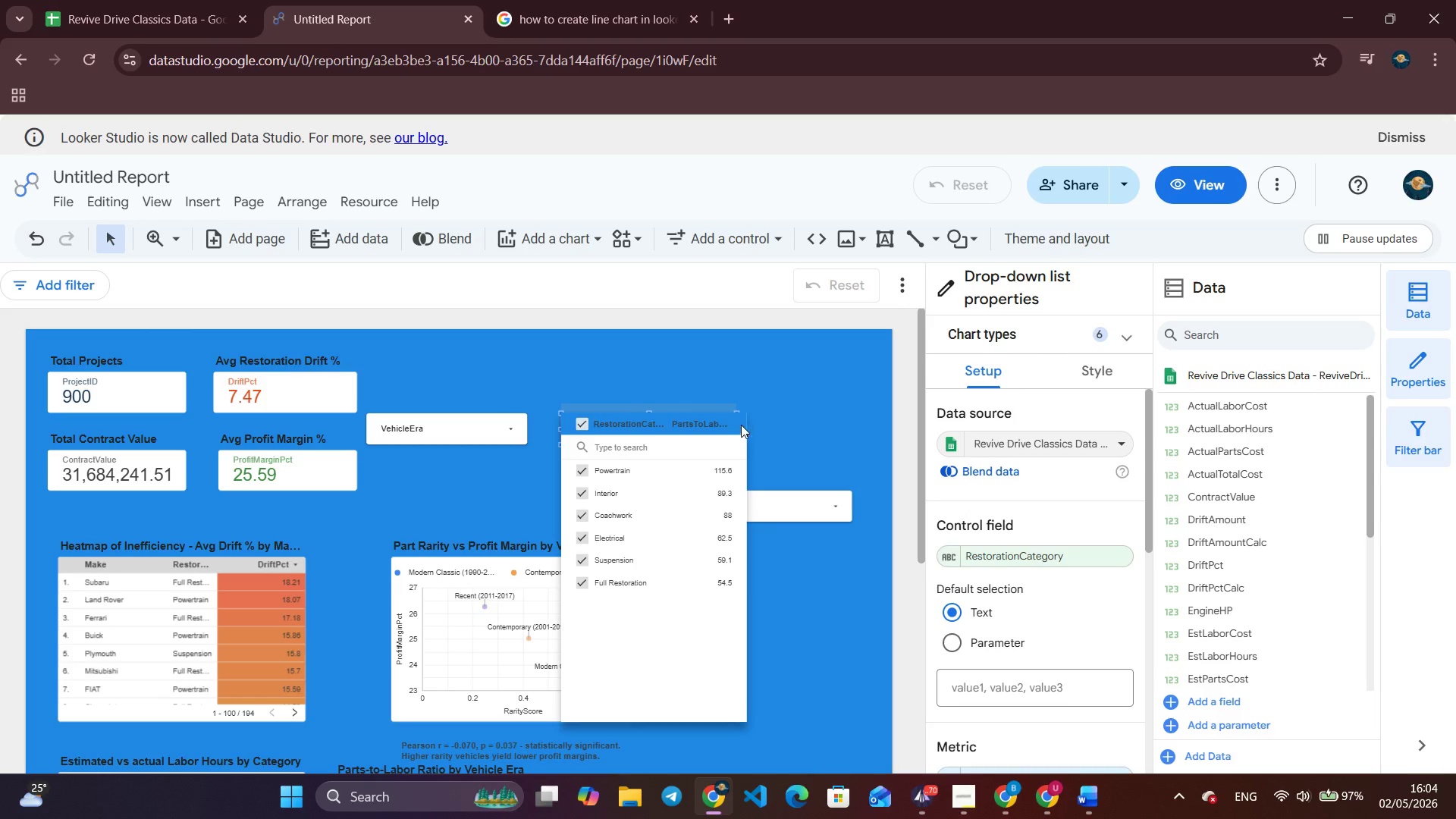 
left_click([768, 419])
 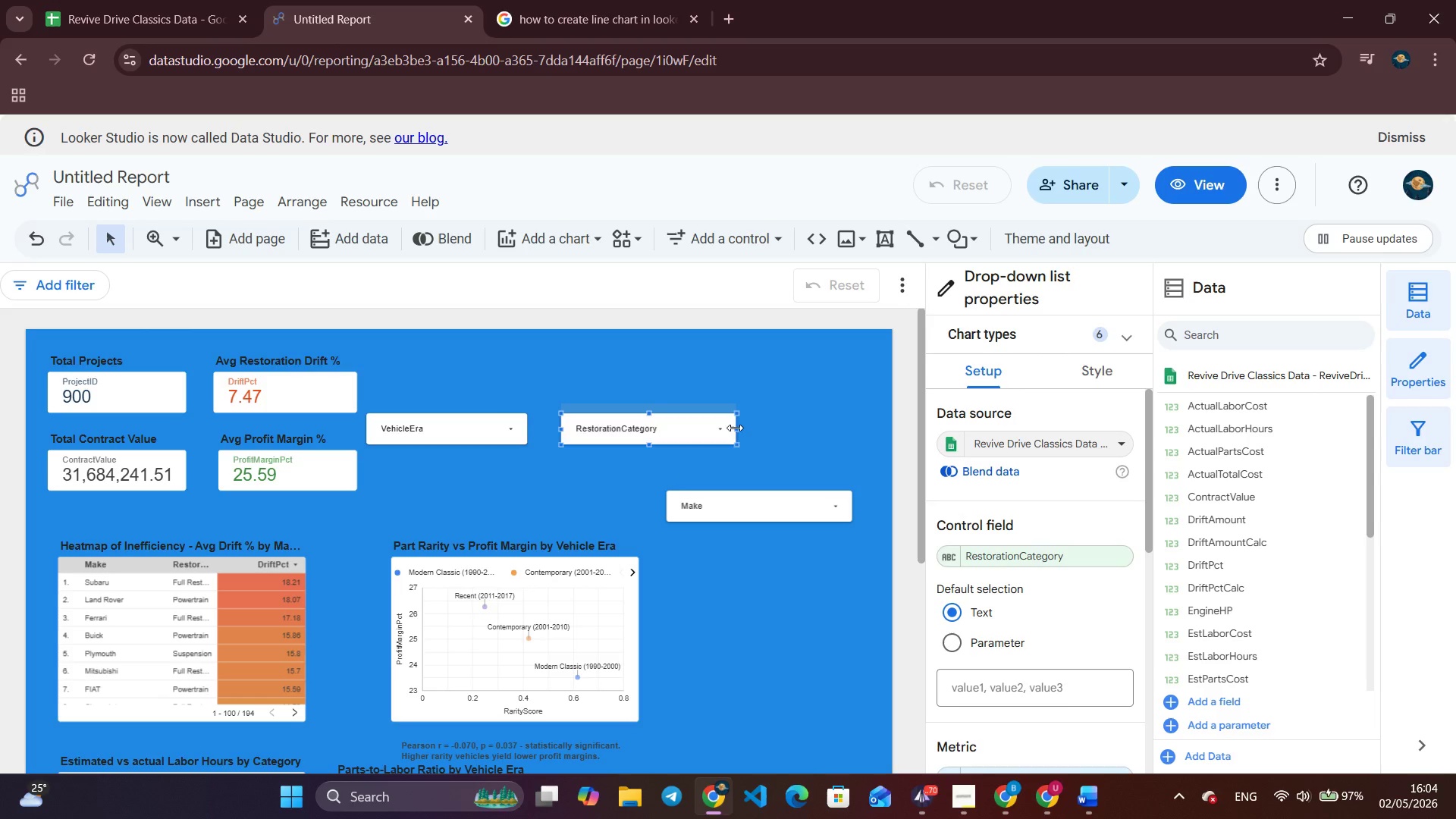 
left_click_drag(start_coordinate=[735, 428], to_coordinate=[719, 429])
 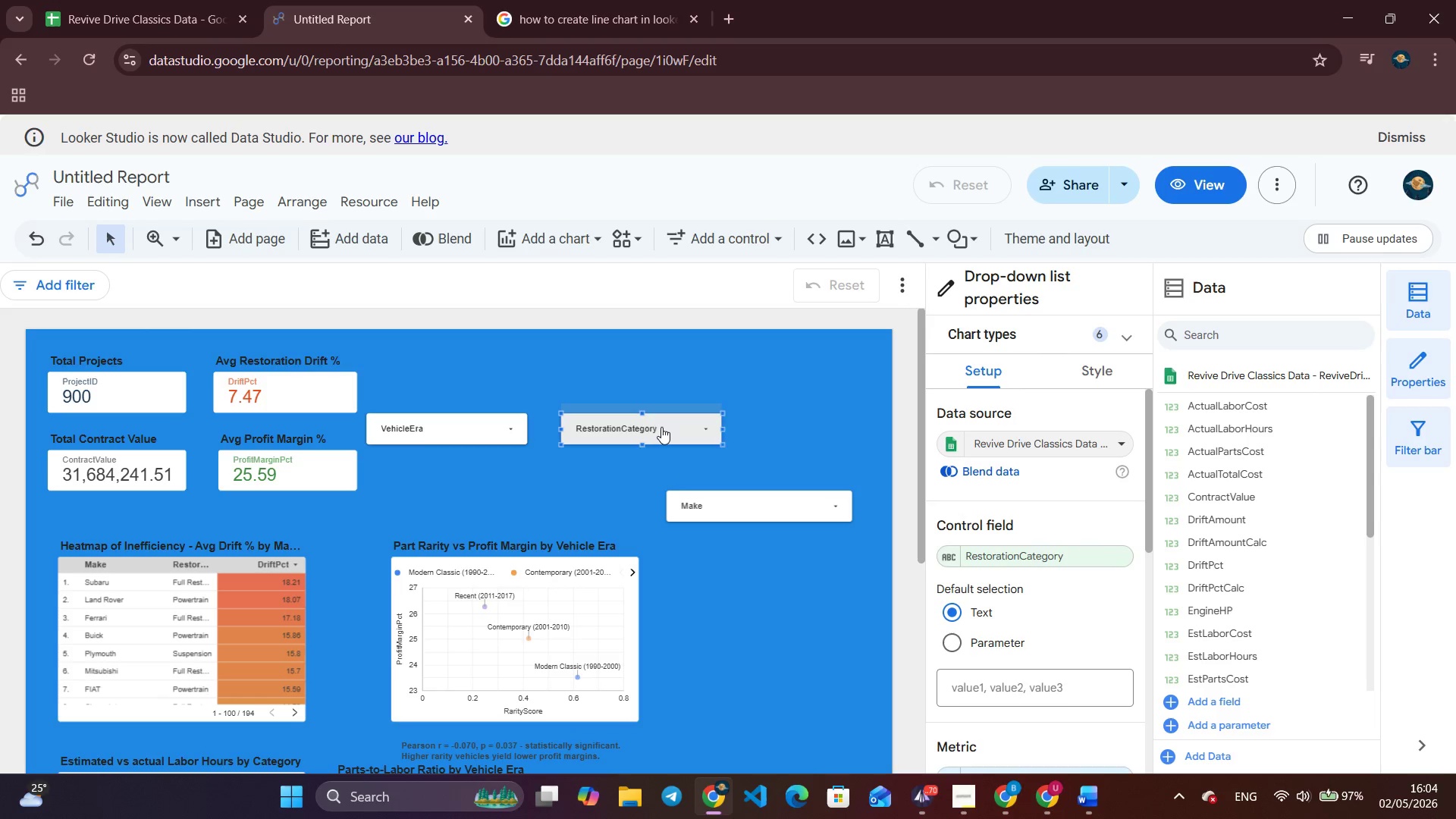 
left_click_drag(start_coordinate=[661, 427], to_coordinate=[640, 428])
 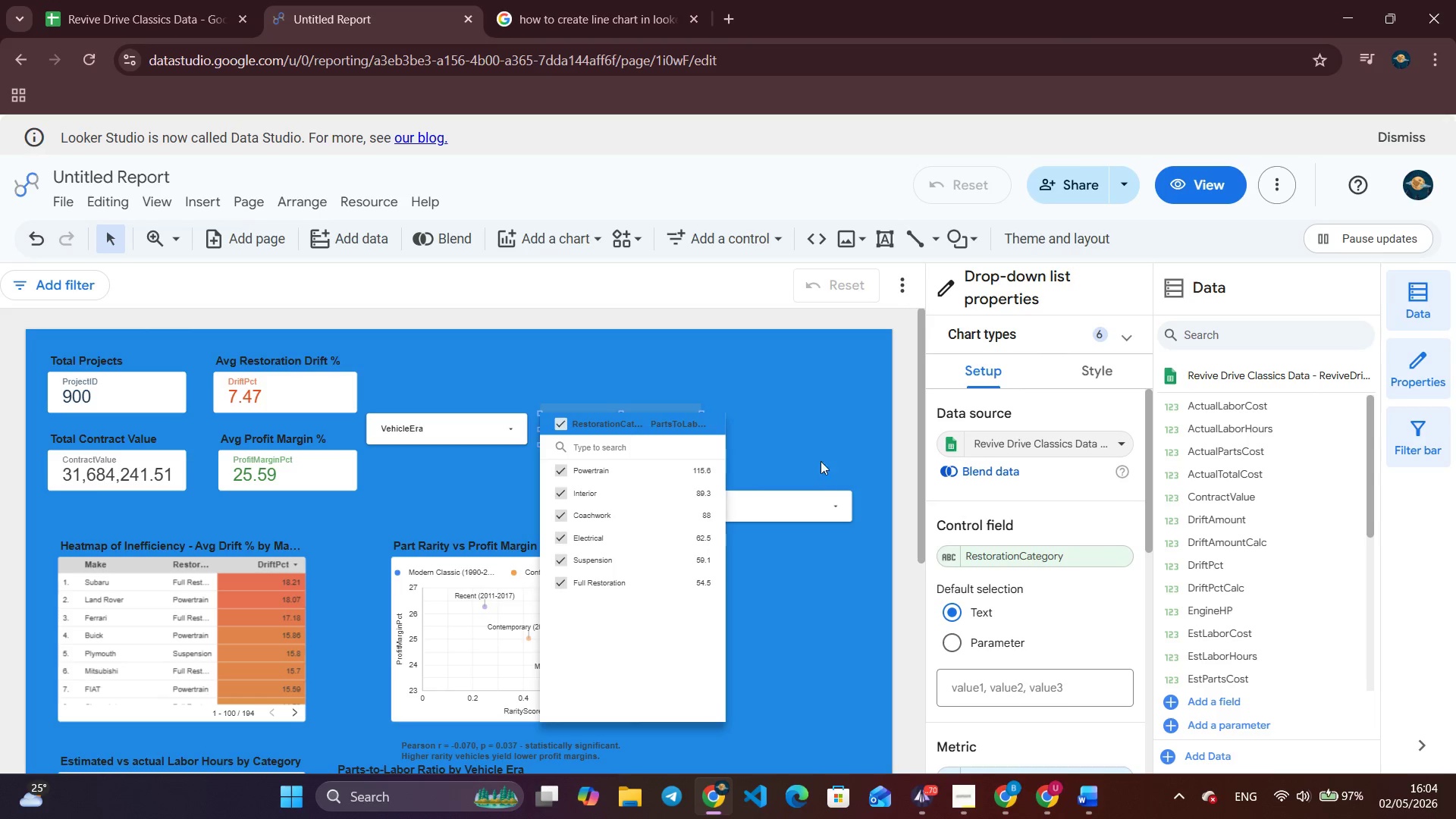 
left_click([818, 451])
 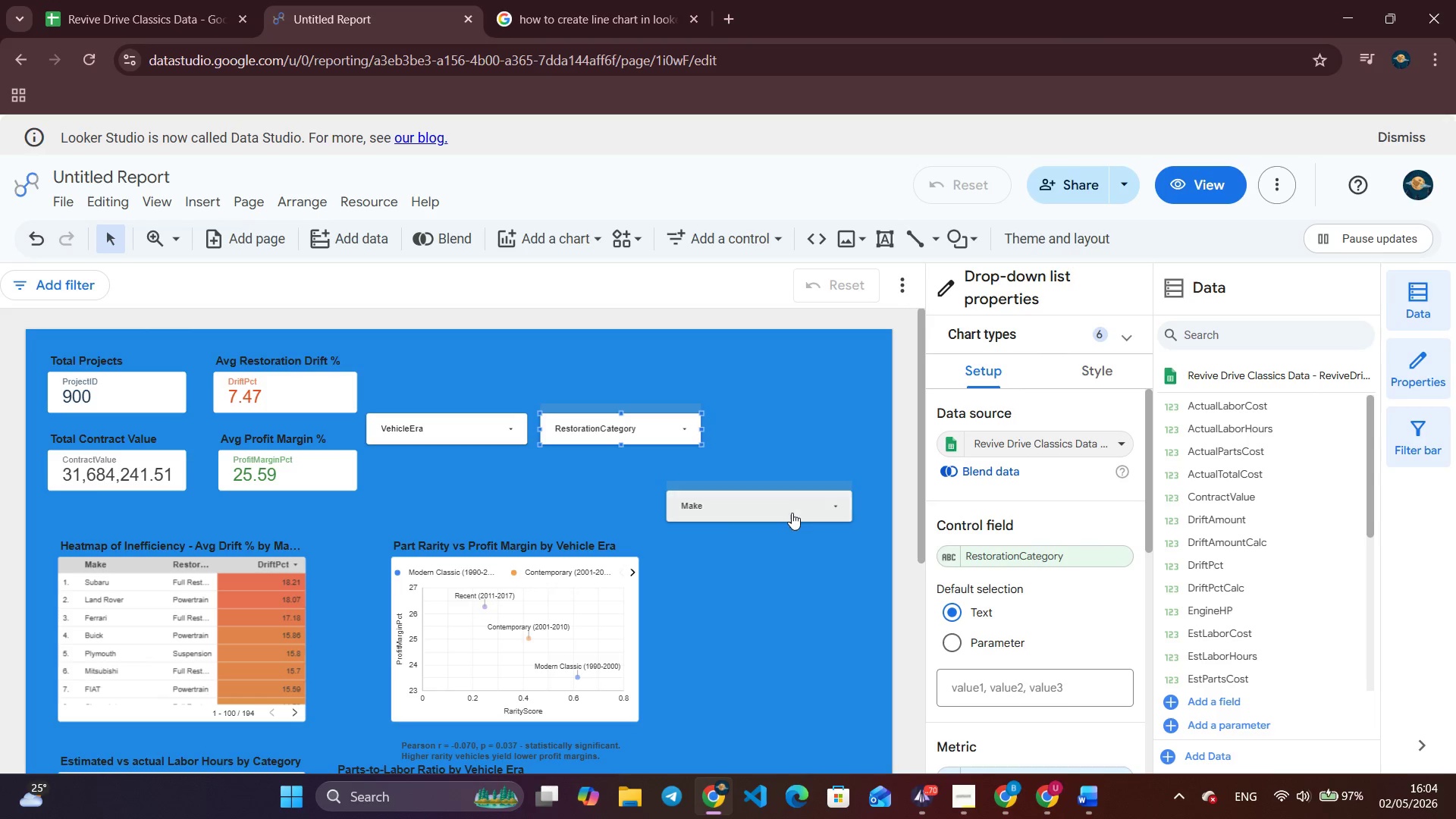 
left_click_drag(start_coordinate=[789, 513], to_coordinate=[836, 435])
 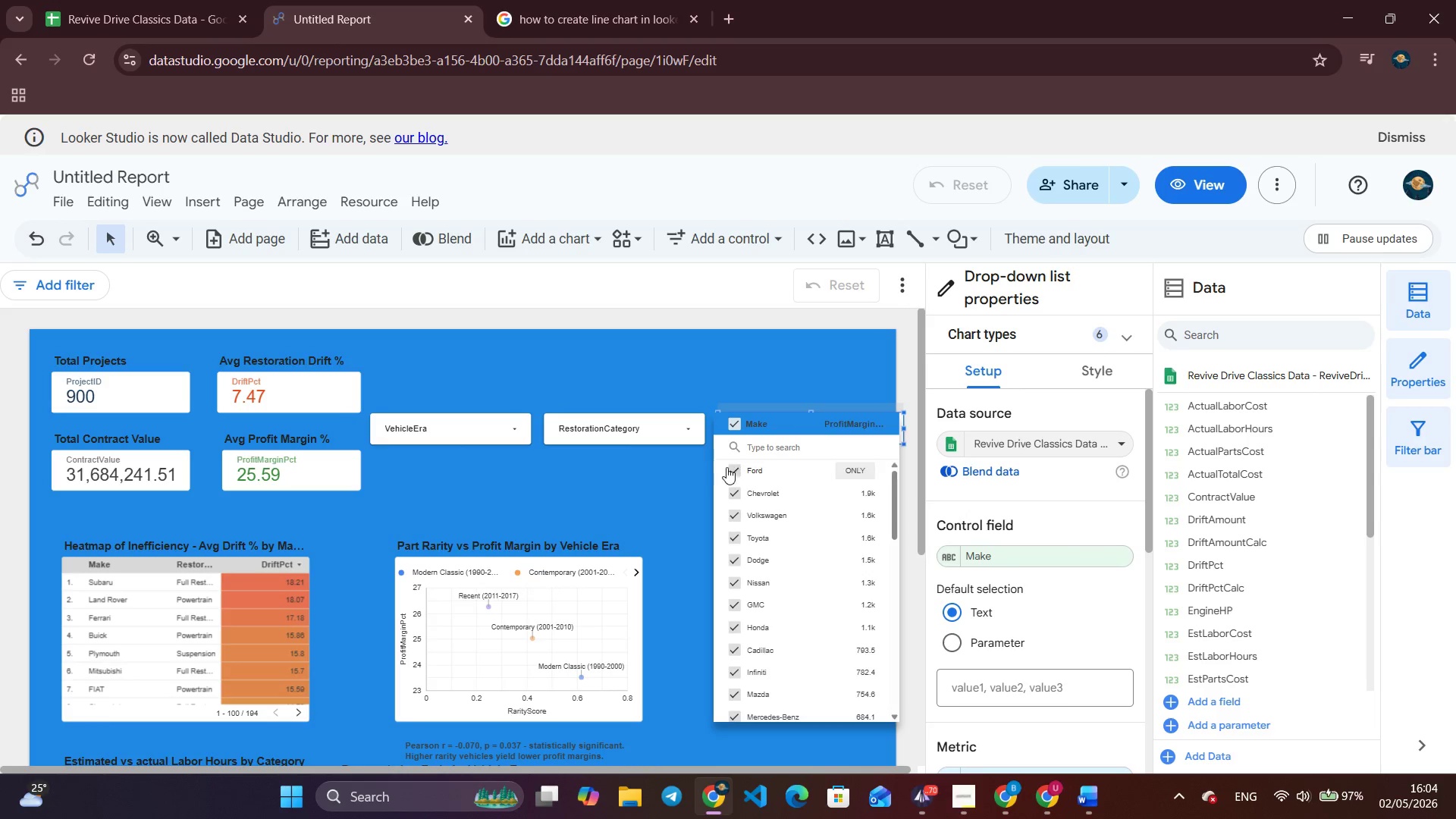 
left_click([642, 477])
 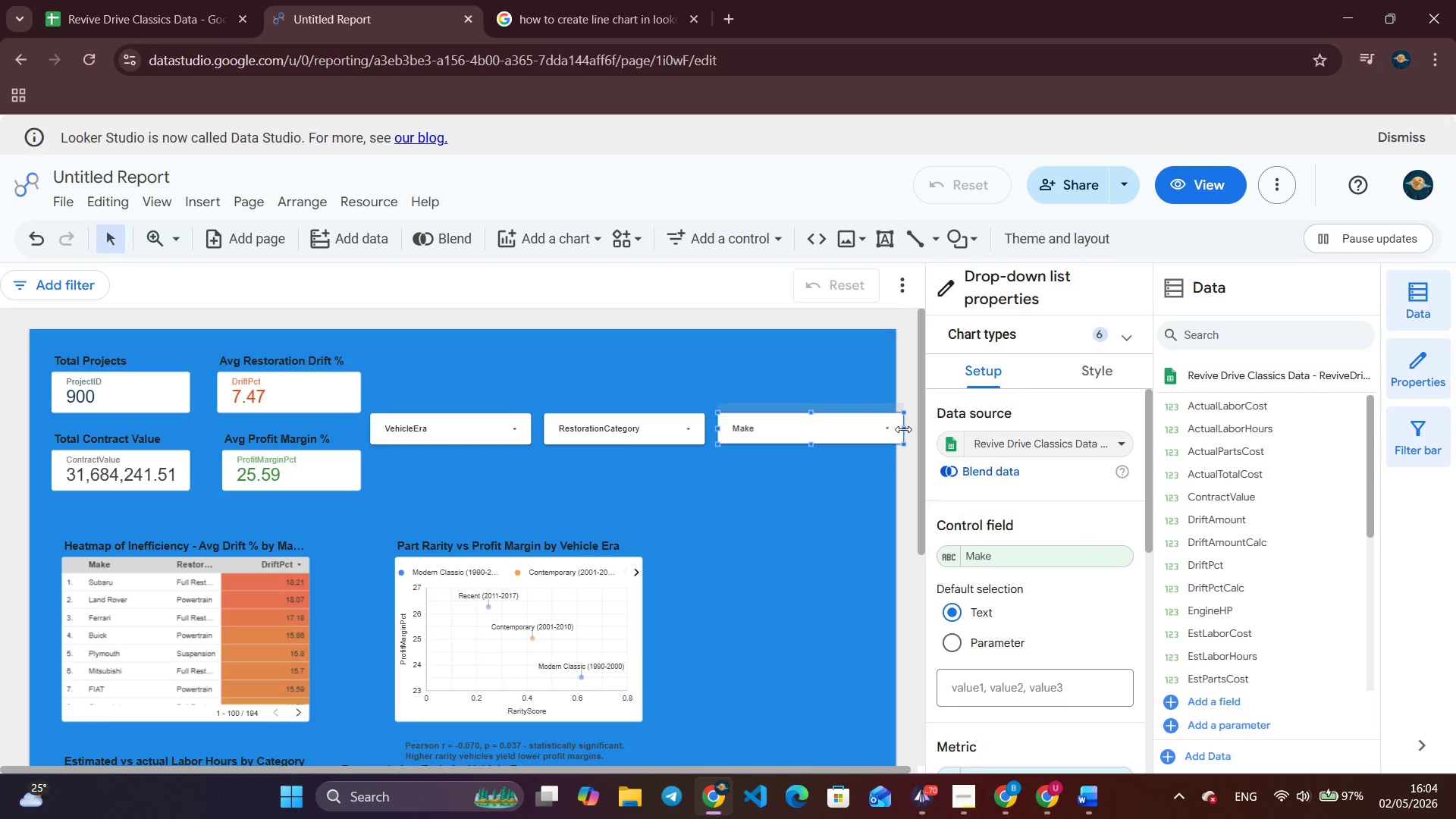 
left_click_drag(start_coordinate=[905, 428], to_coordinate=[883, 427])
 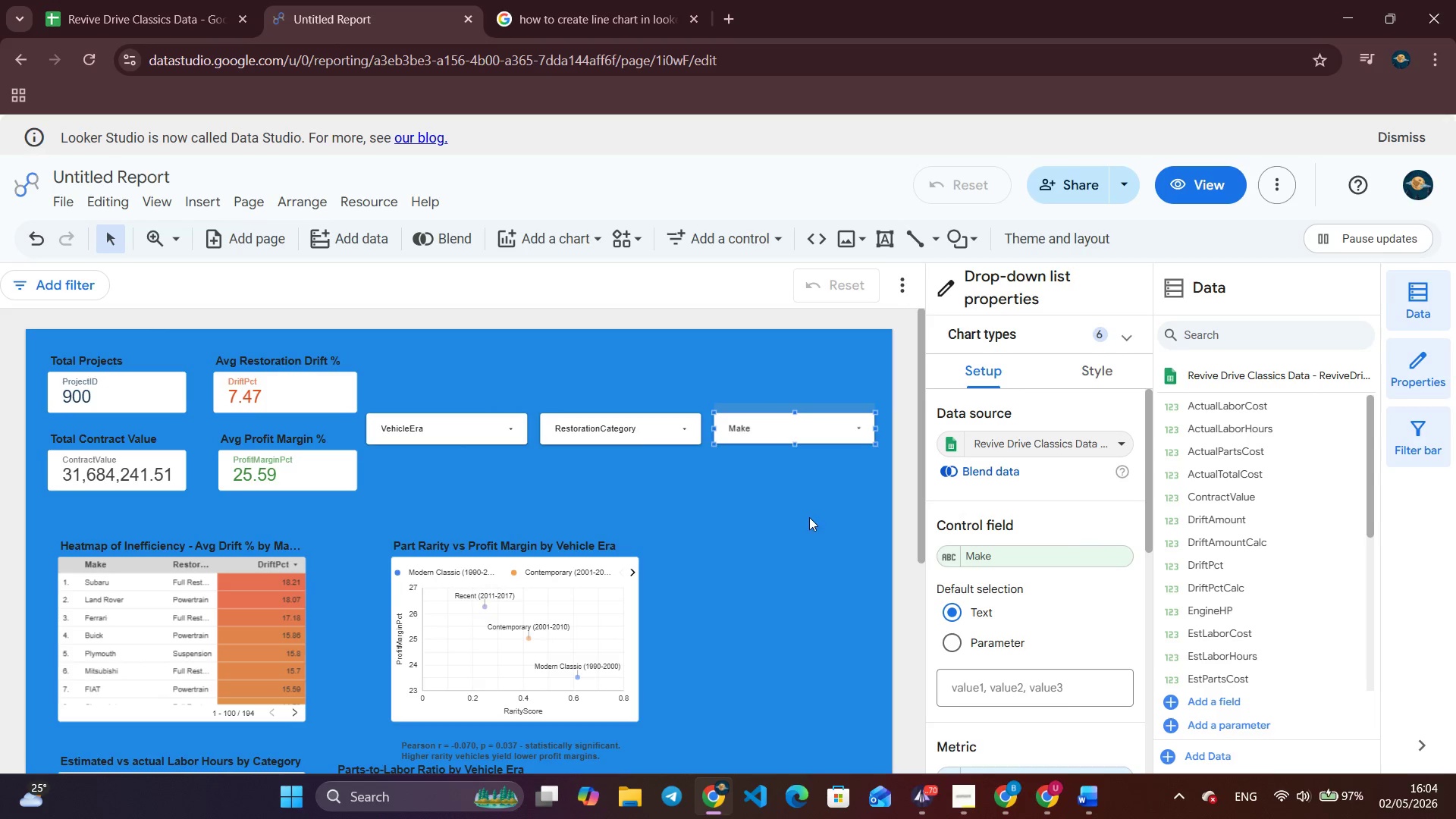 
left_click([809, 517])
 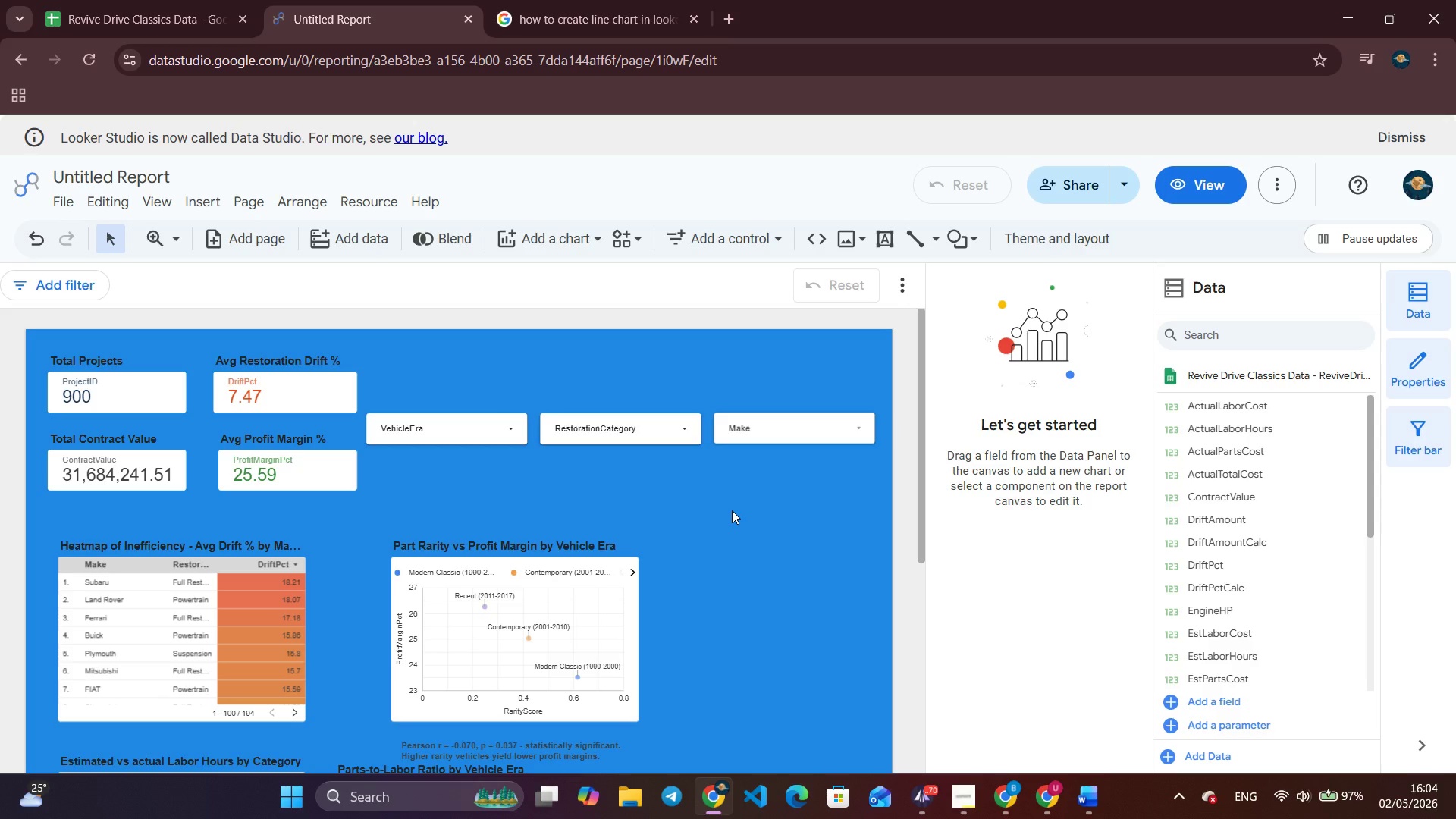 
scroll: coordinate [732, 510], scroll_direction: down, amount: 4.0
 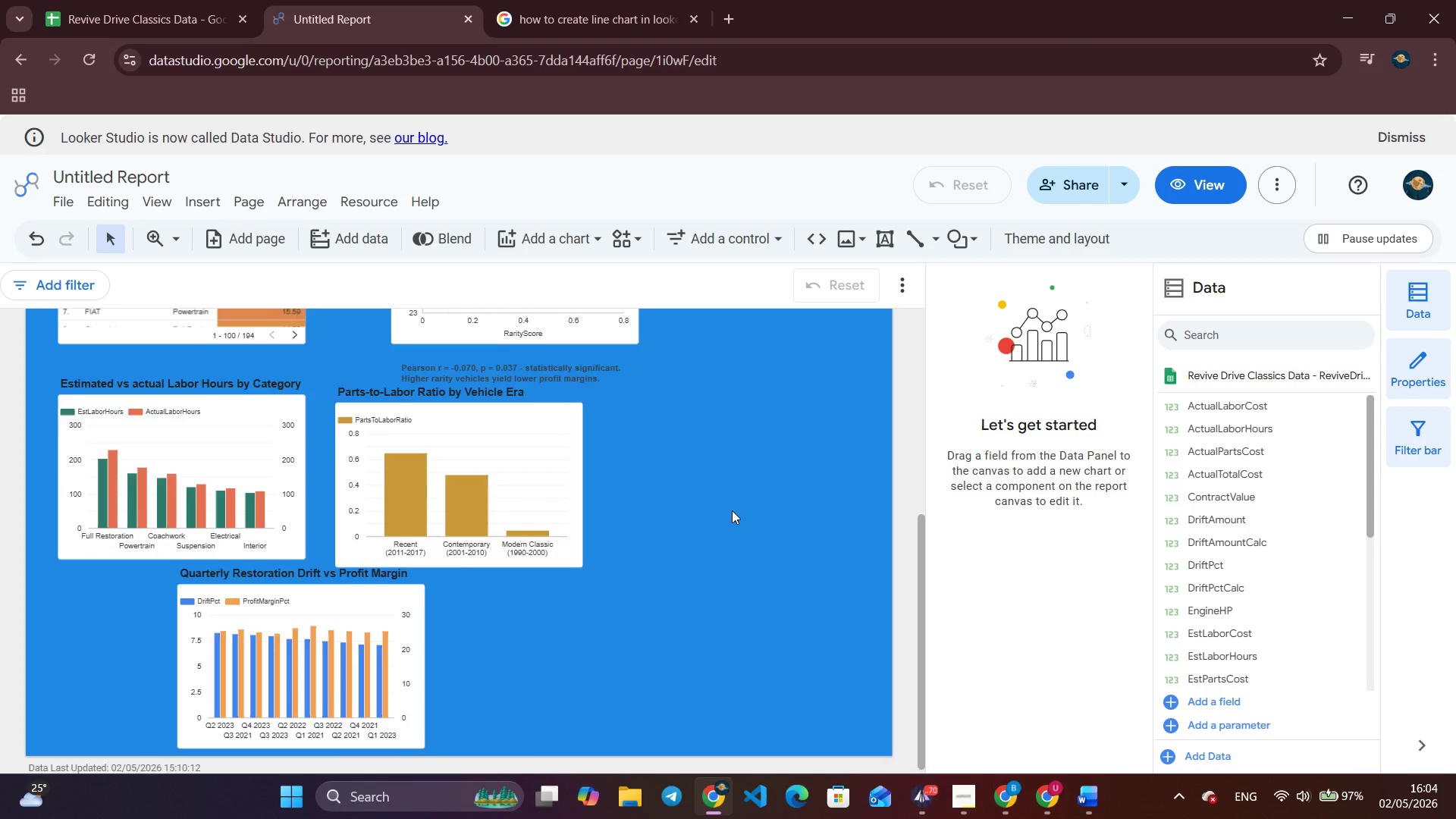 
scroll: coordinate [732, 510], scroll_direction: up, amount: 6.0
 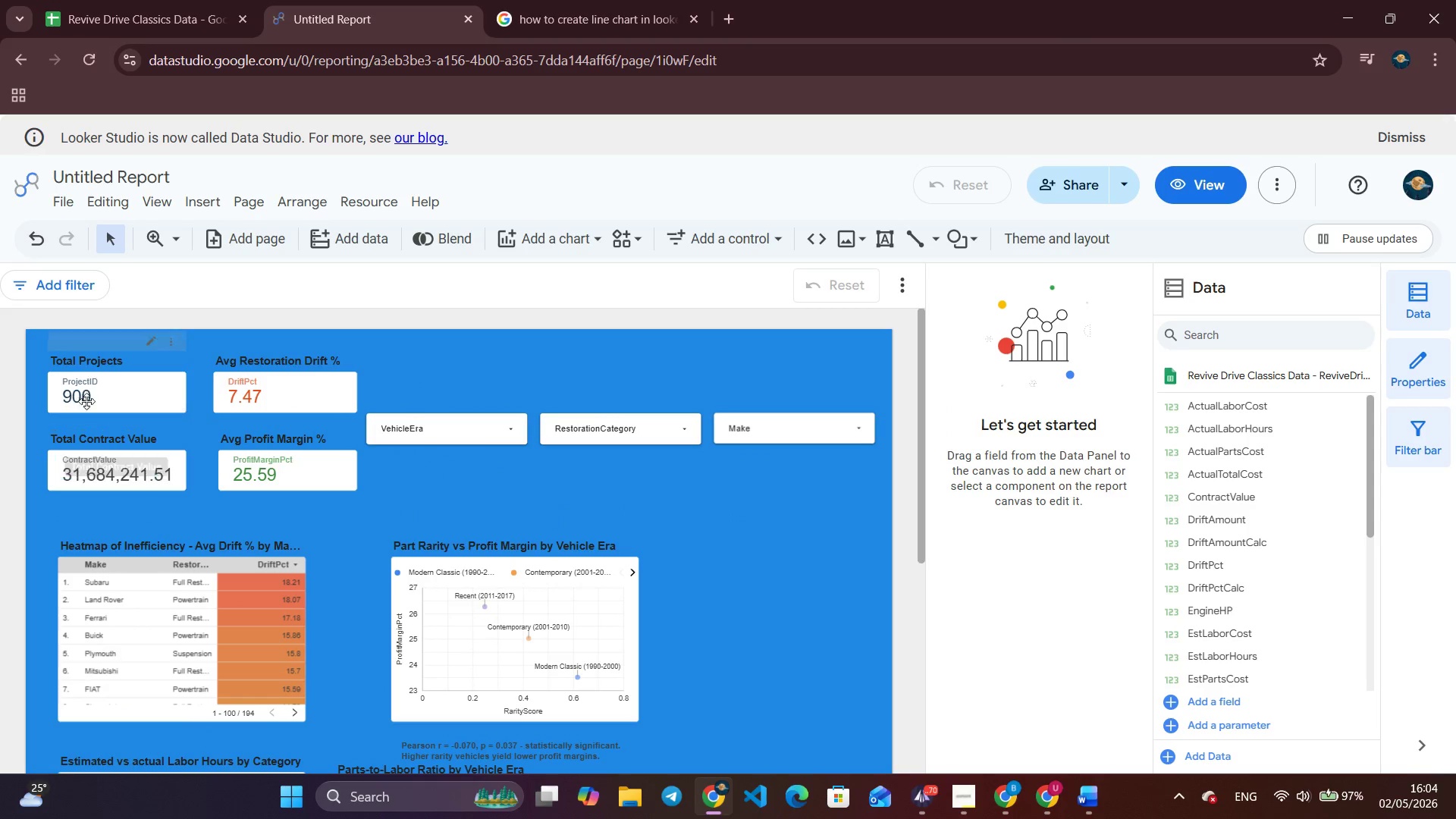 
left_click_drag(start_coordinate=[104, 388], to_coordinate=[94, 371])
 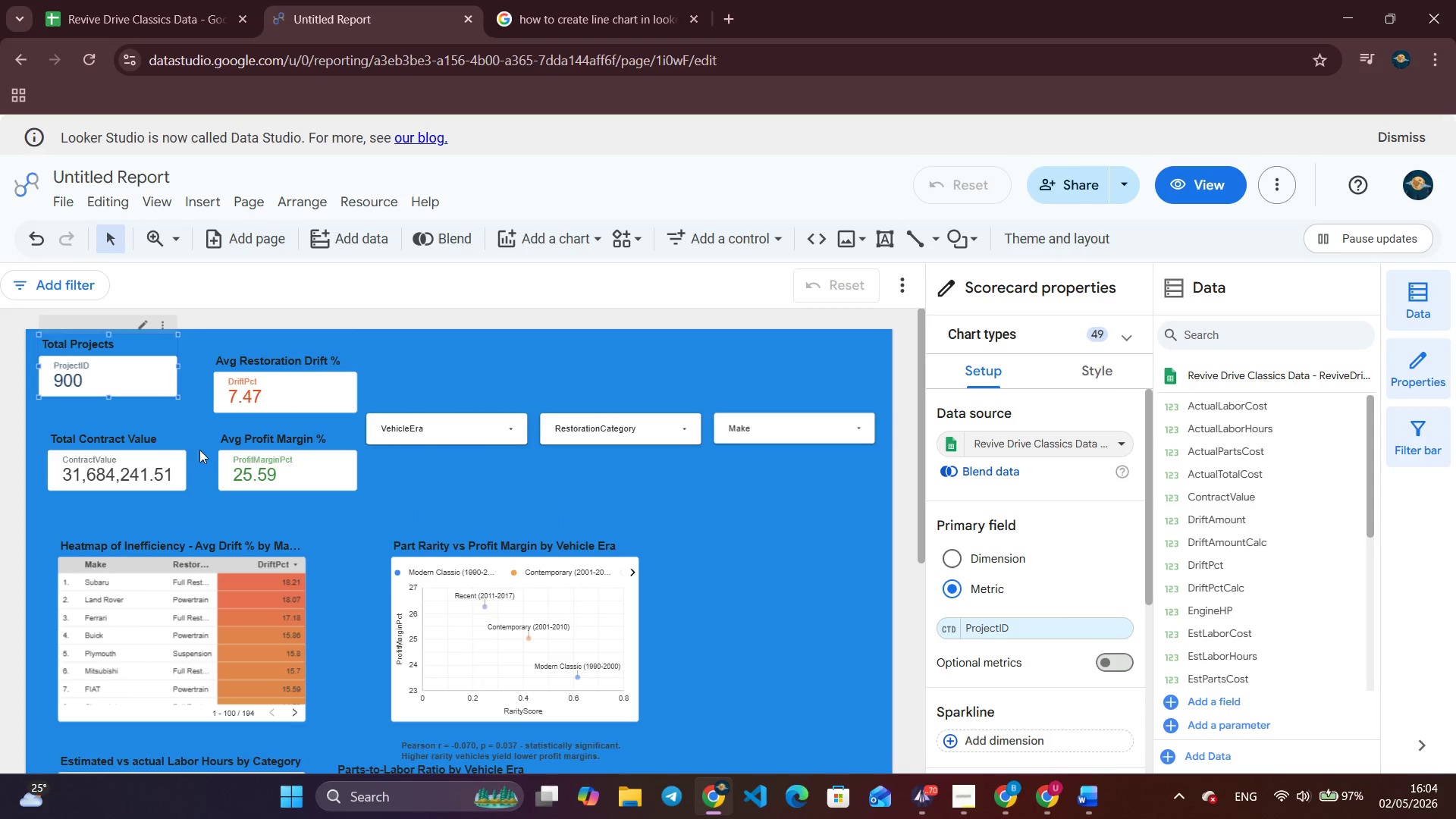 
left_click([193, 506])
 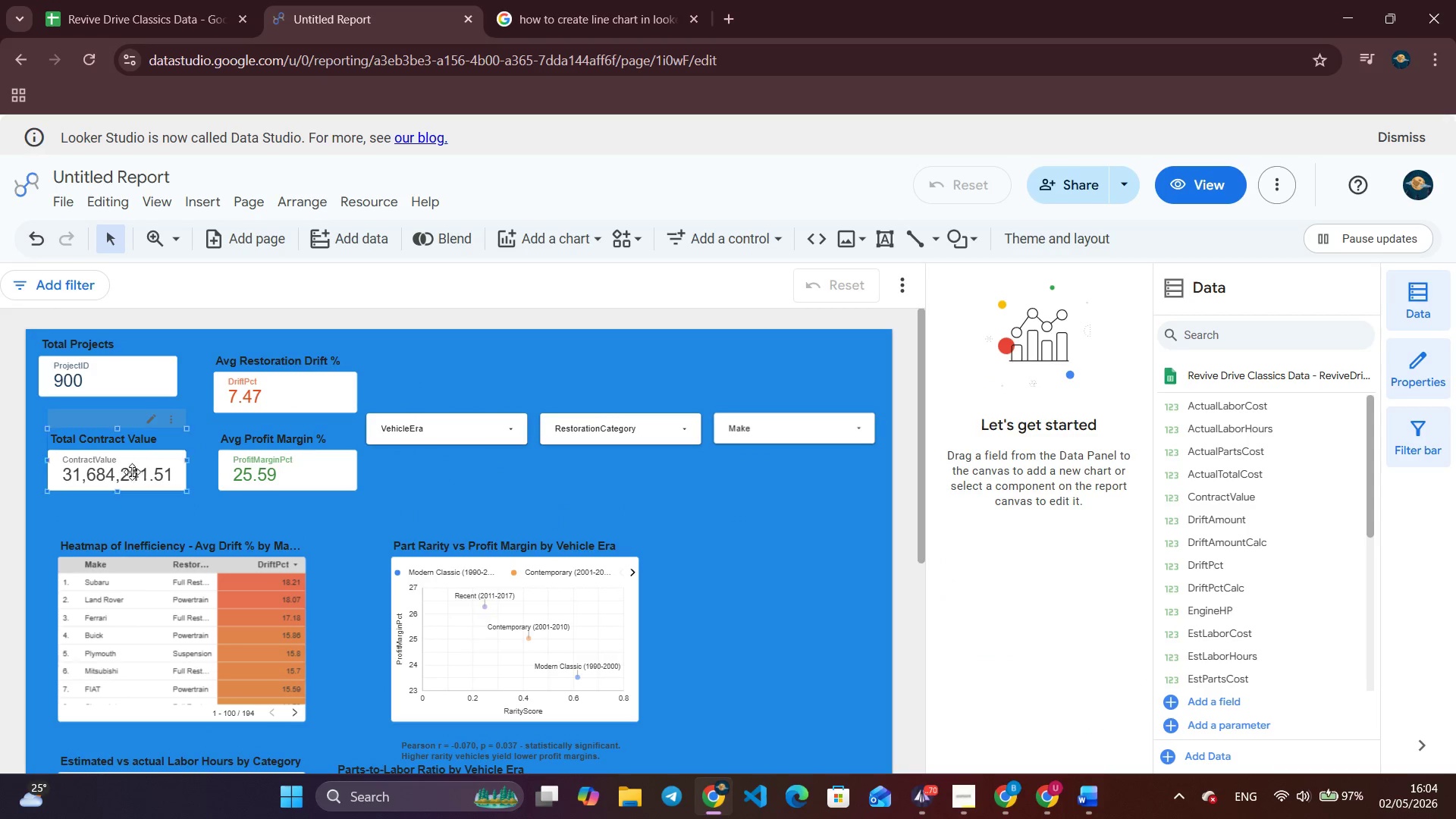 
left_click_drag(start_coordinate=[132, 472], to_coordinate=[122, 441])
 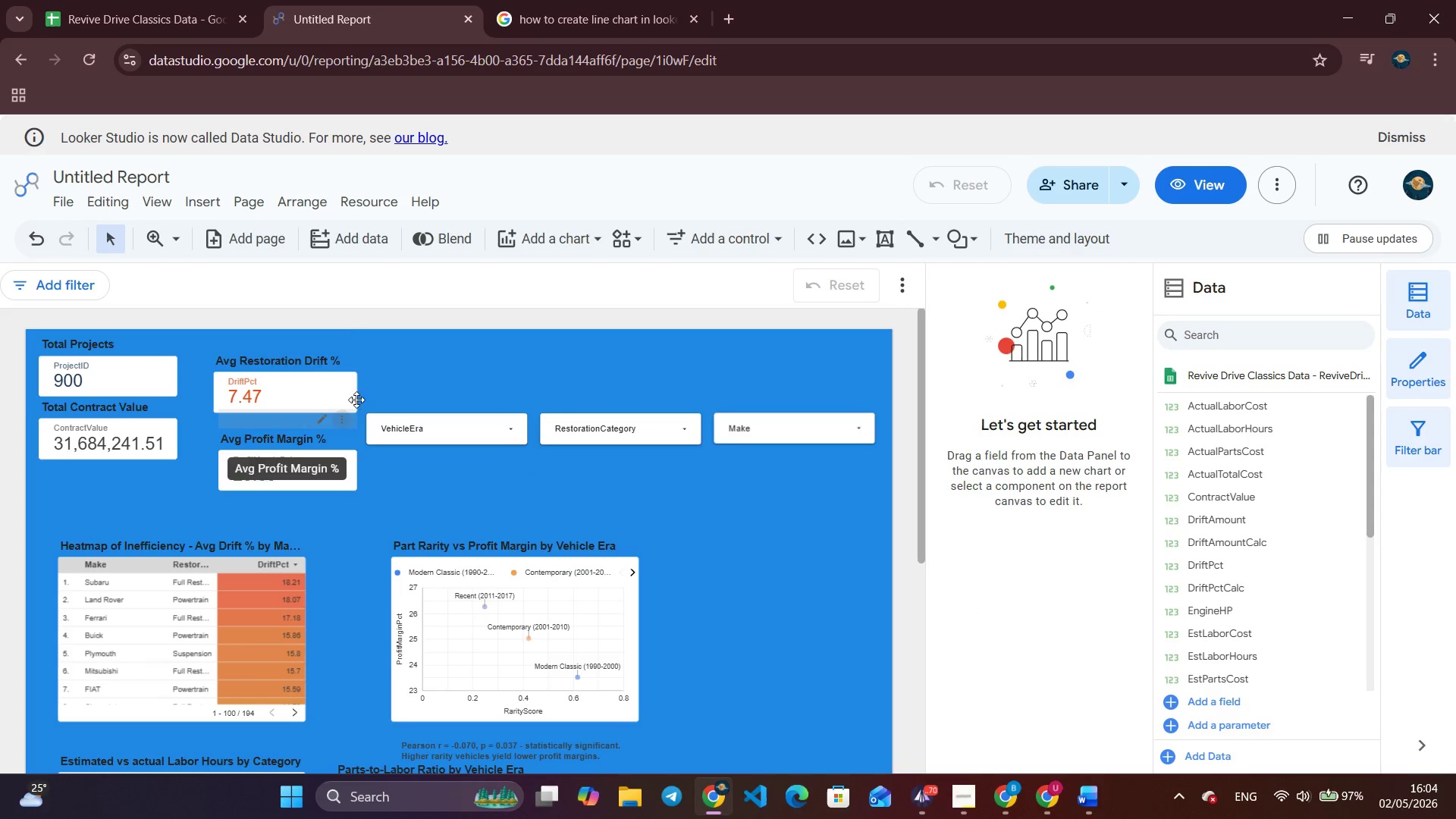 
left_click_drag(start_coordinate=[321, 396], to_coordinate=[292, 378])
 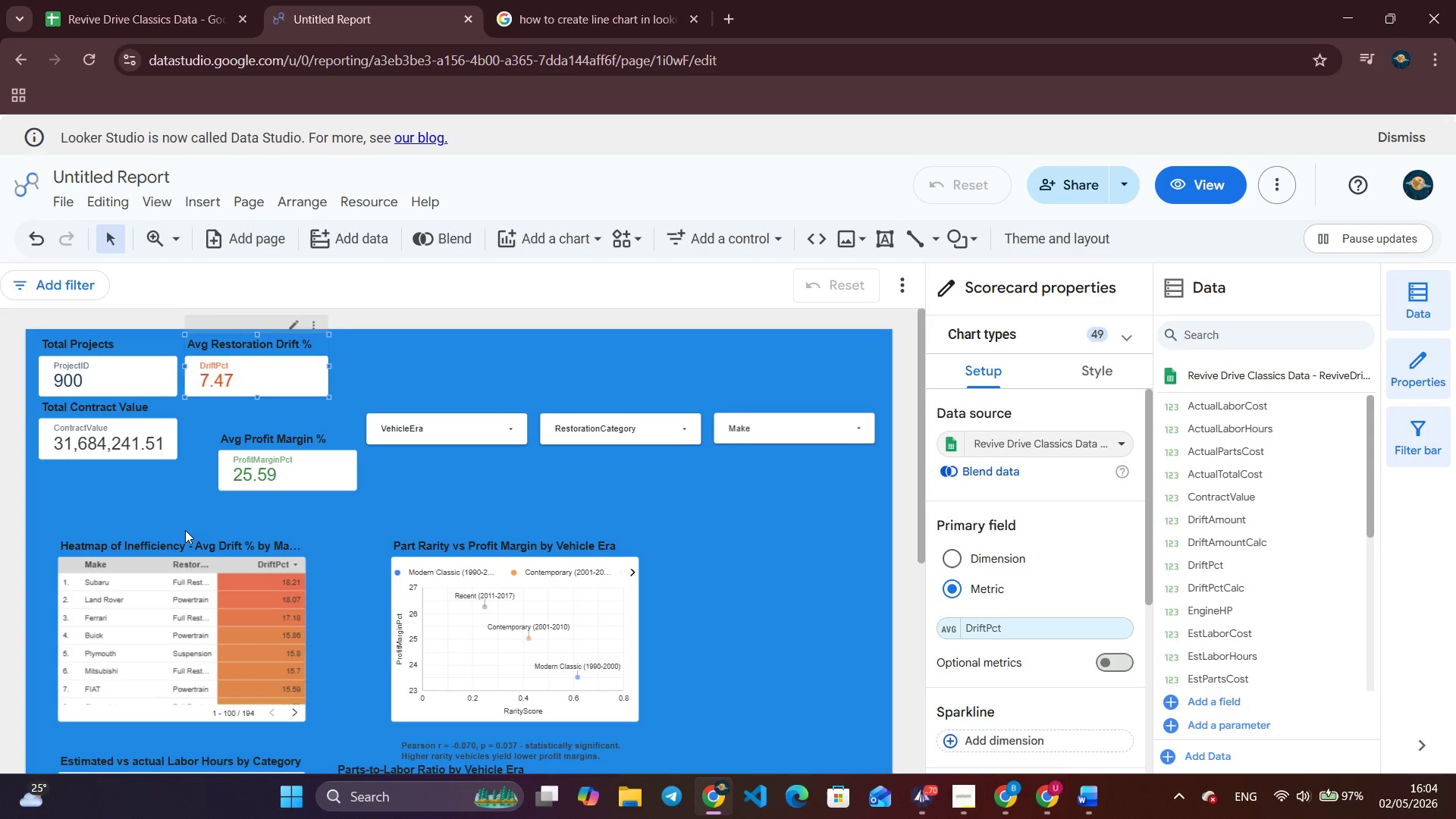 
left_click_drag(start_coordinate=[185, 530], to_coordinate=[196, 522])
 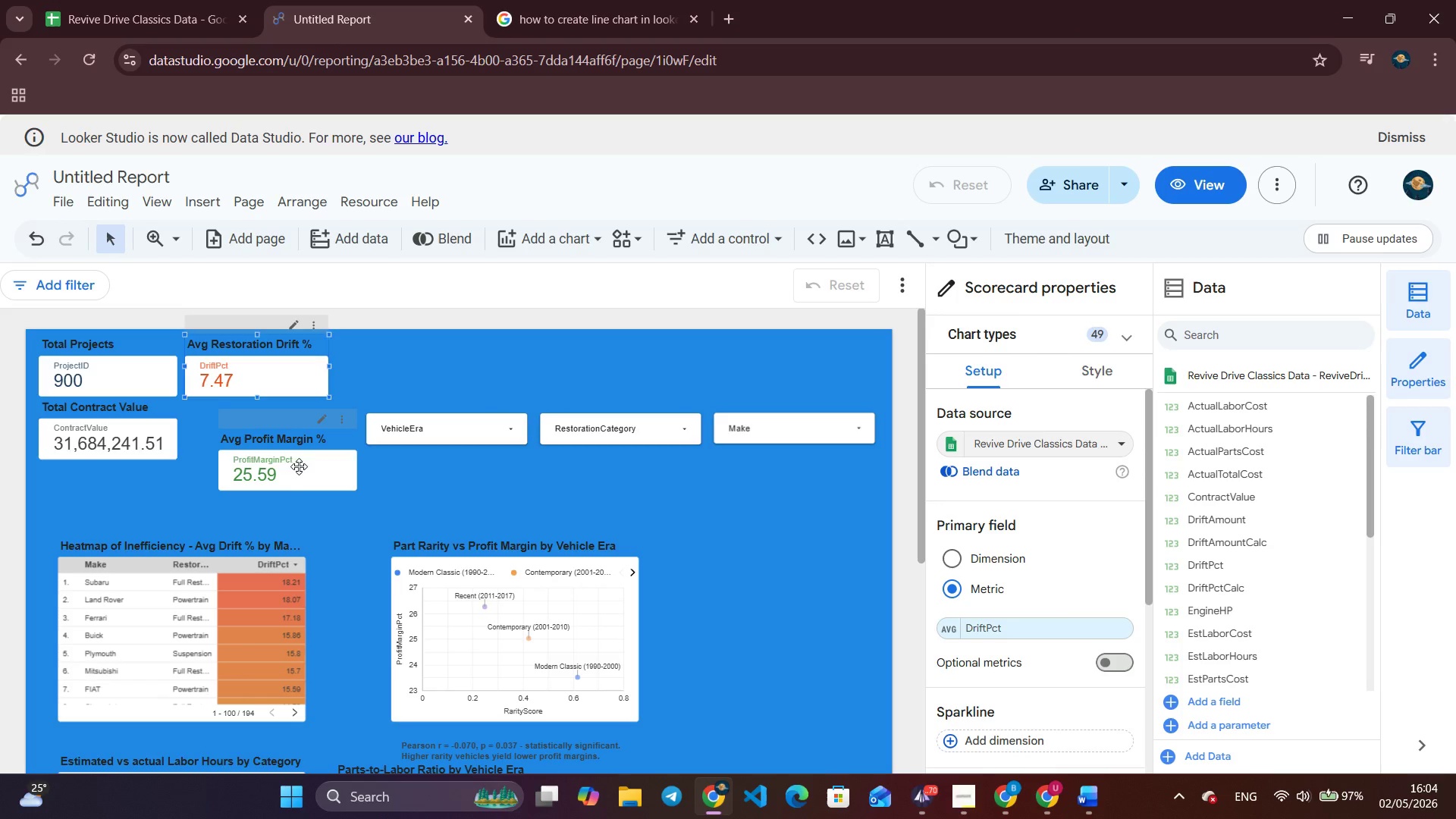 
left_click_drag(start_coordinate=[293, 472], to_coordinate=[259, 441])
 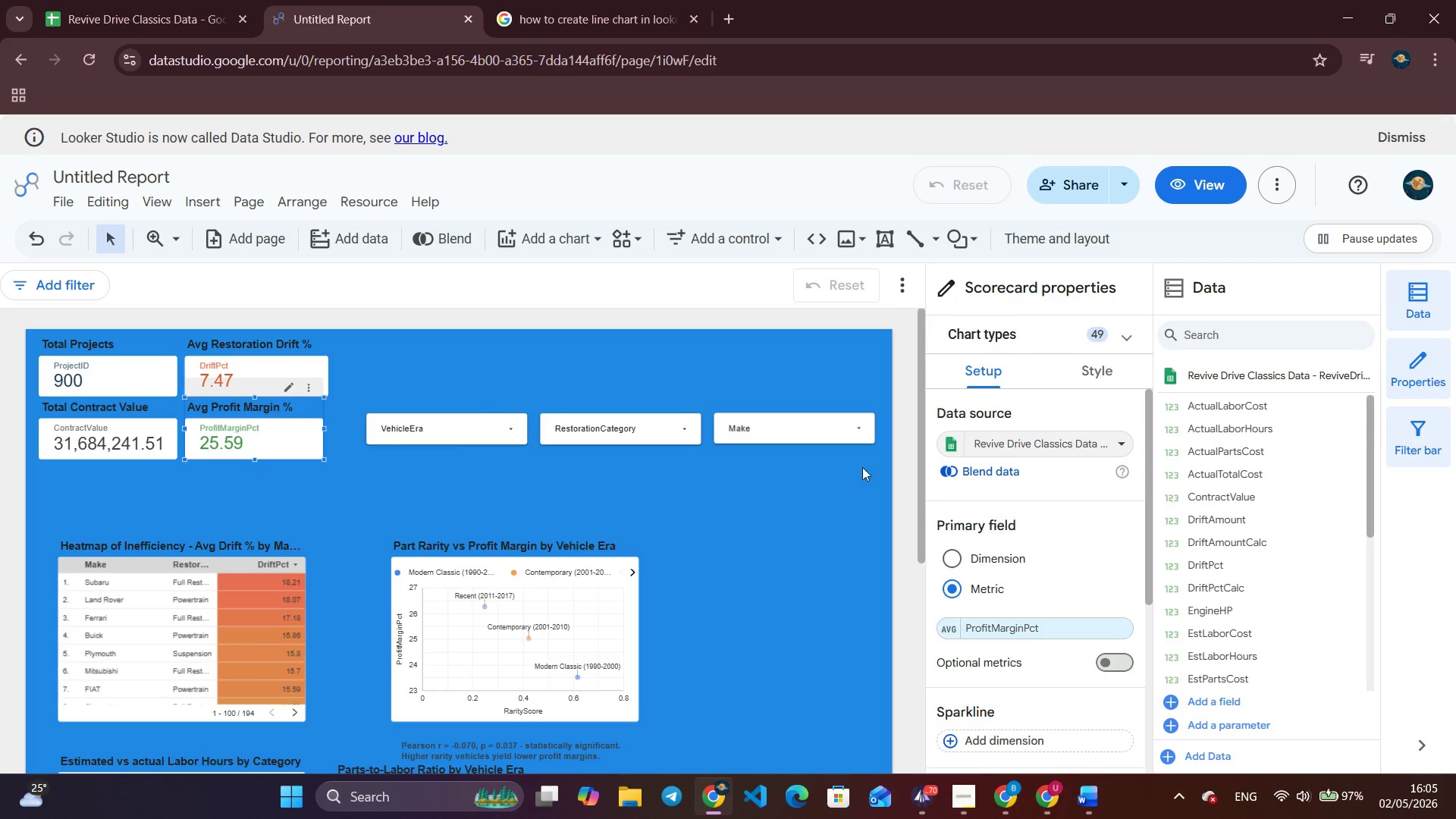 
left_click_drag(start_coordinate=[864, 465], to_coordinate=[382, 401])
 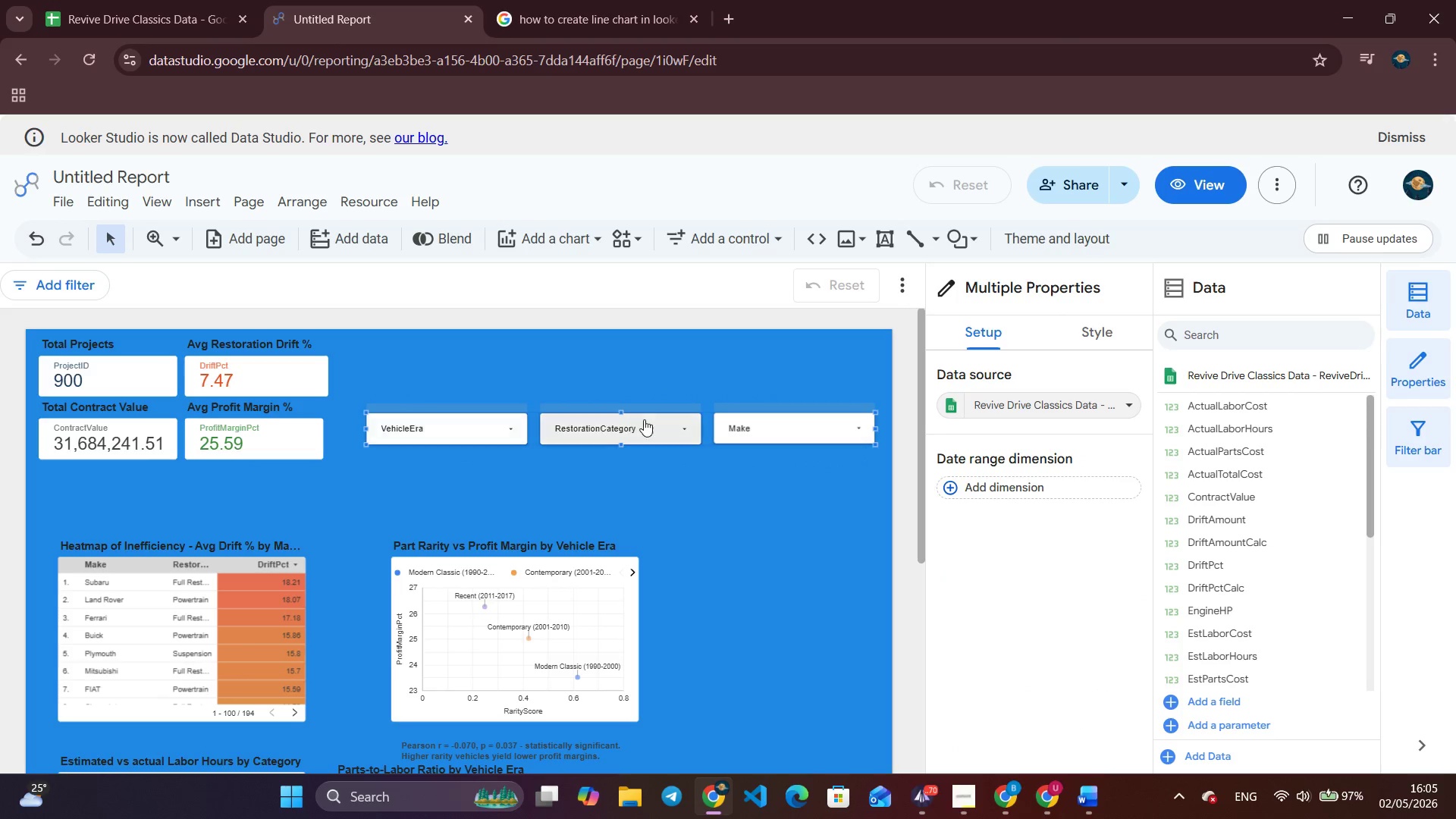 
left_click_drag(start_coordinate=[644, 419], to_coordinate=[626, 400])
 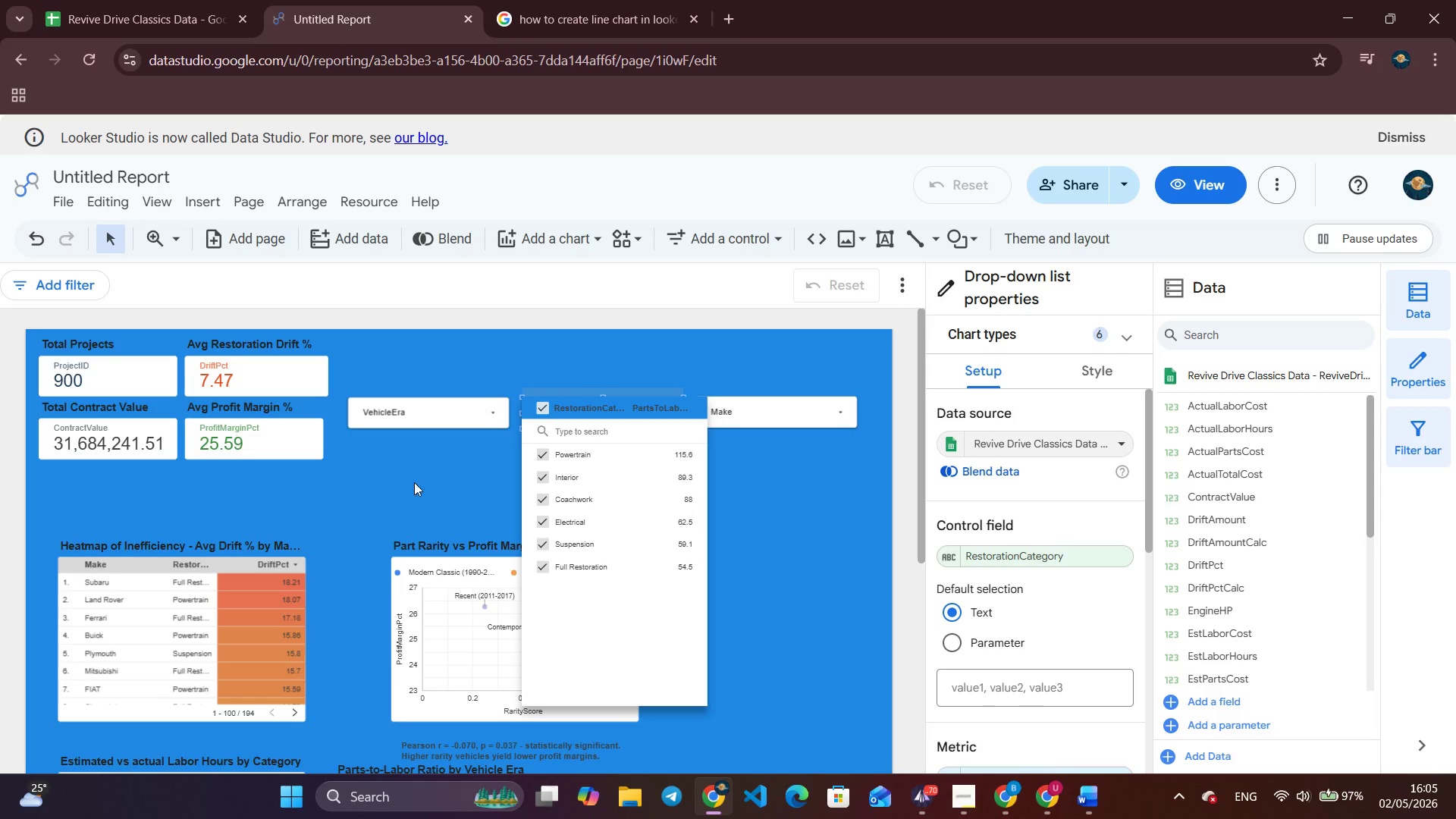 
left_click([395, 482])
 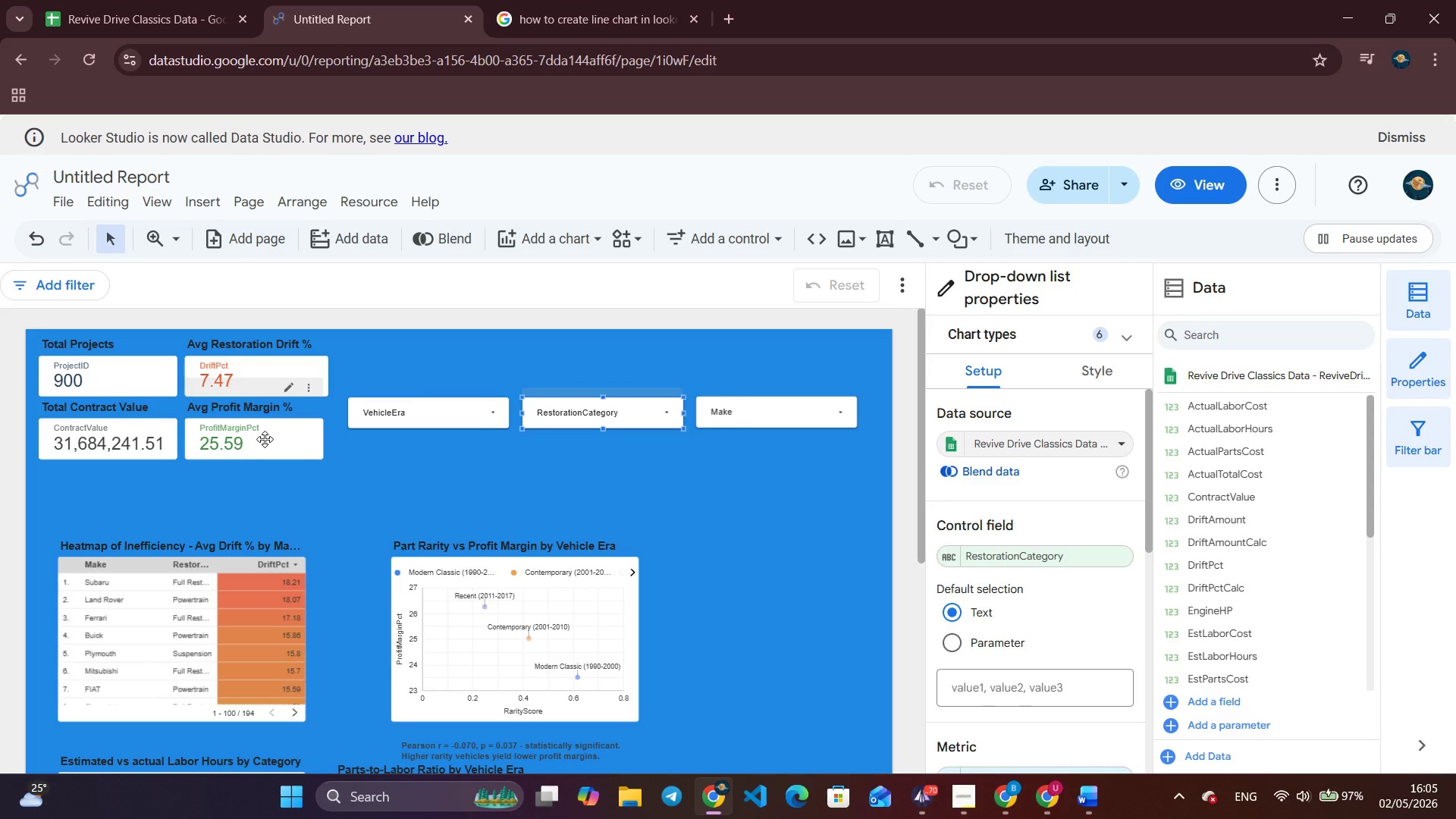 
left_click_drag(start_coordinate=[265, 439], to_coordinate=[273, 440])
 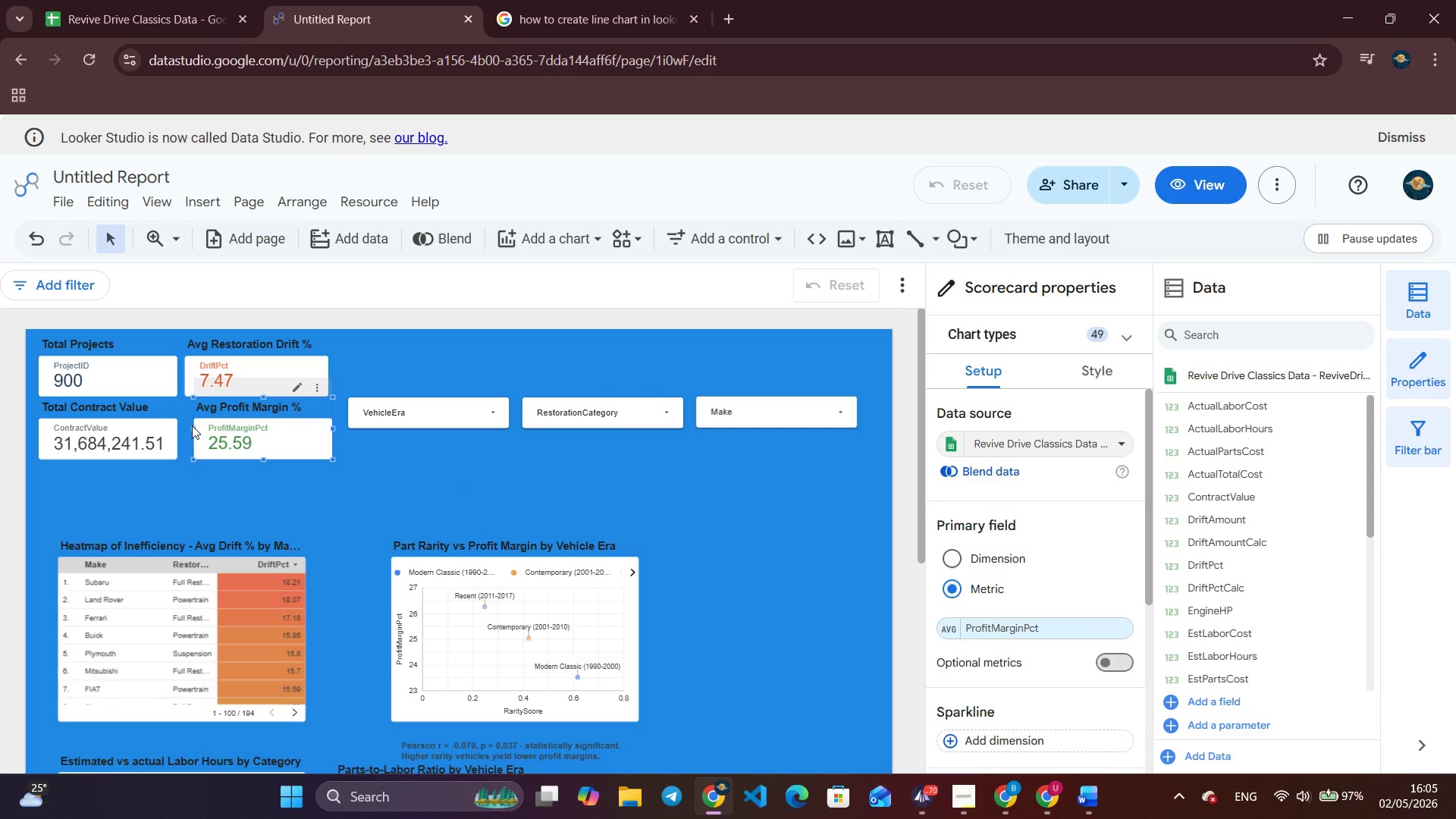 
left_click_drag(start_coordinate=[190, 429], to_coordinate=[180, 432])
 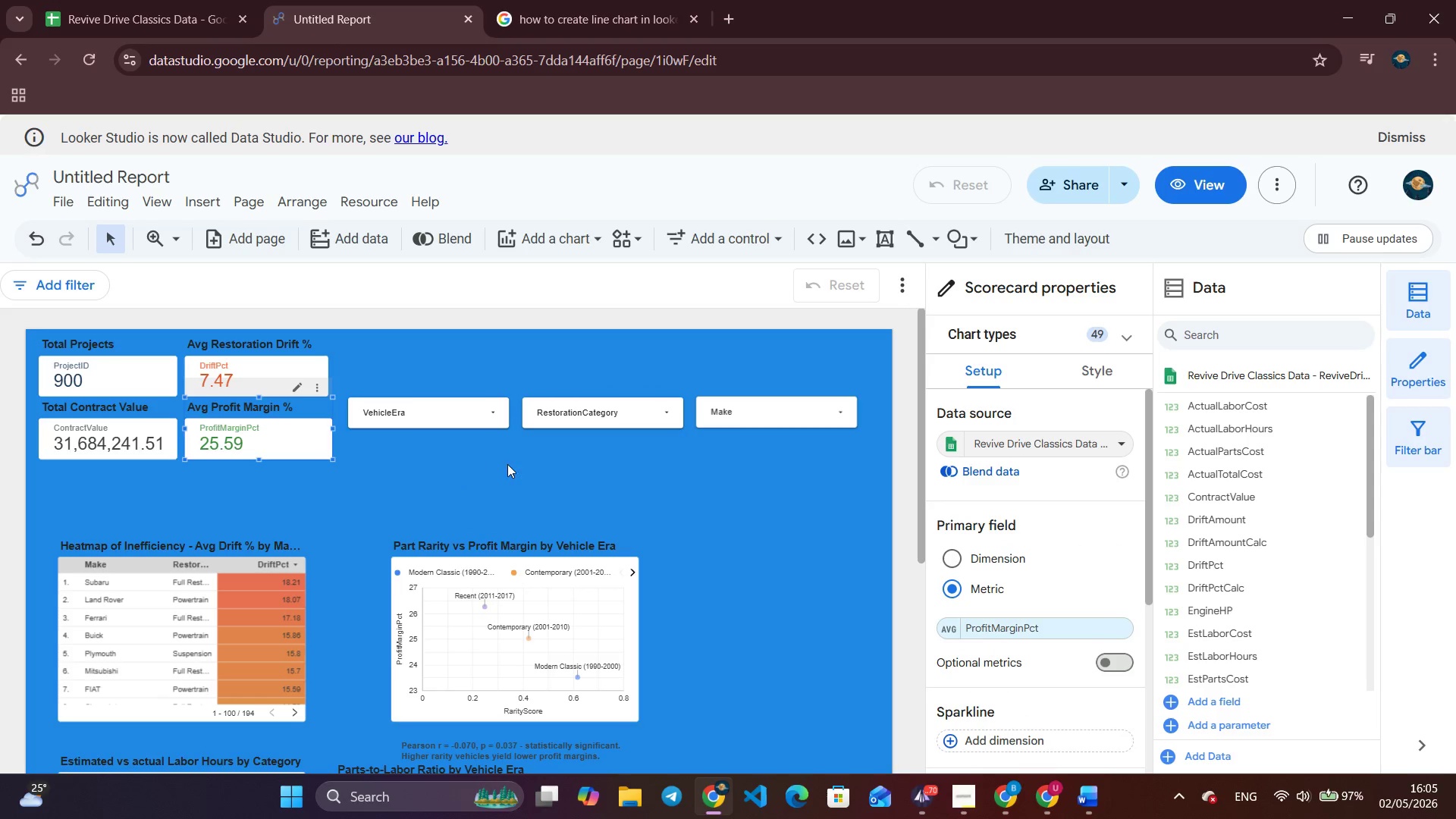 
left_click([511, 465])
 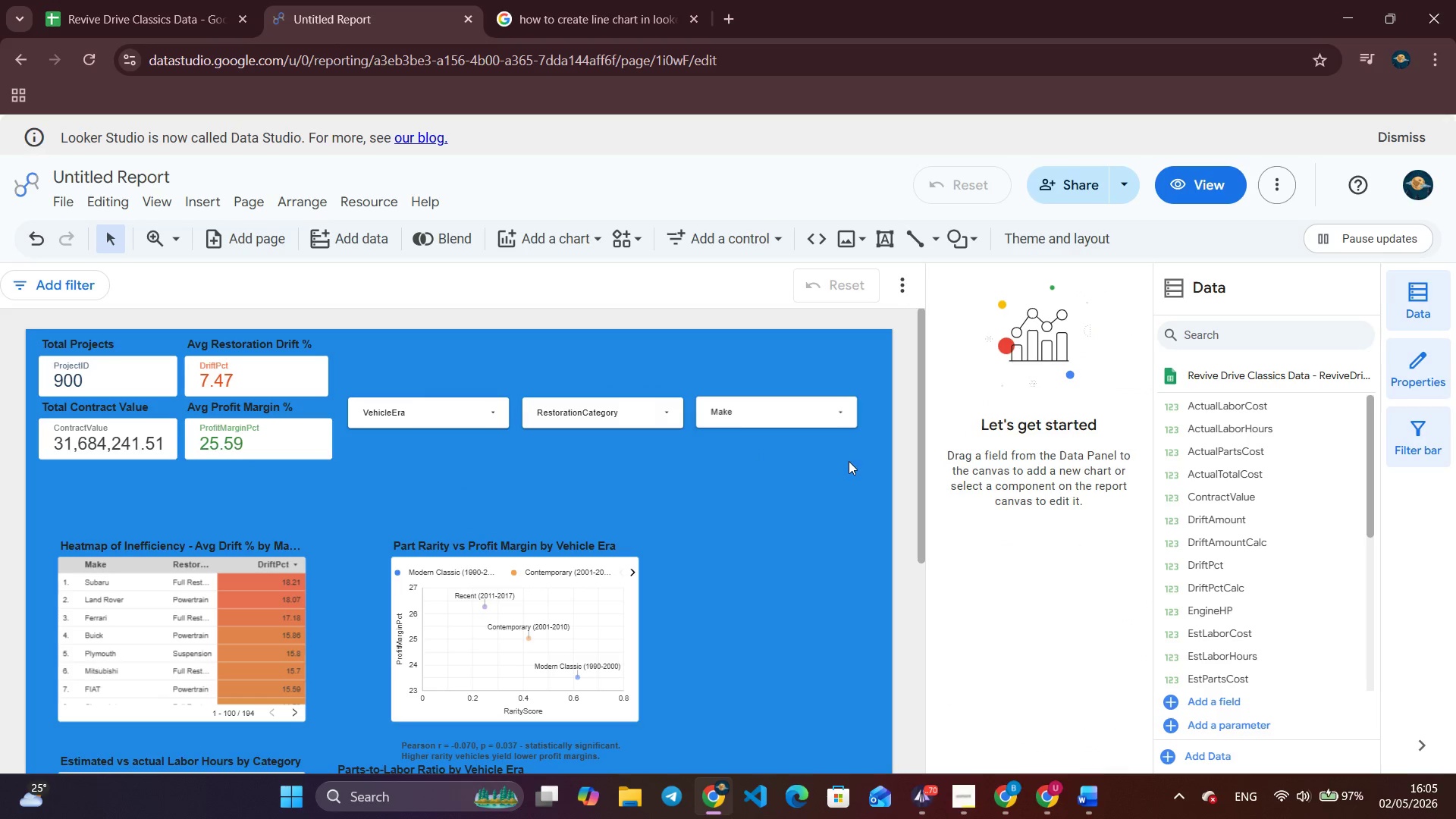 
left_click_drag(start_coordinate=[868, 458], to_coordinate=[340, 378])
 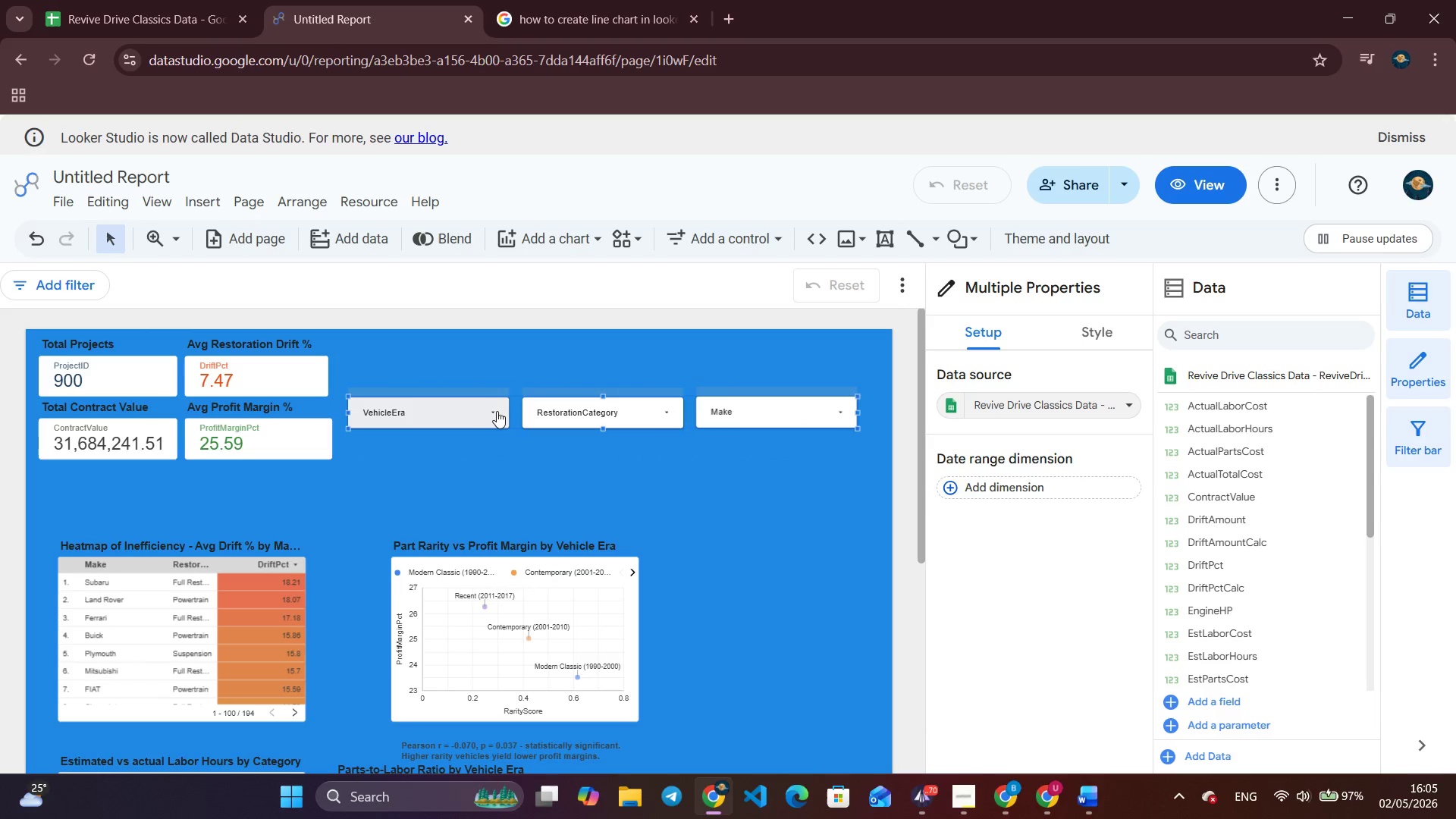 
left_click_drag(start_coordinate=[500, 412], to_coordinate=[501, 396])
 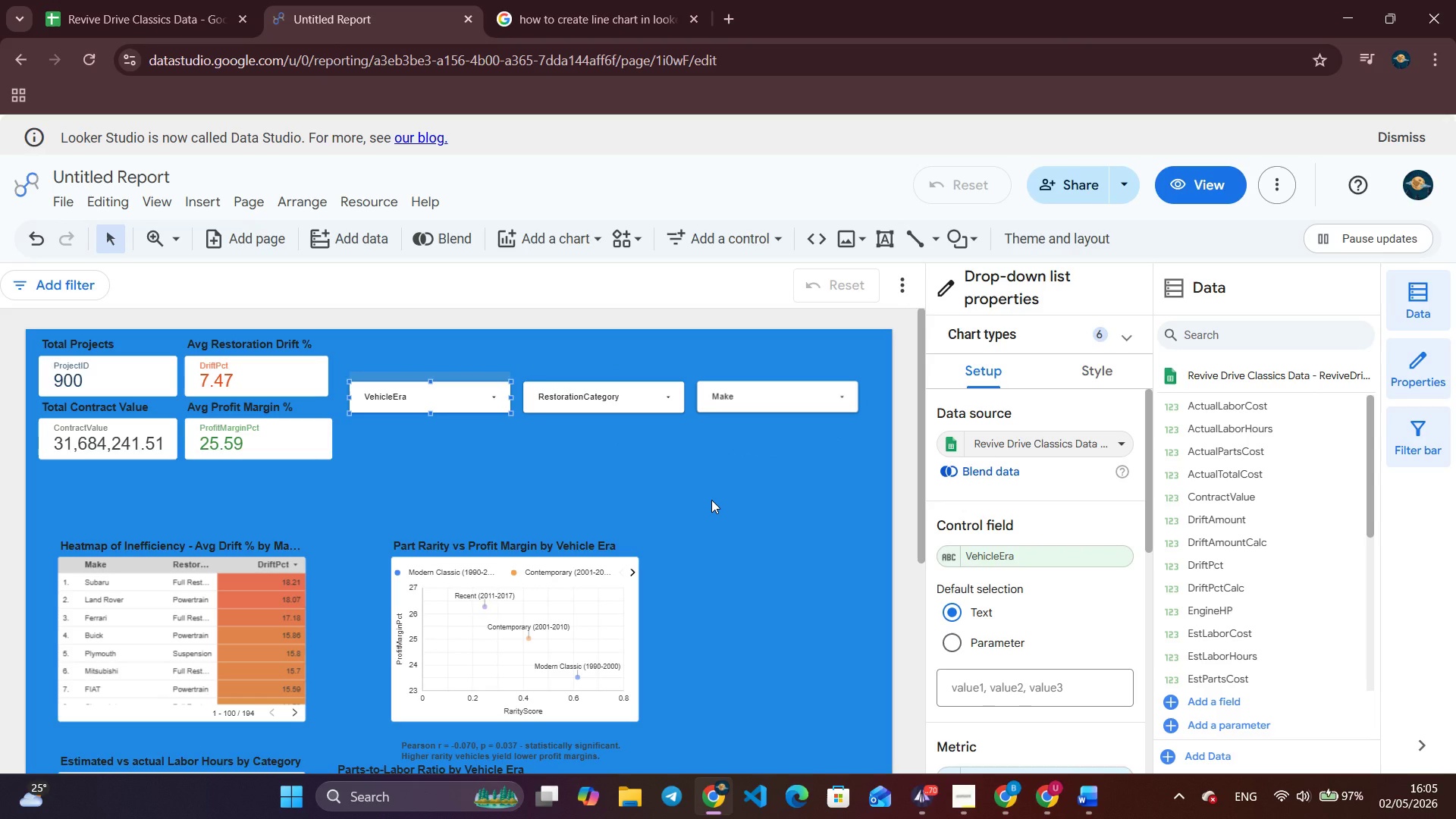 
wait(24.08)
 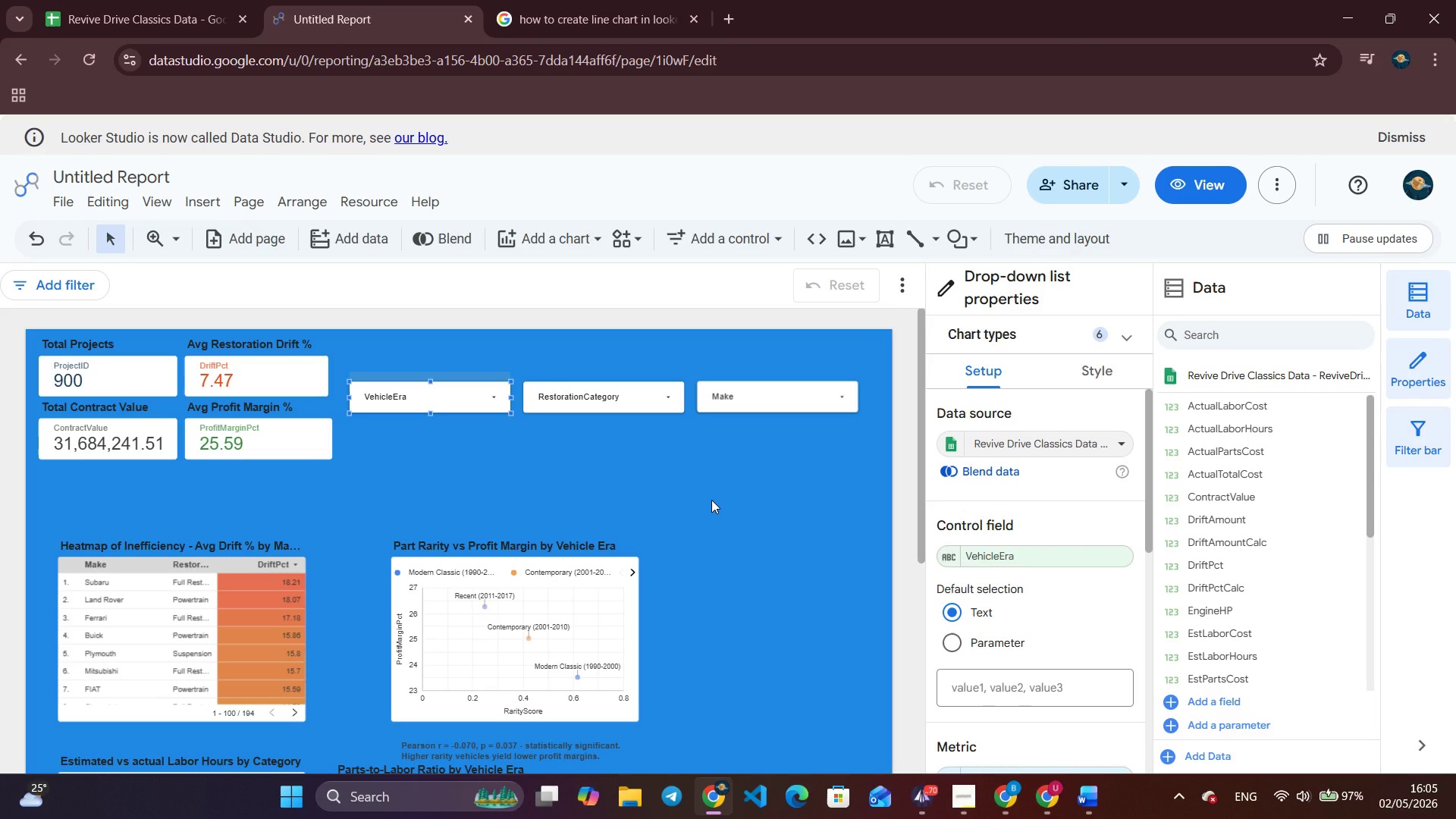 
scroll: coordinate [641, 562], scroll_direction: down, amount: 6.0
 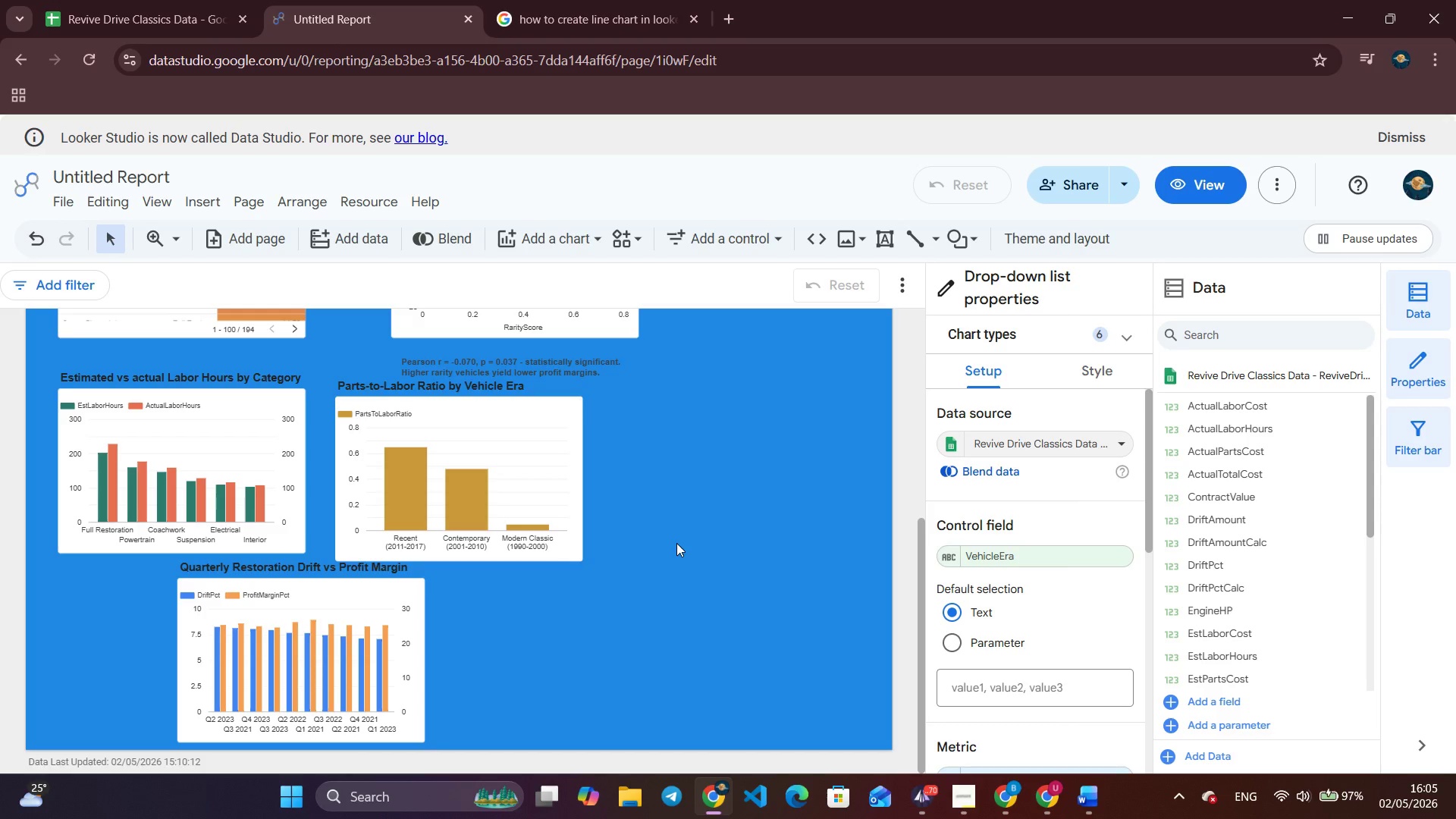 
scroll: coordinate [676, 543], scroll_direction: up, amount: 4.0
 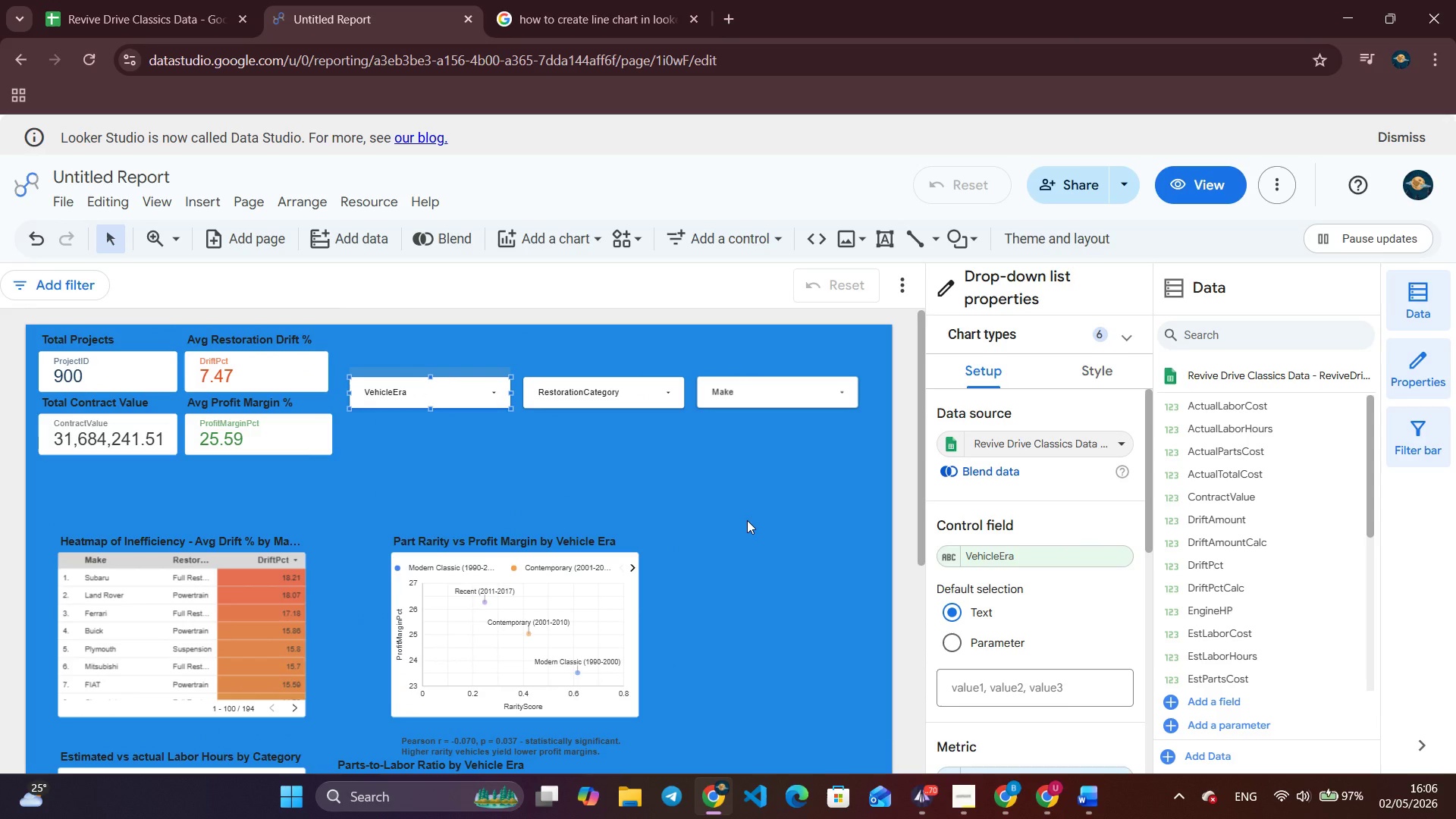 
wait(16.38)
 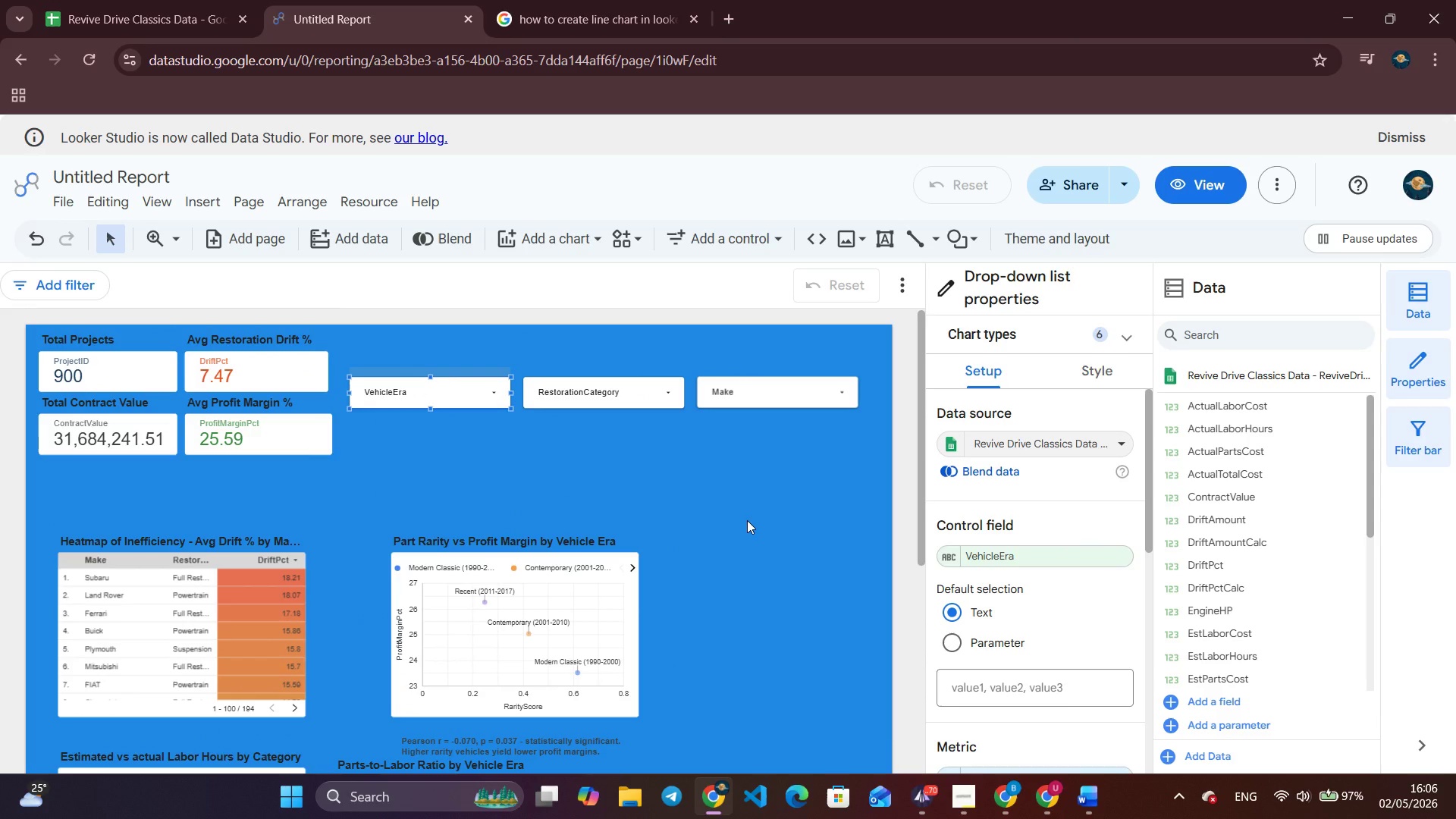 
scroll: coordinate [747, 520], scroll_direction: down, amount: 7.0
 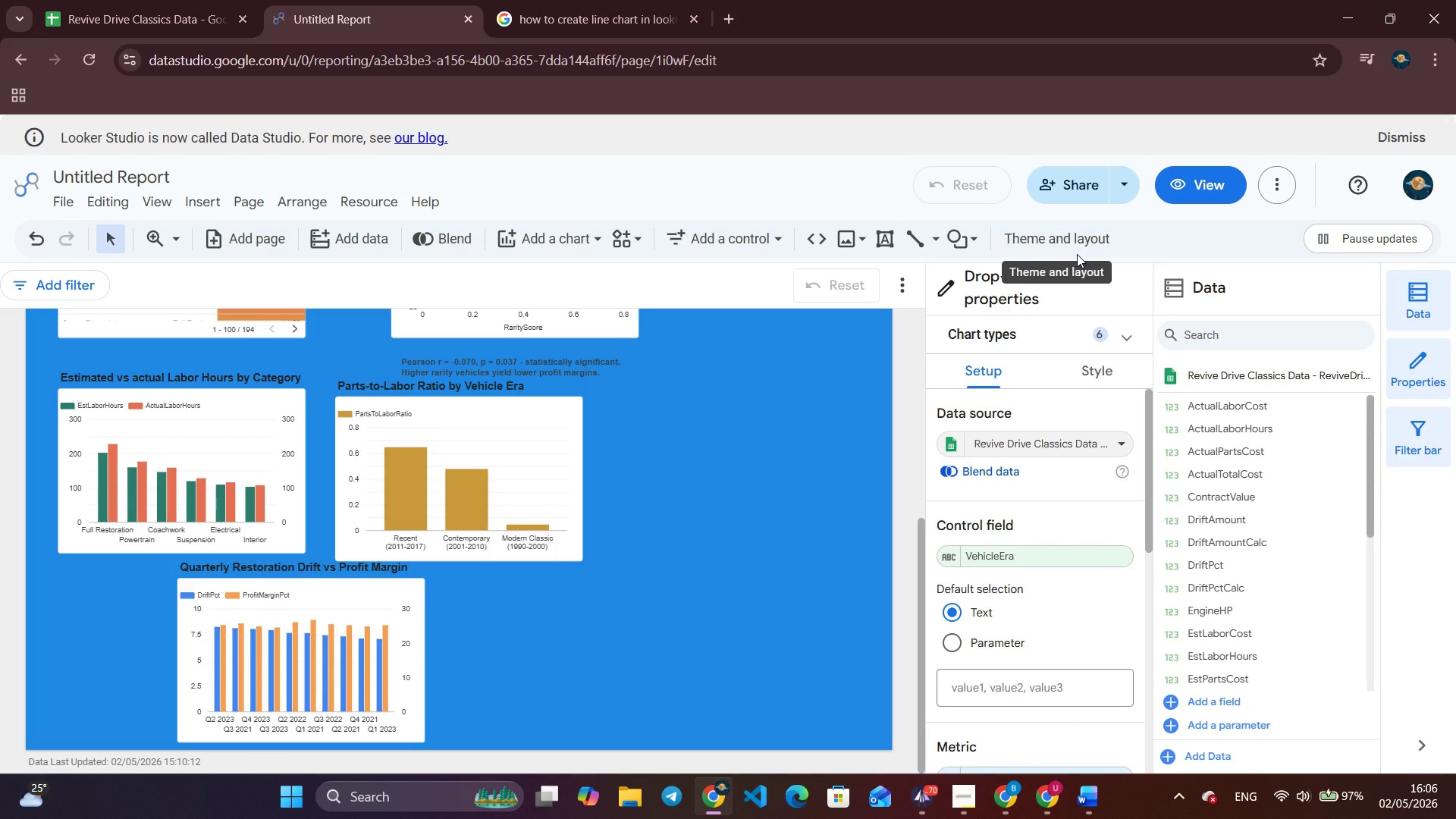 
left_click([1077, 254])
 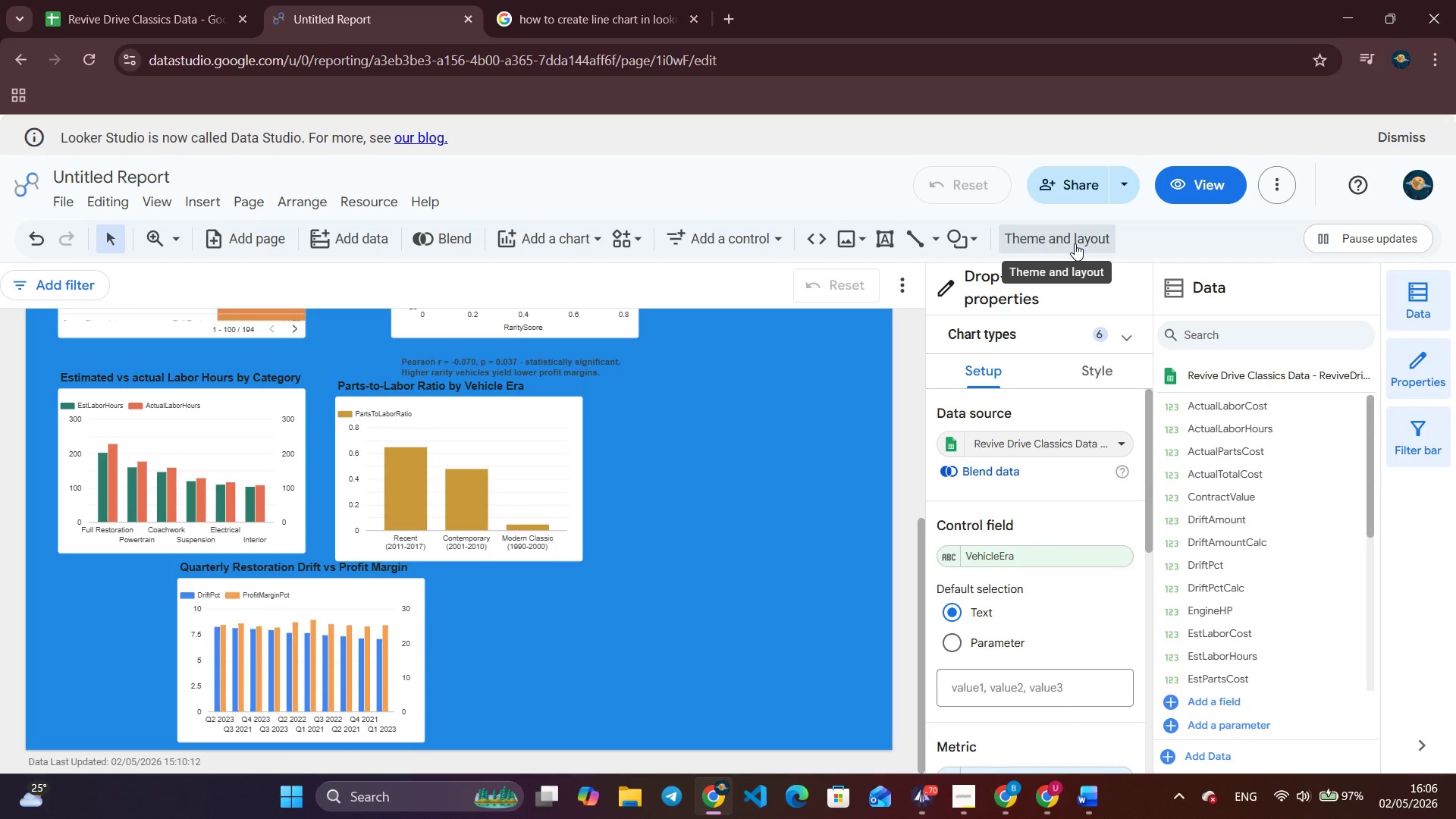 
left_click([1071, 245])
 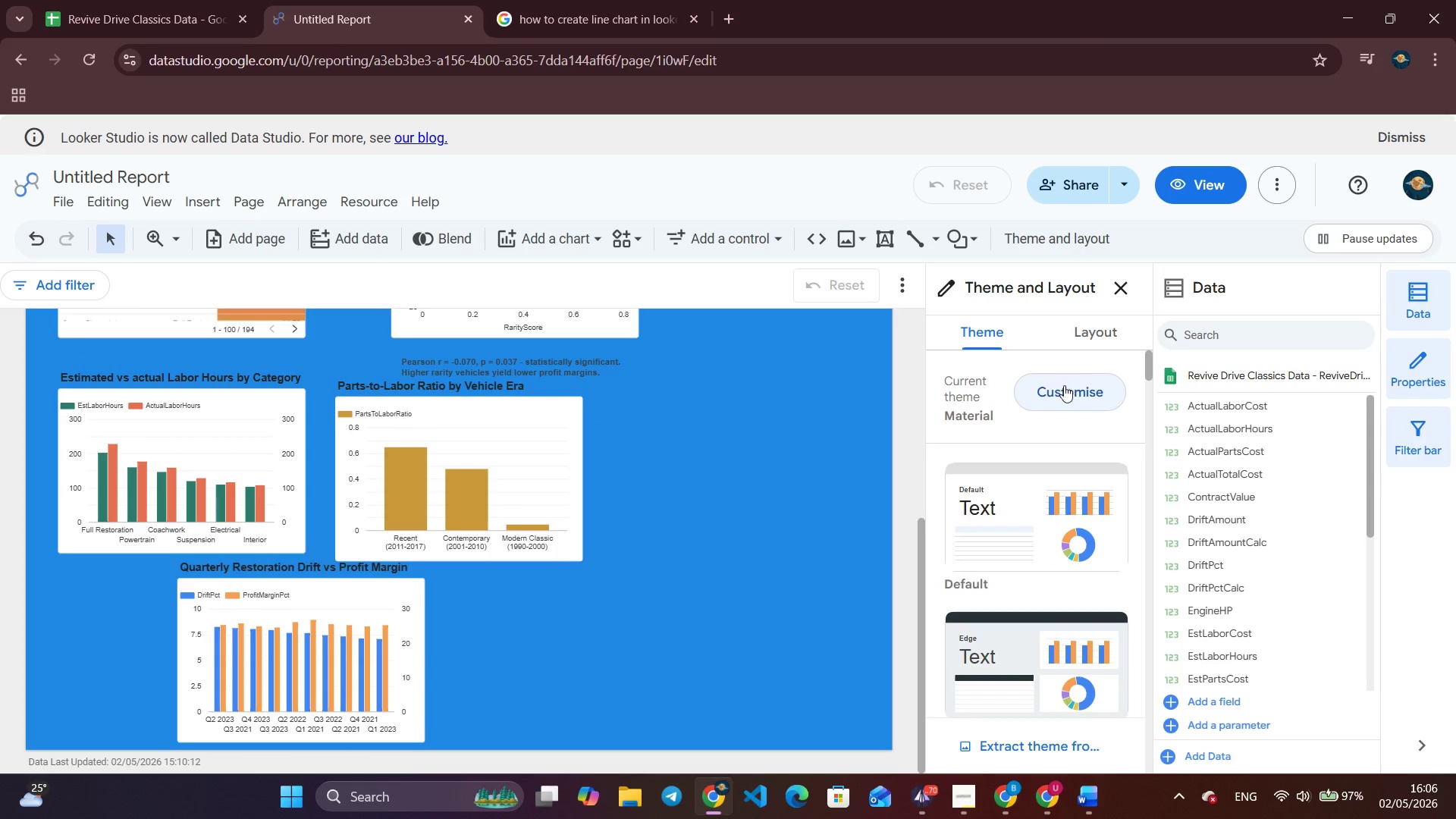 
left_click([1100, 334])
 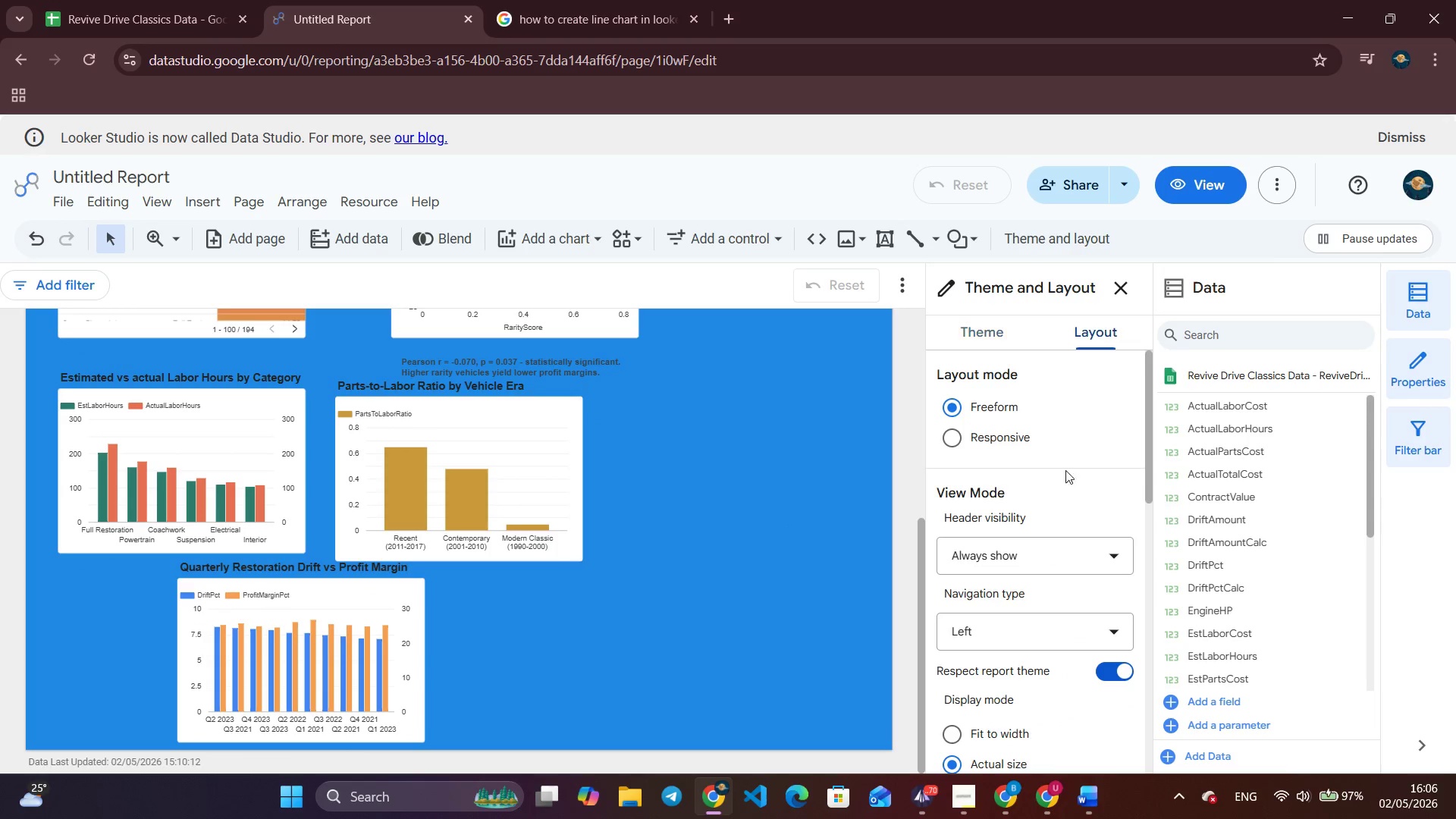 
scroll: coordinate [1062, 487], scroll_direction: down, amount: 4.0
 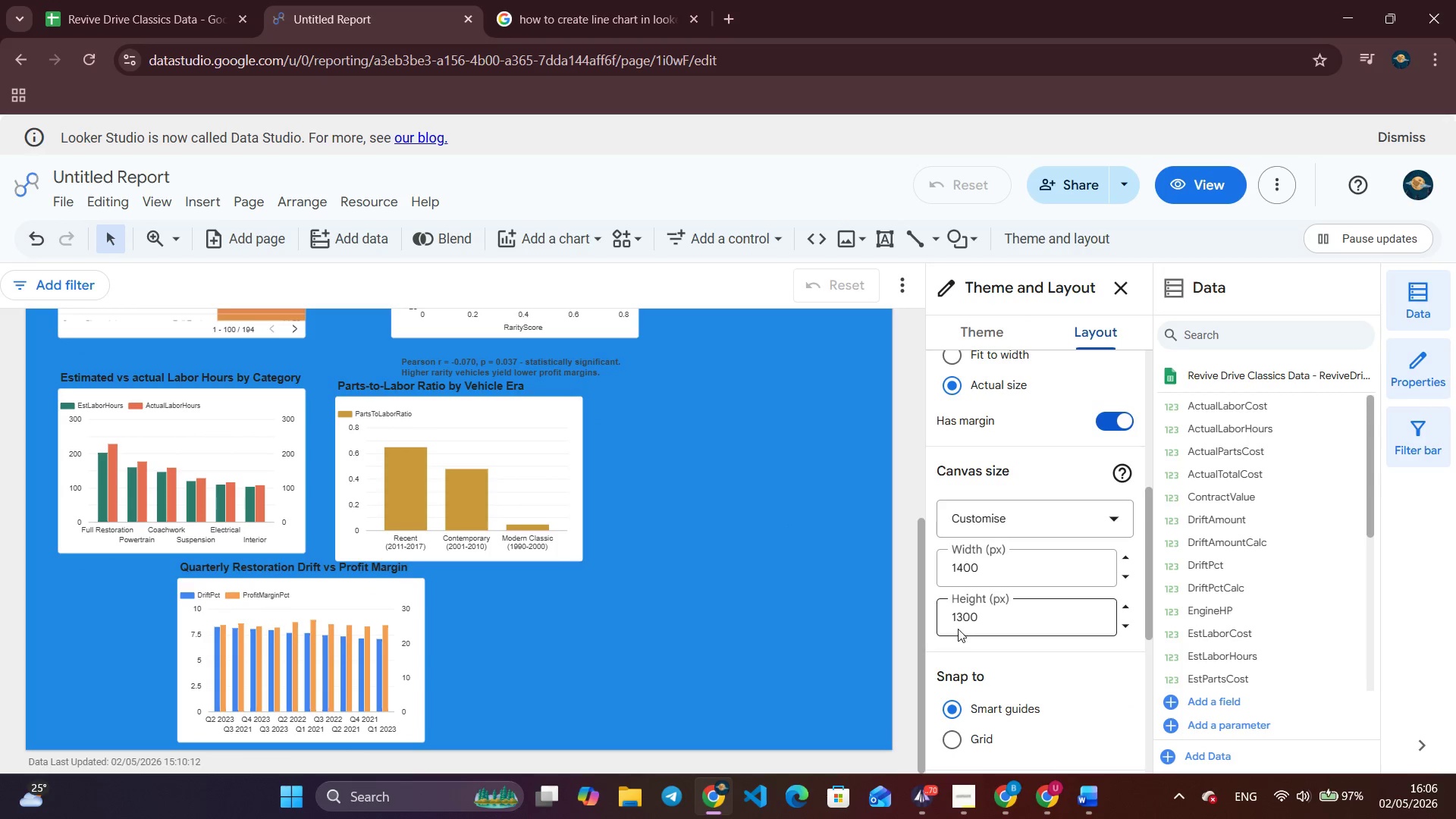 
left_click([960, 624])
 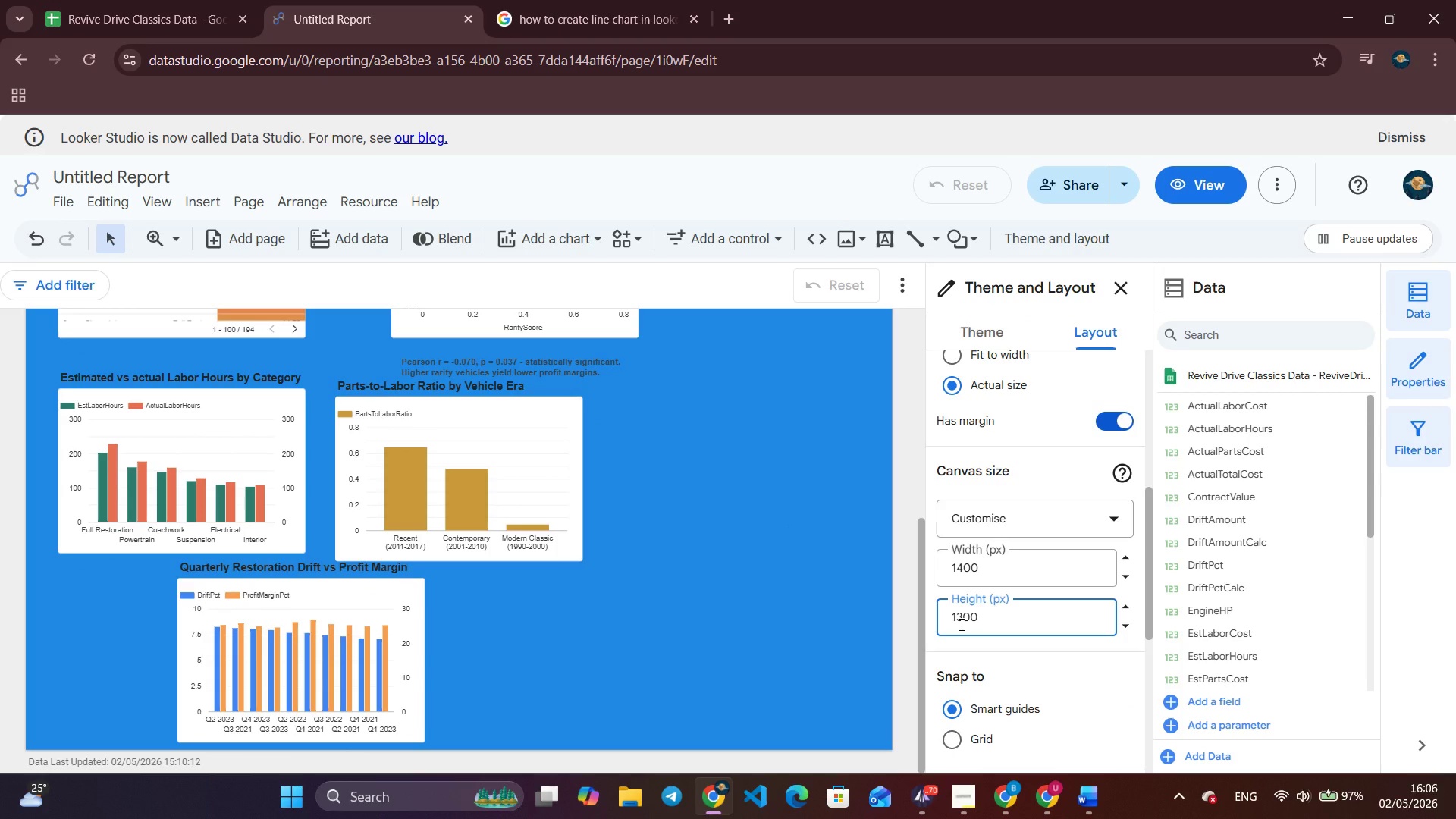 
key(Backspace)
type(600)
key(Backspace)
key(Backspace)
 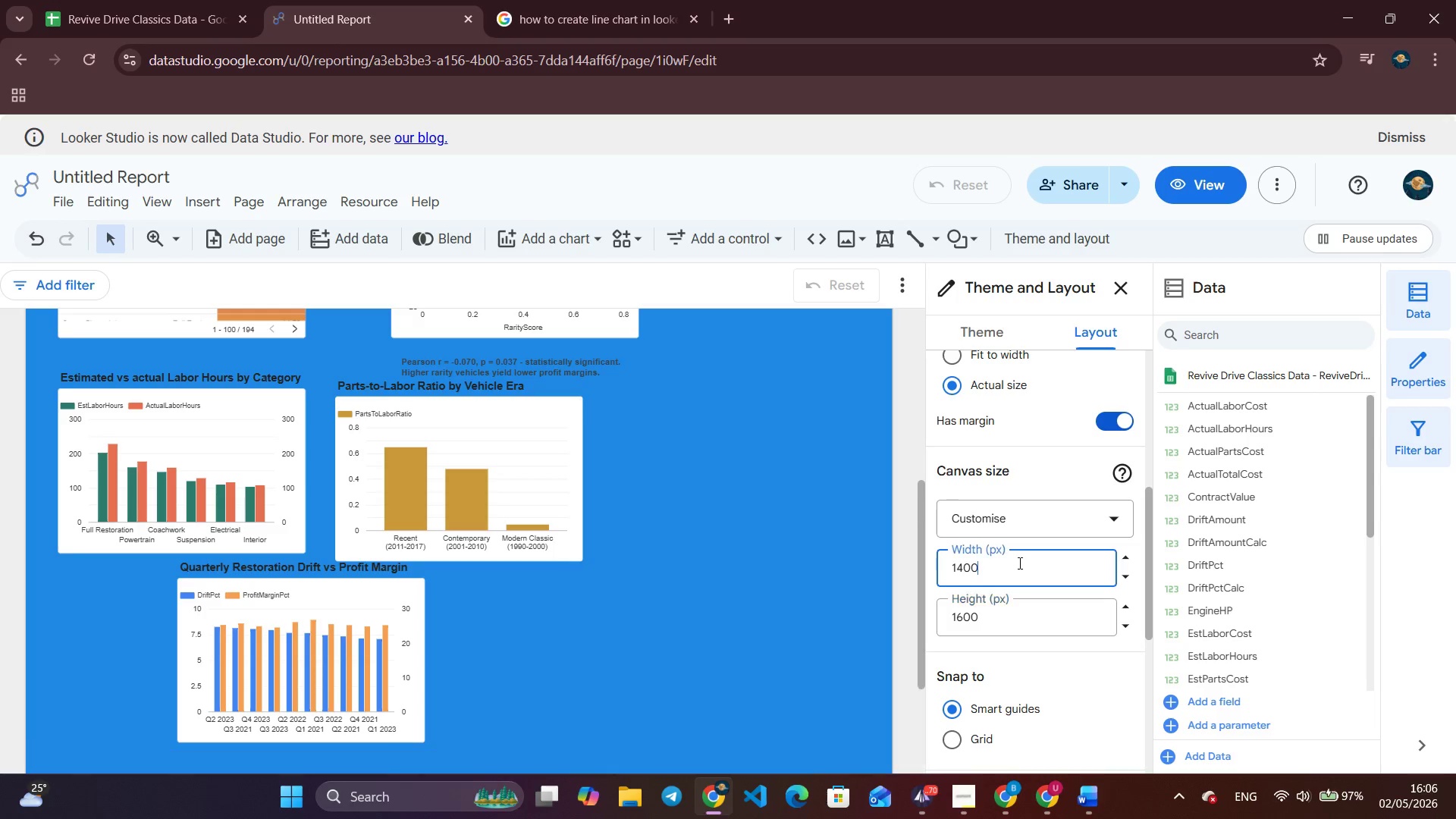 
left_click([711, 589])
 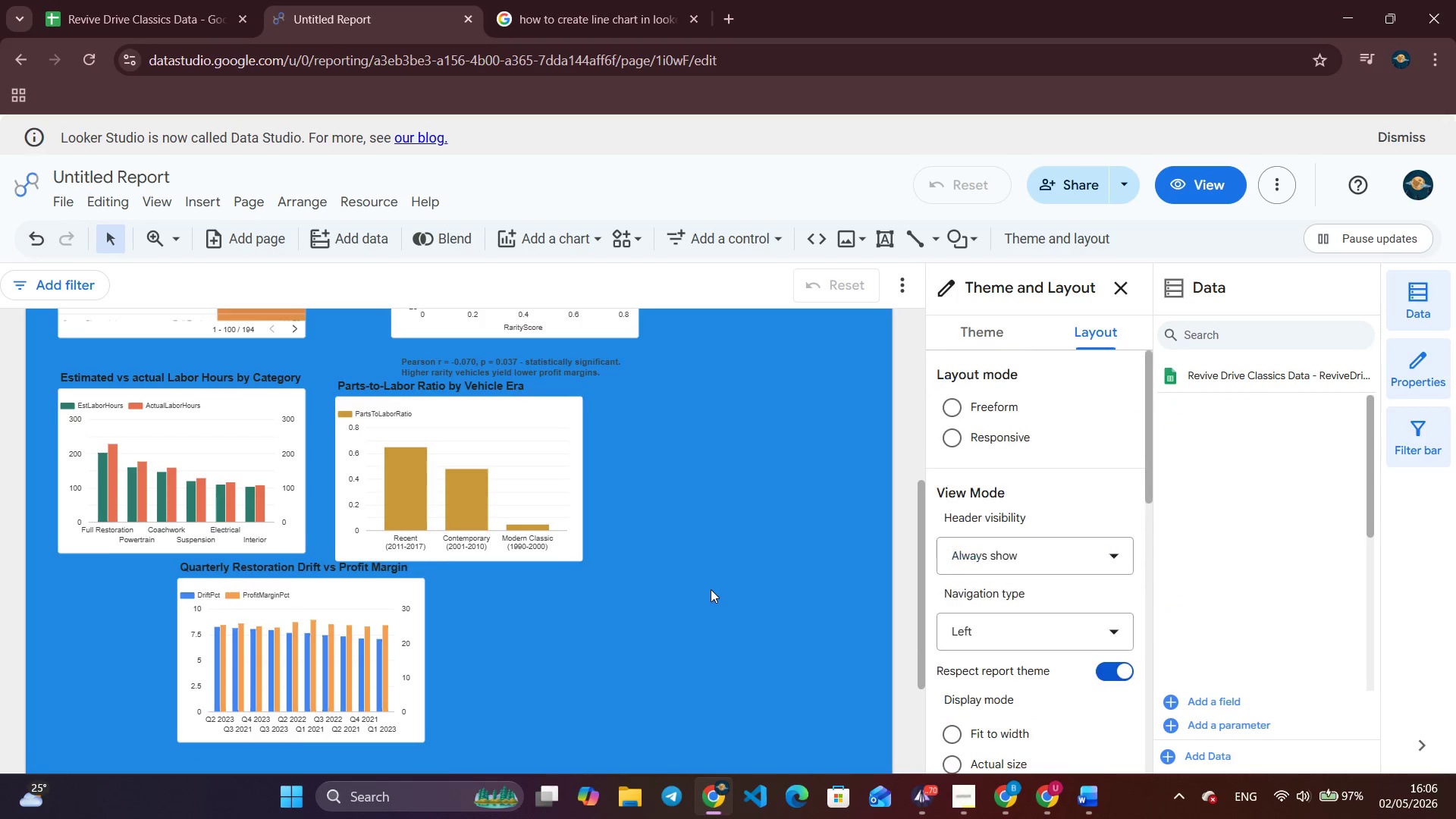 
scroll: coordinate [711, 589], scroll_direction: up, amount: 5.0
 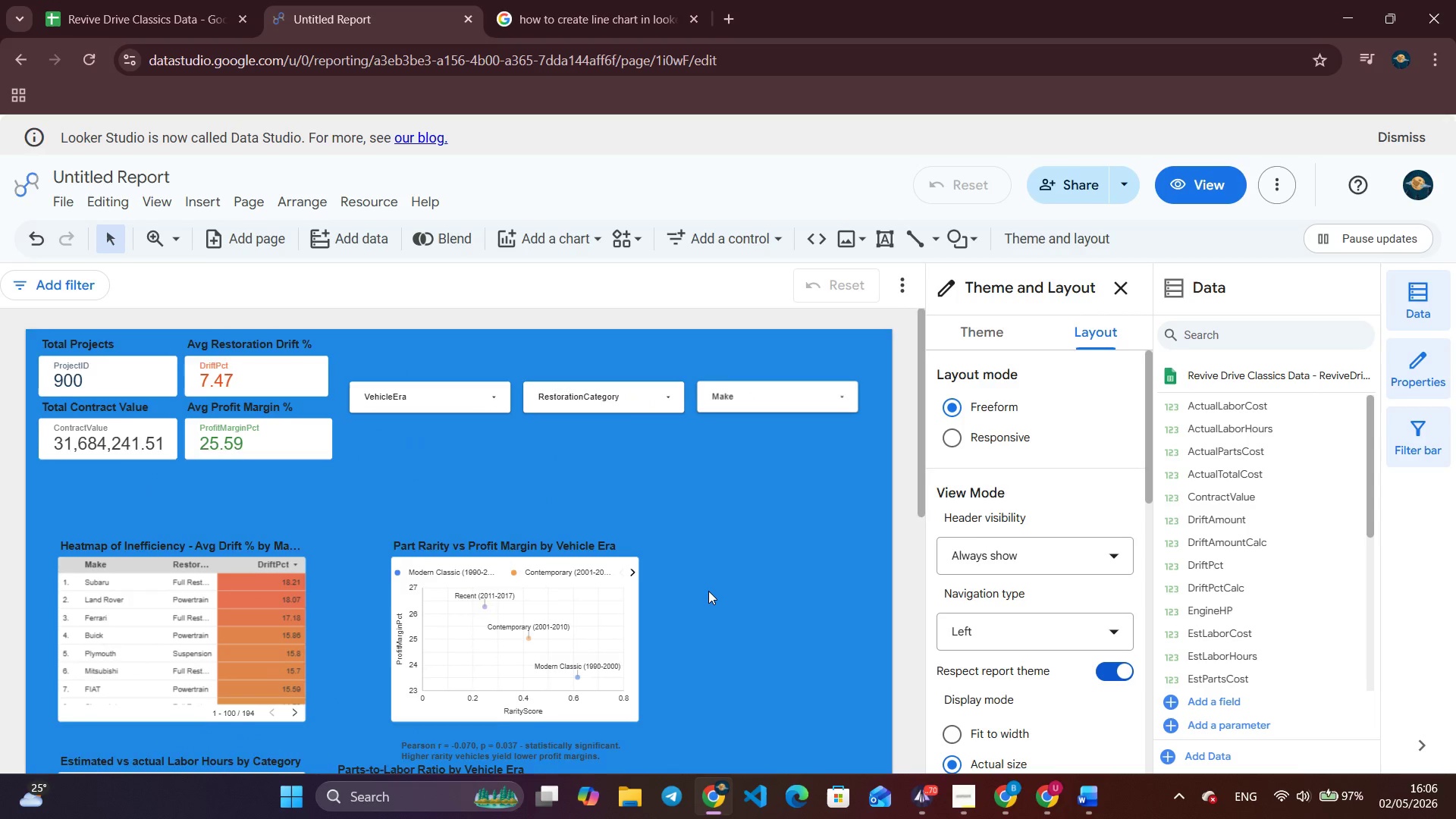 
scroll: coordinate [708, 591], scroll_direction: down, amount: 2.0
 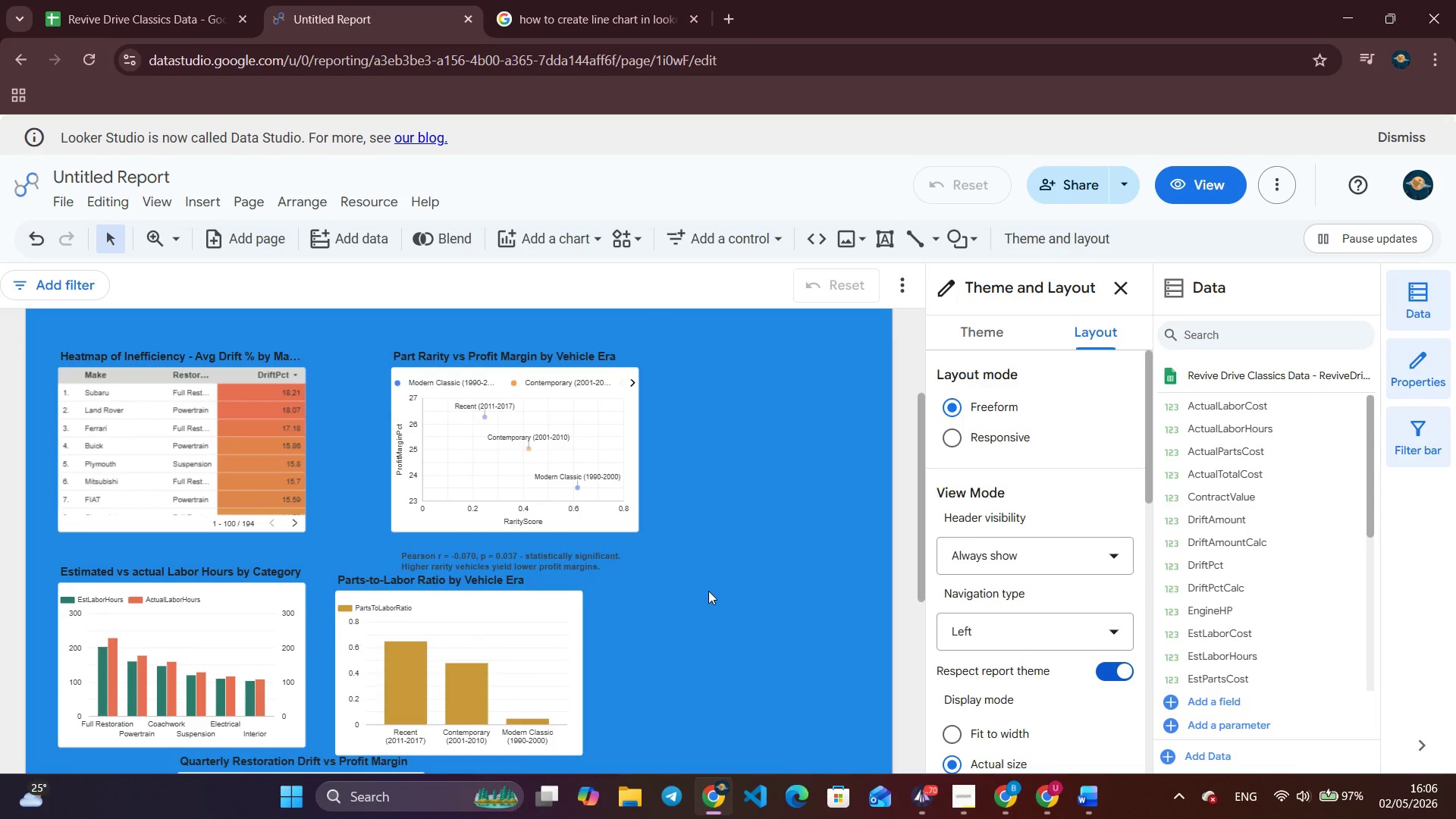 
wait(10.1)
 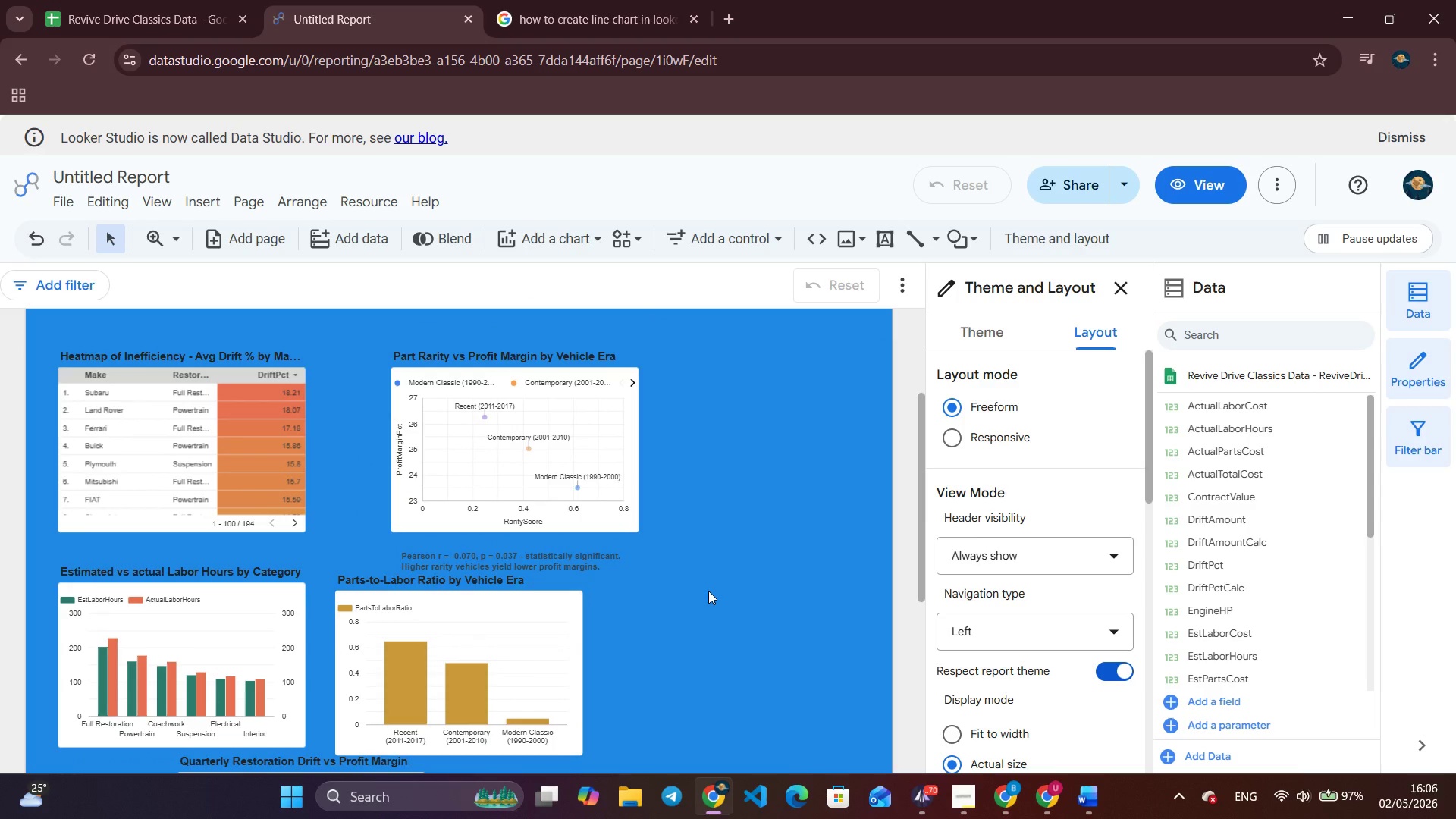 
scroll: coordinate [708, 591], scroll_direction: down, amount: 3.0
 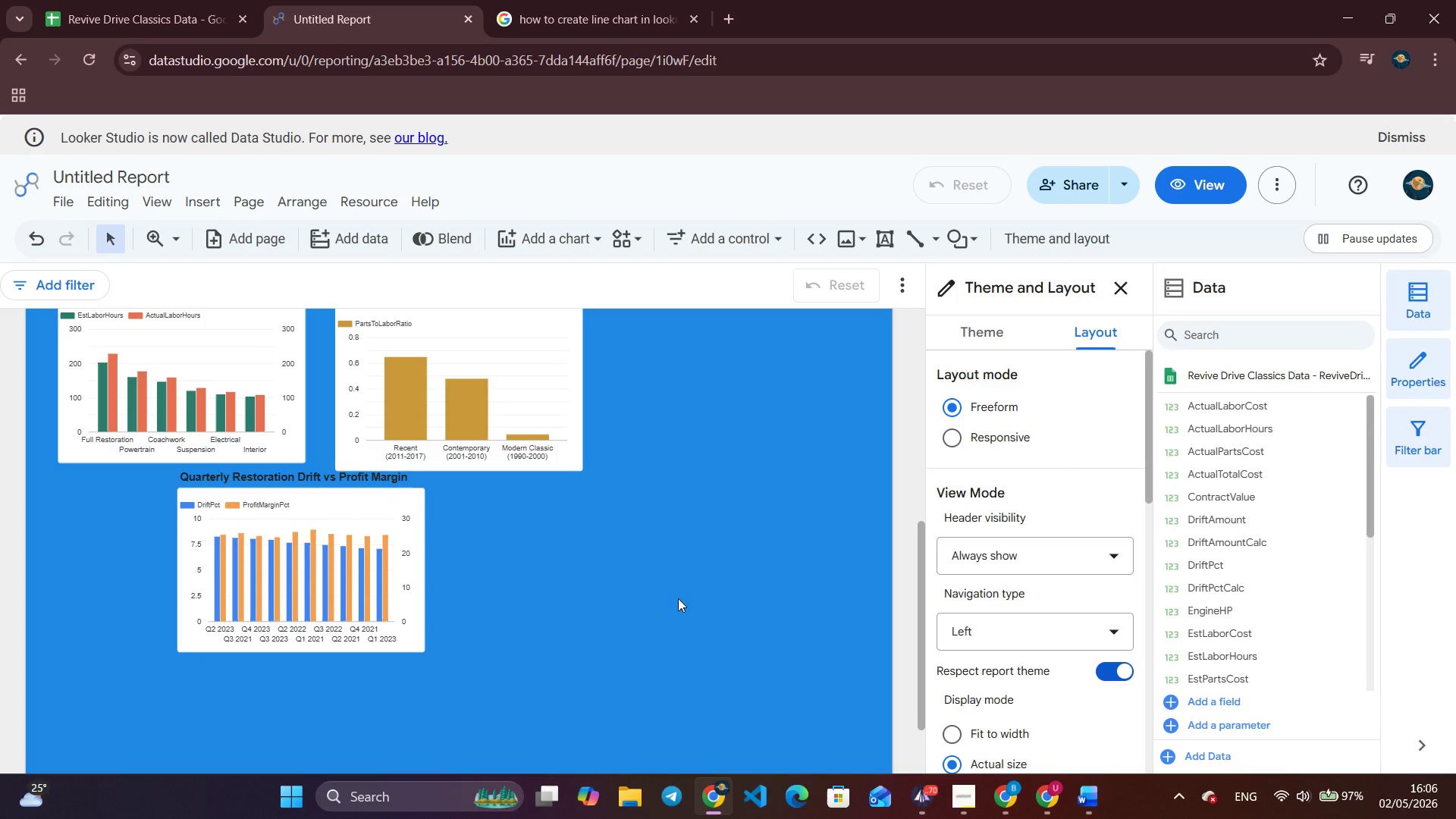 
scroll: coordinate [678, 598], scroll_direction: up, amount: 2.0
 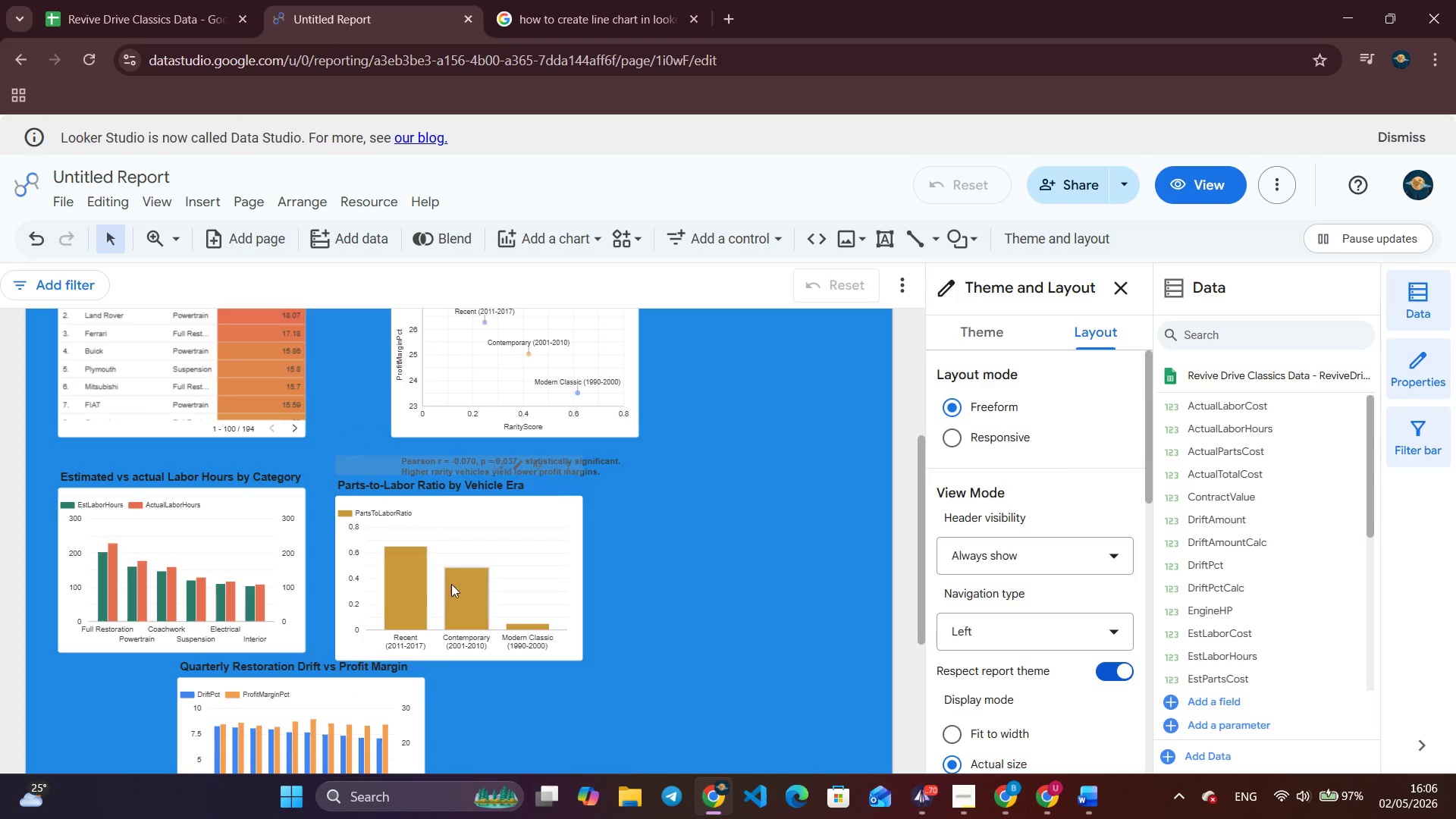 
scroll: coordinate [592, 557], scroll_direction: down, amount: 5.0
 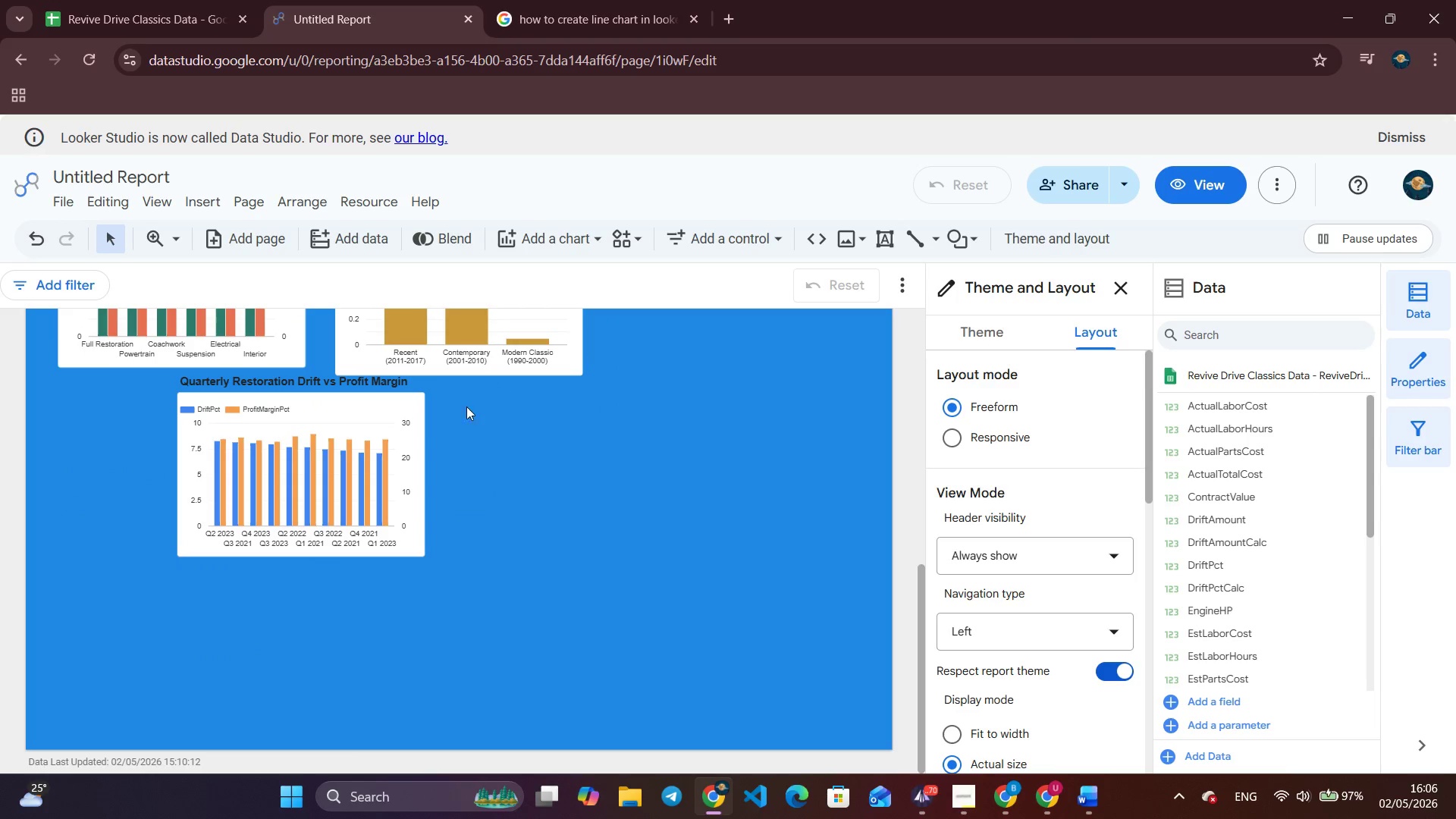 
left_click([370, 482])
 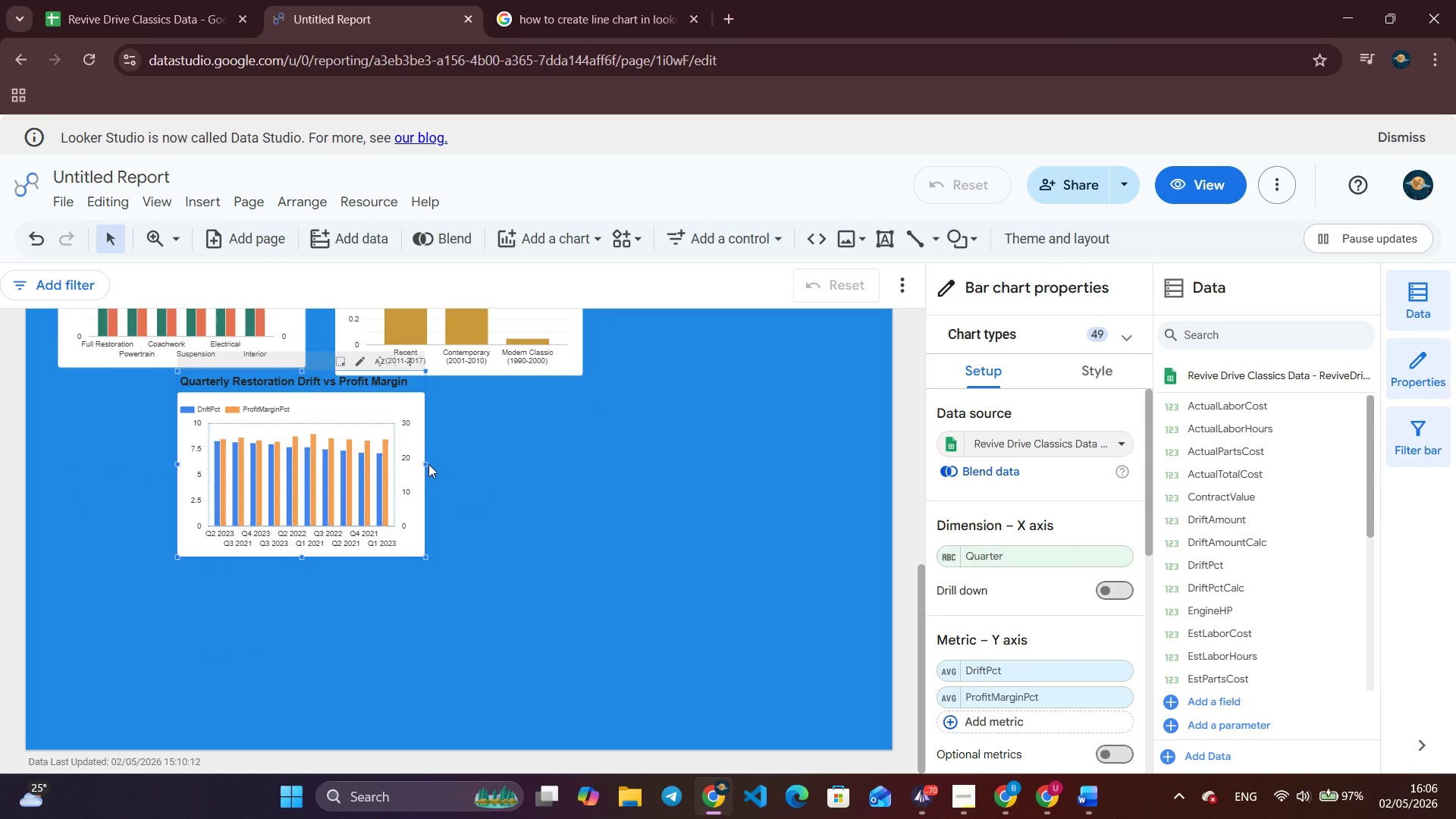 
left_click_drag(start_coordinate=[424, 466], to_coordinate=[843, 490])
 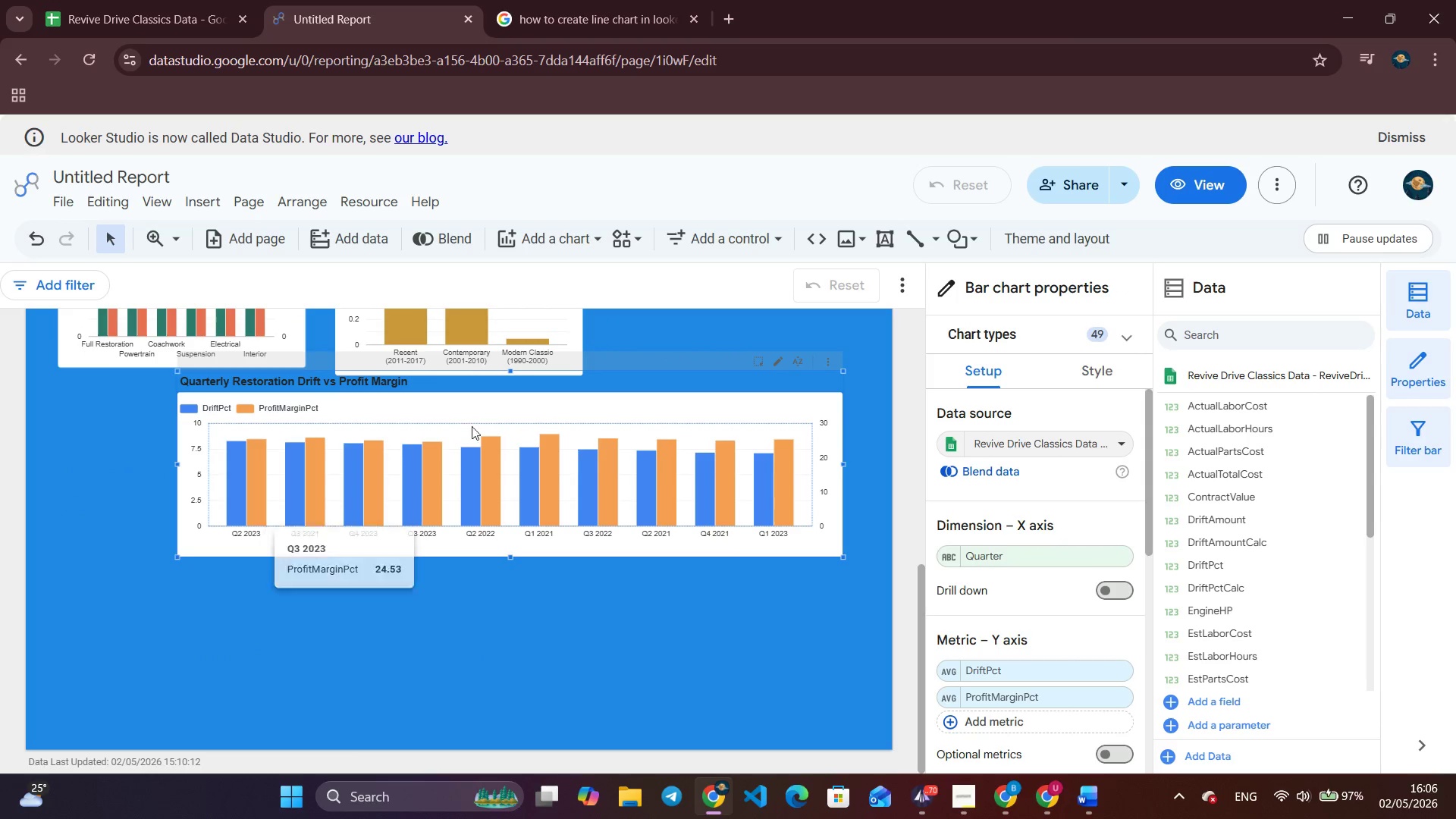 
left_click_drag(start_coordinate=[506, 400], to_coordinate=[288, 689])
 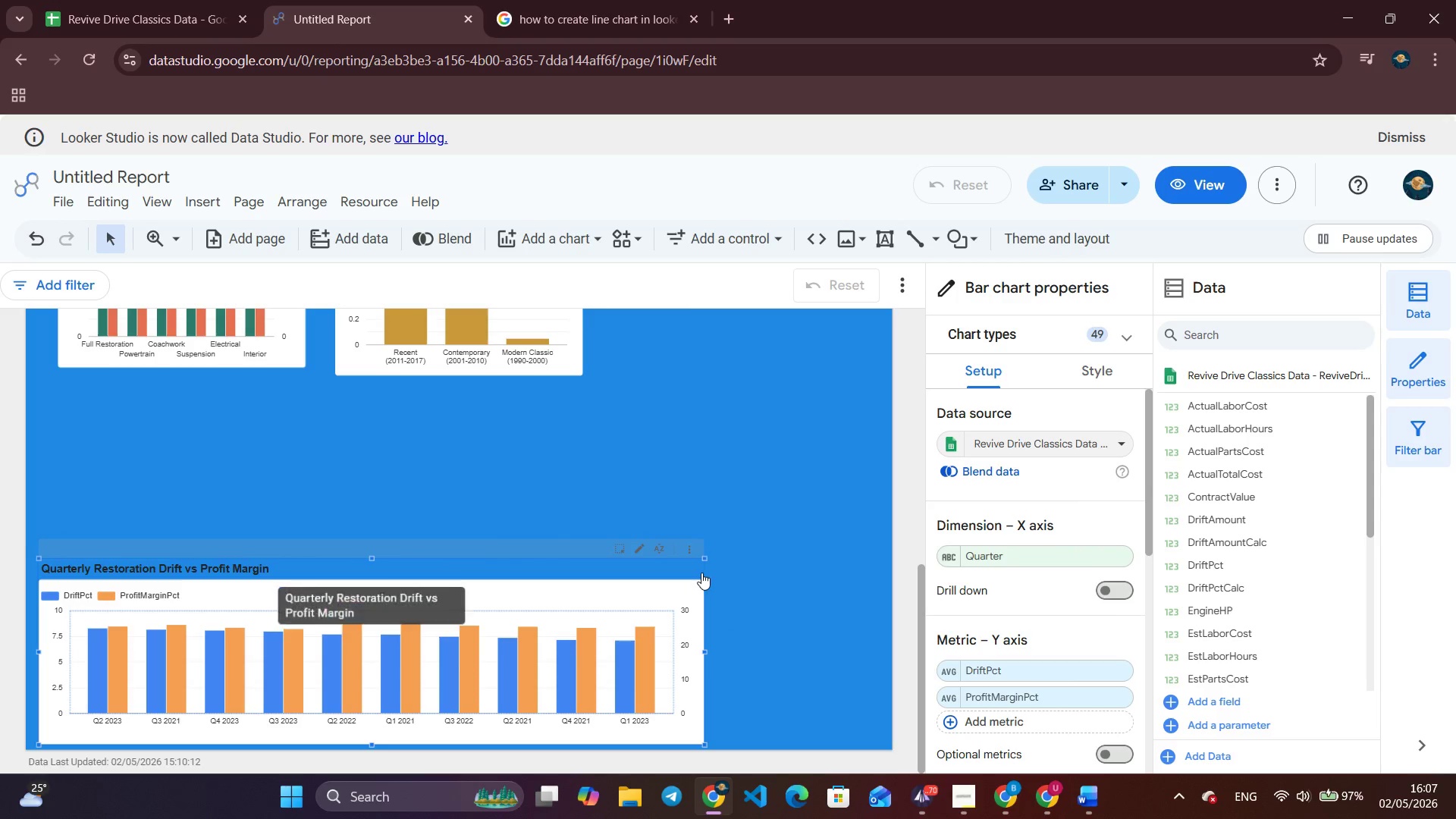 
left_click_drag(start_coordinate=[704, 558], to_coordinate=[880, 513])
 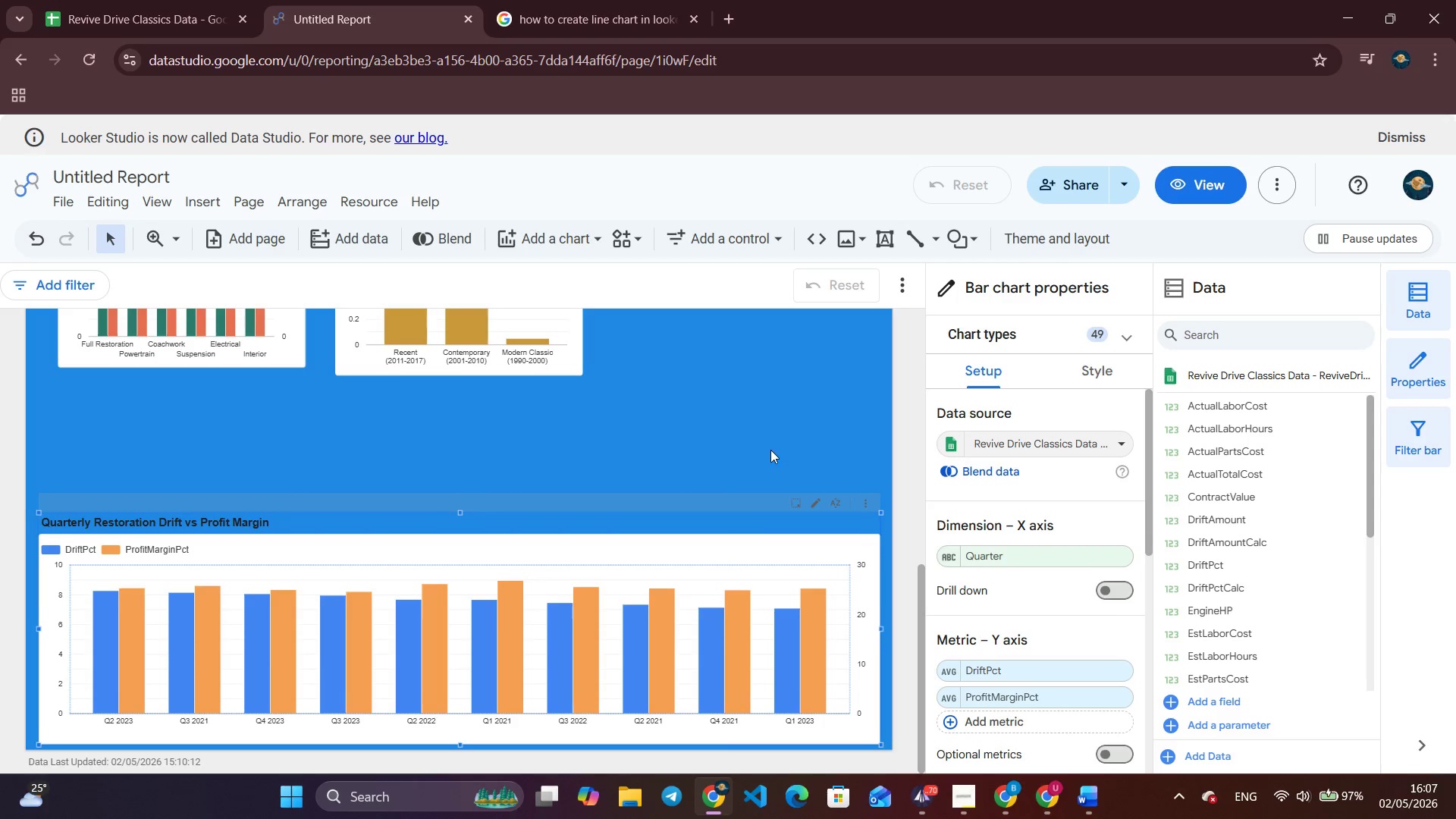 
scroll: coordinate [717, 467], scroll_direction: up, amount: 5.0
 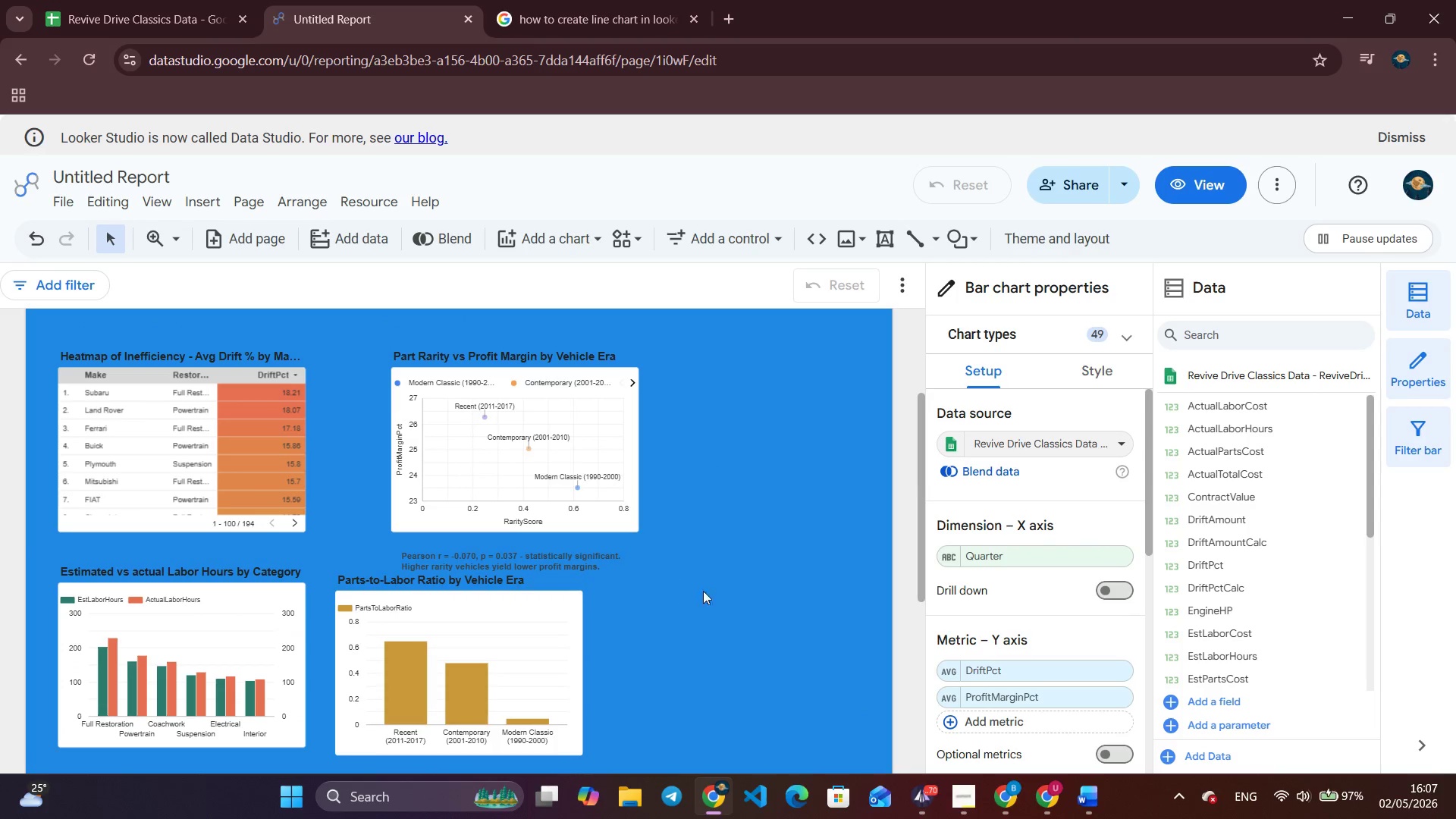 
scroll: coordinate [720, 581], scroll_direction: down, amount: 4.0
 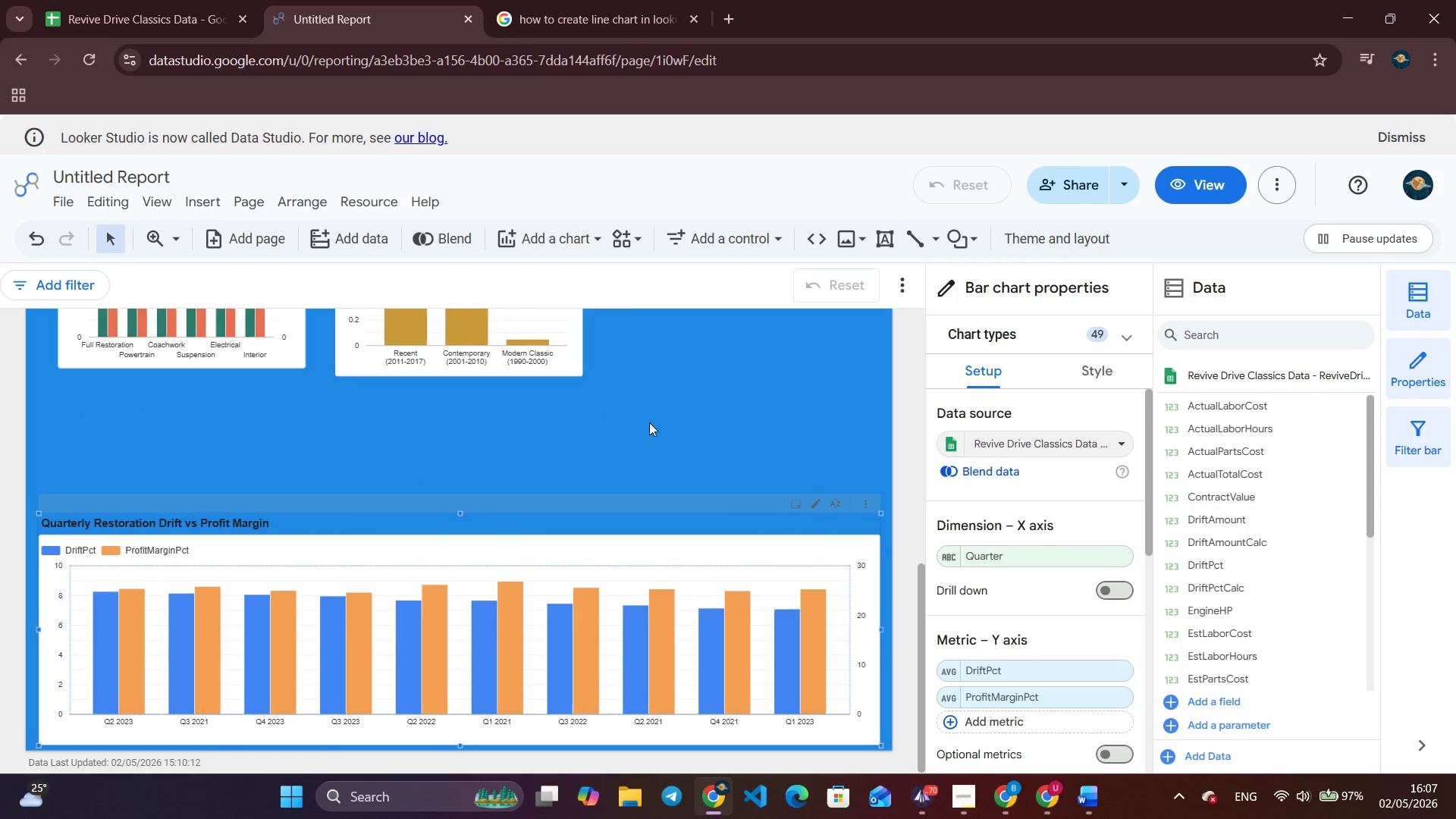 
scroll: coordinate [683, 419], scroll_direction: up, amount: 2.0
 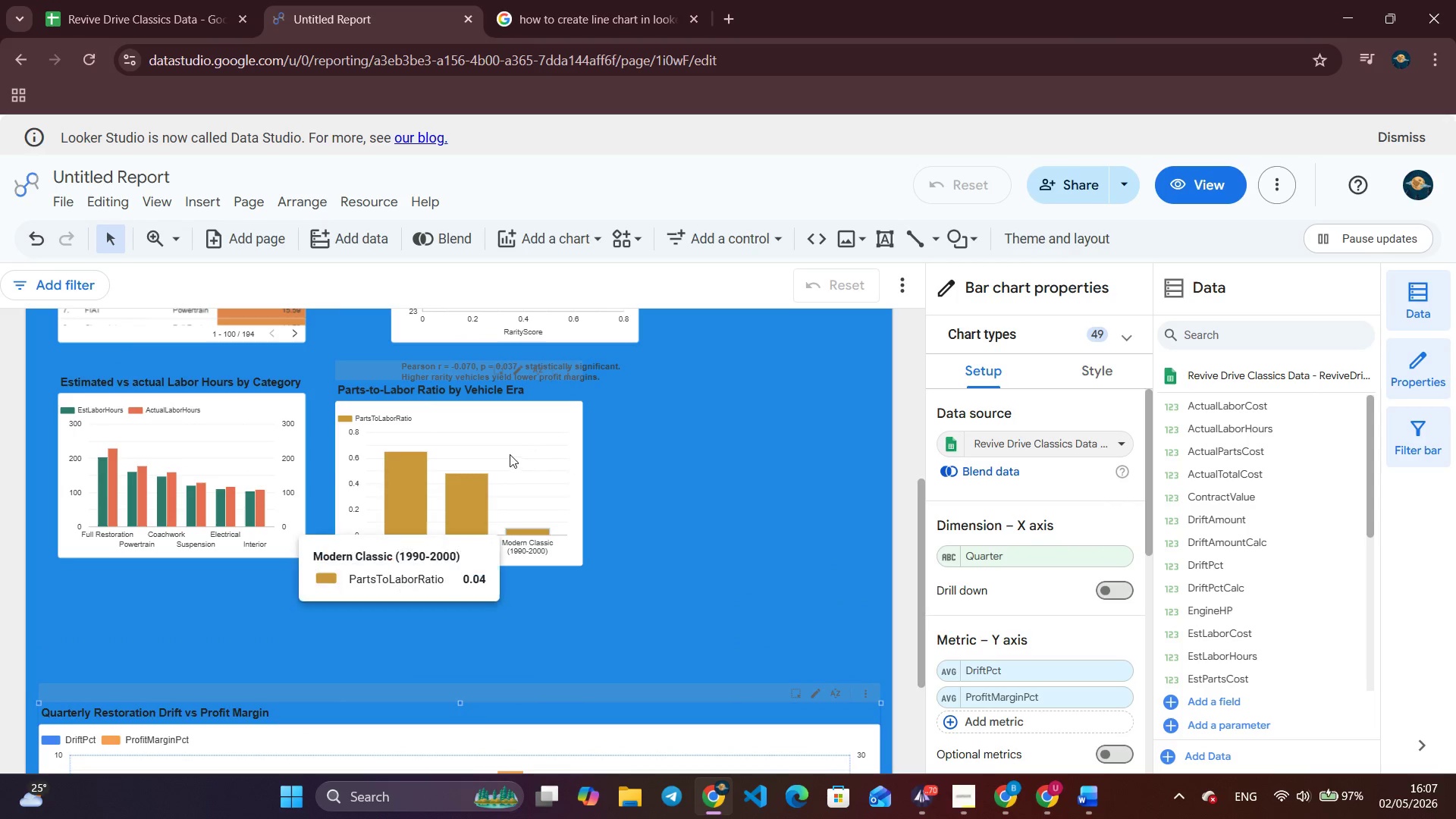 
left_click_drag(start_coordinate=[510, 454], to_coordinate=[962, 676])
 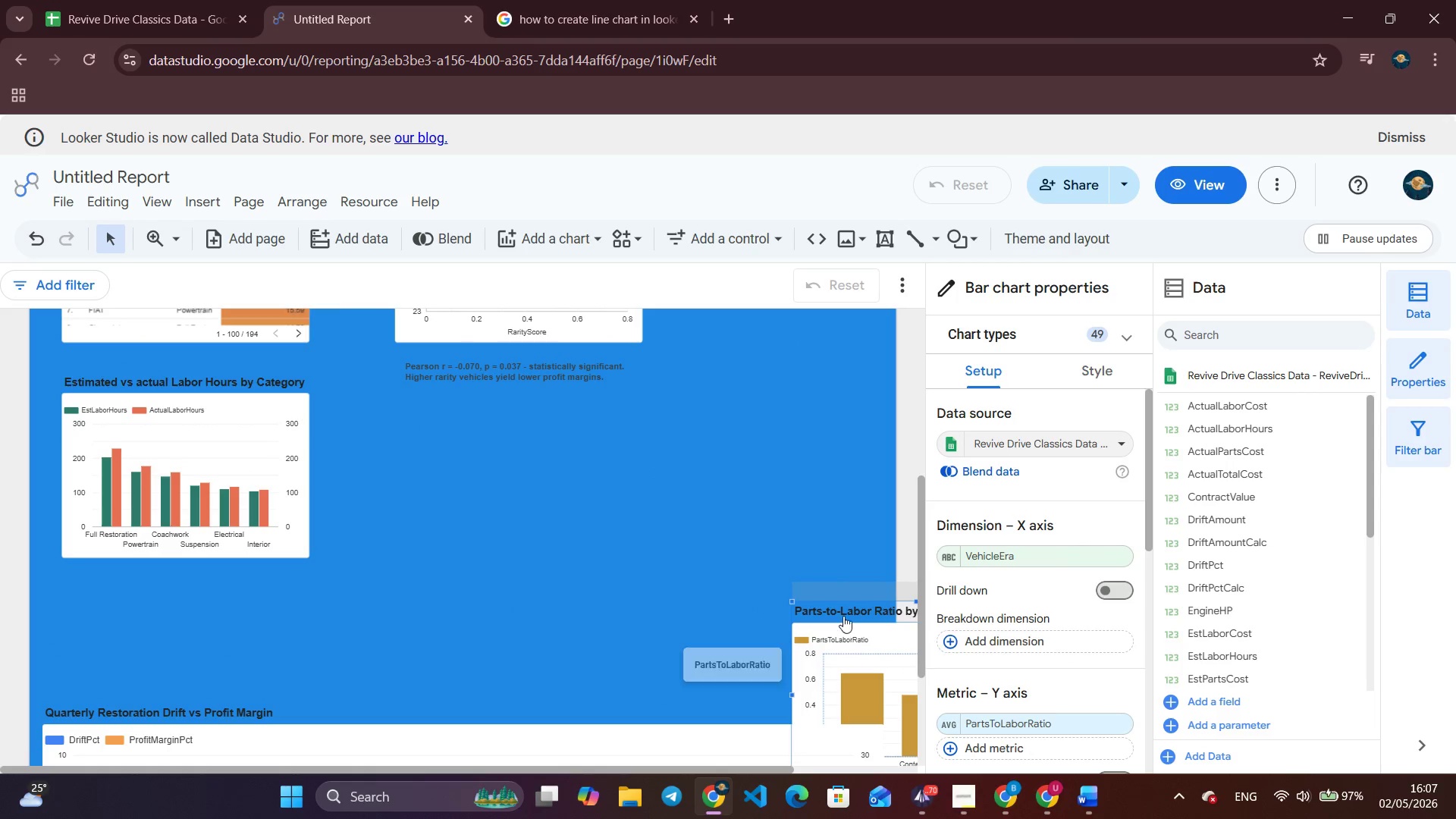 
left_click_drag(start_coordinate=[843, 613], to_coordinate=[687, 533])
 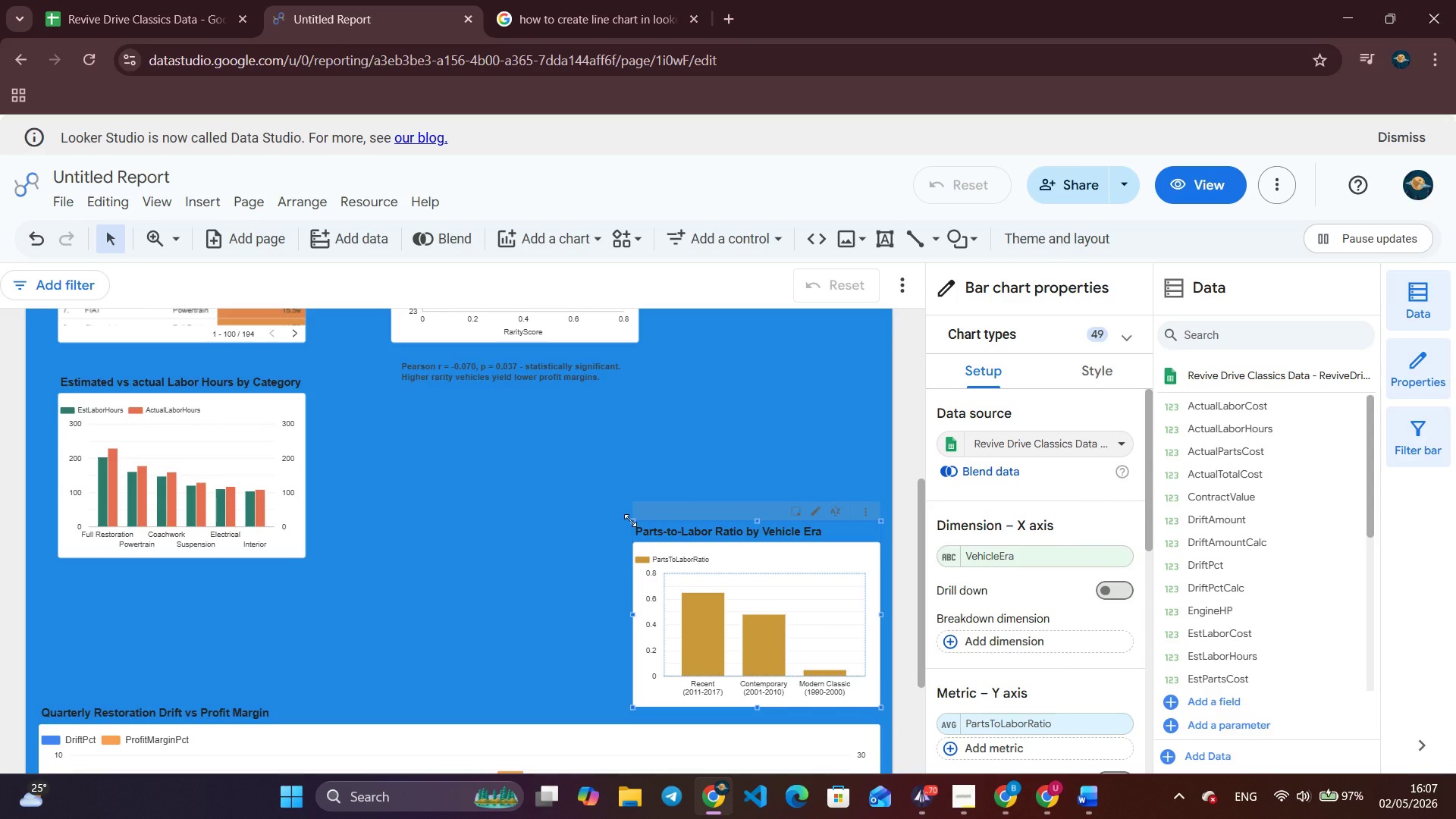 
left_click_drag(start_coordinate=[630, 520], to_coordinate=[472, 419])
 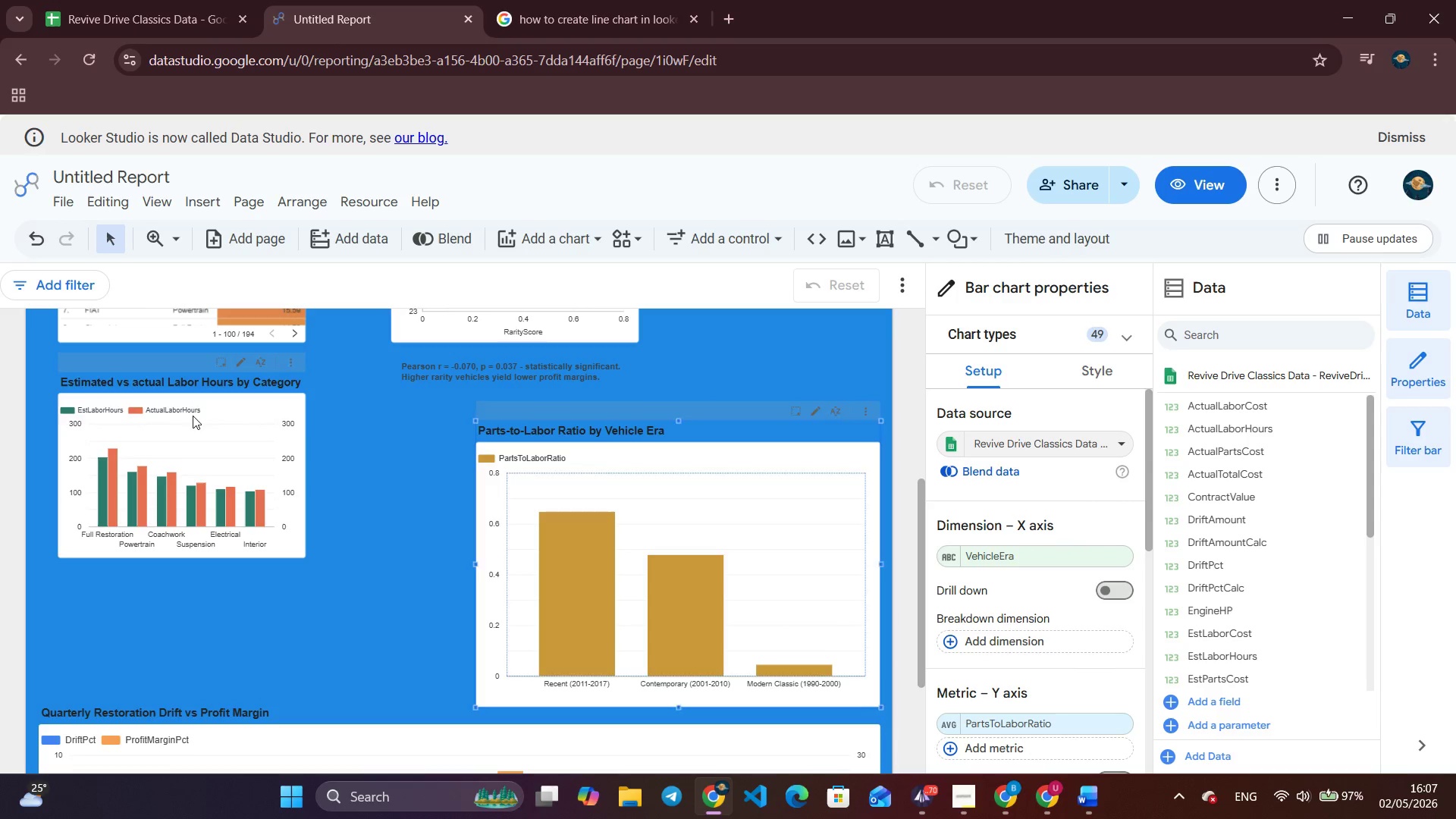 
left_click_drag(start_coordinate=[193, 416], to_coordinate=[162, 629])
 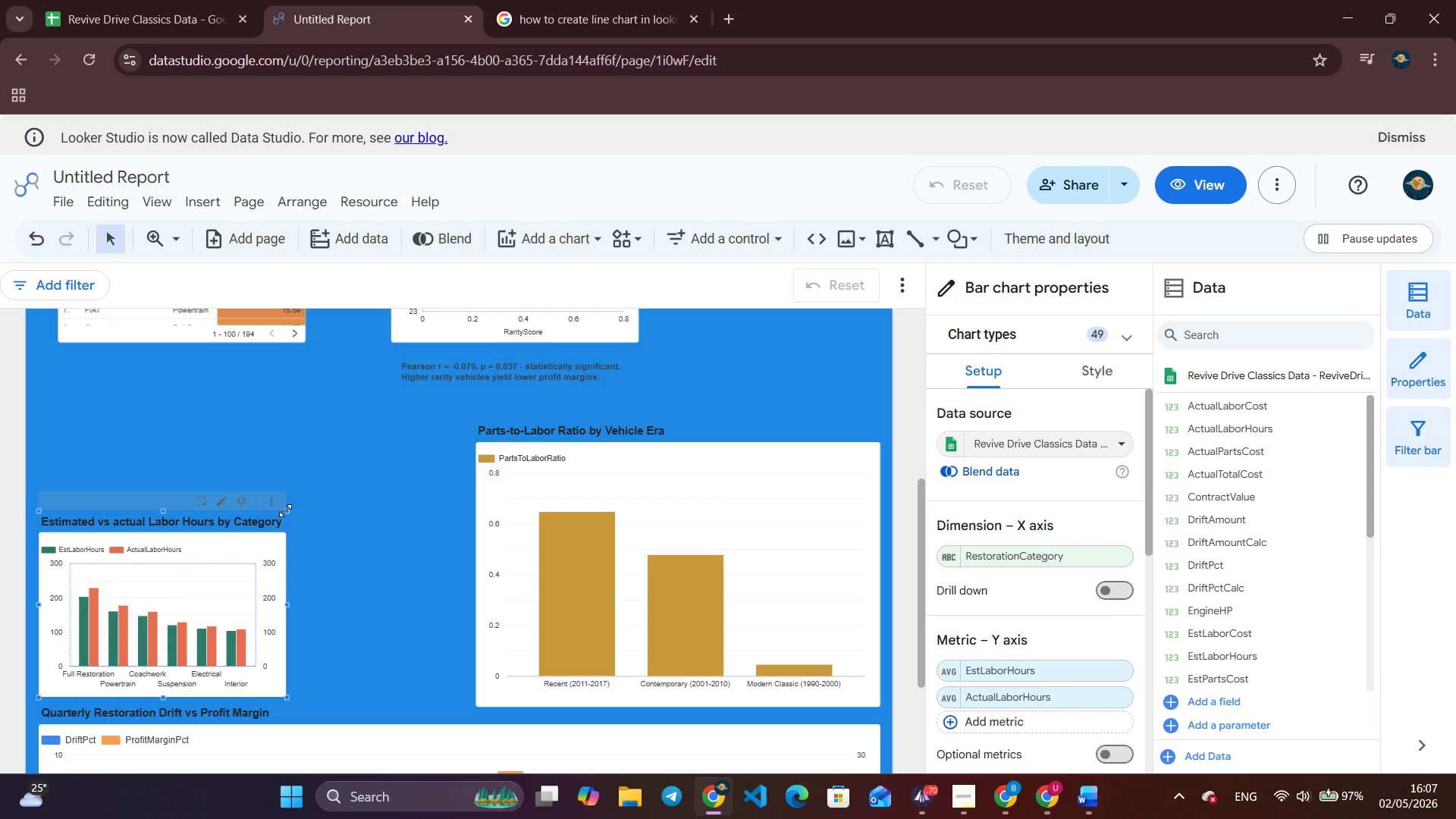 
left_click_drag(start_coordinate=[285, 511], to_coordinate=[457, 422])
 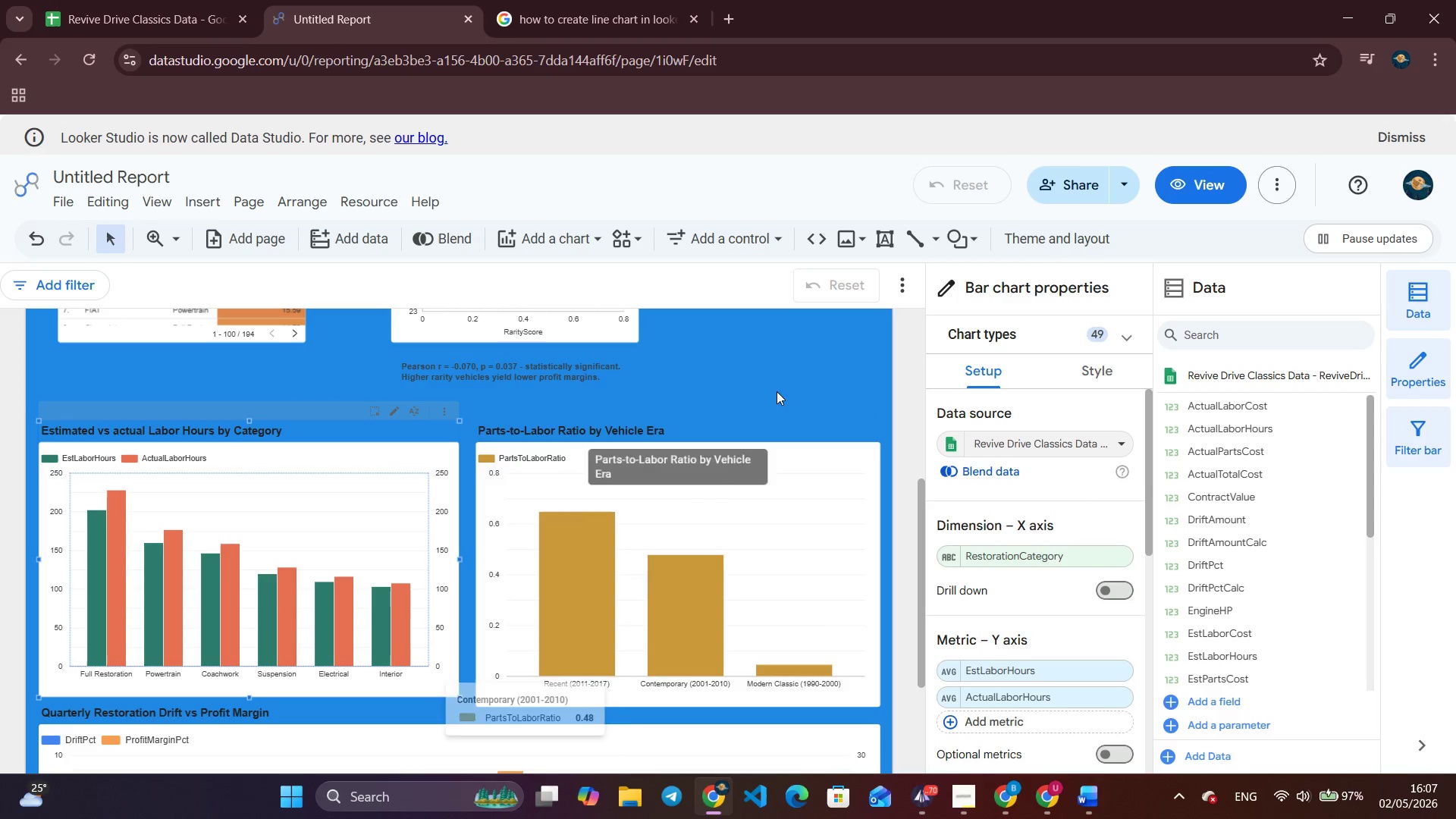 
left_click([769, 350])
 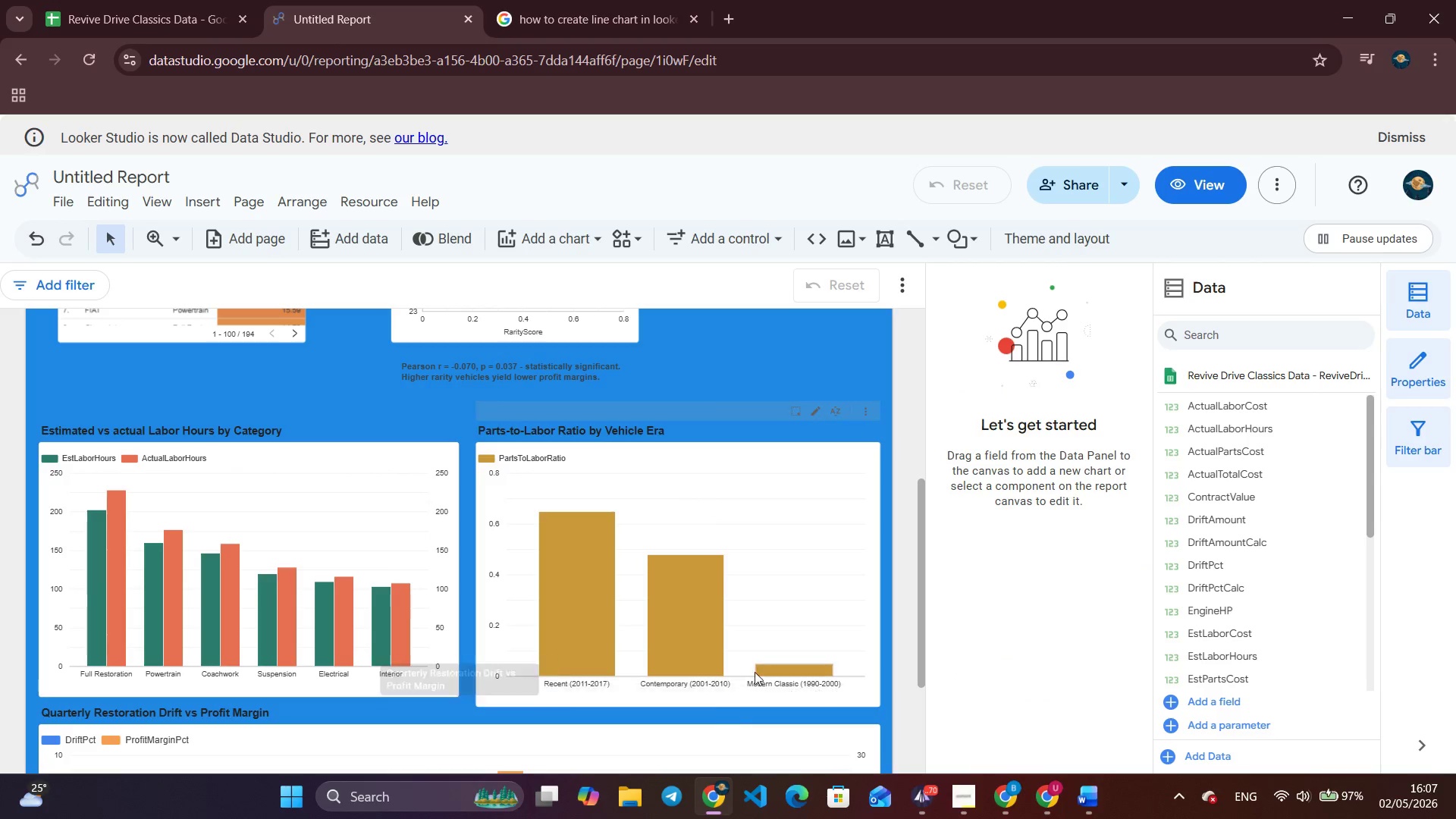 
left_click([762, 598])
 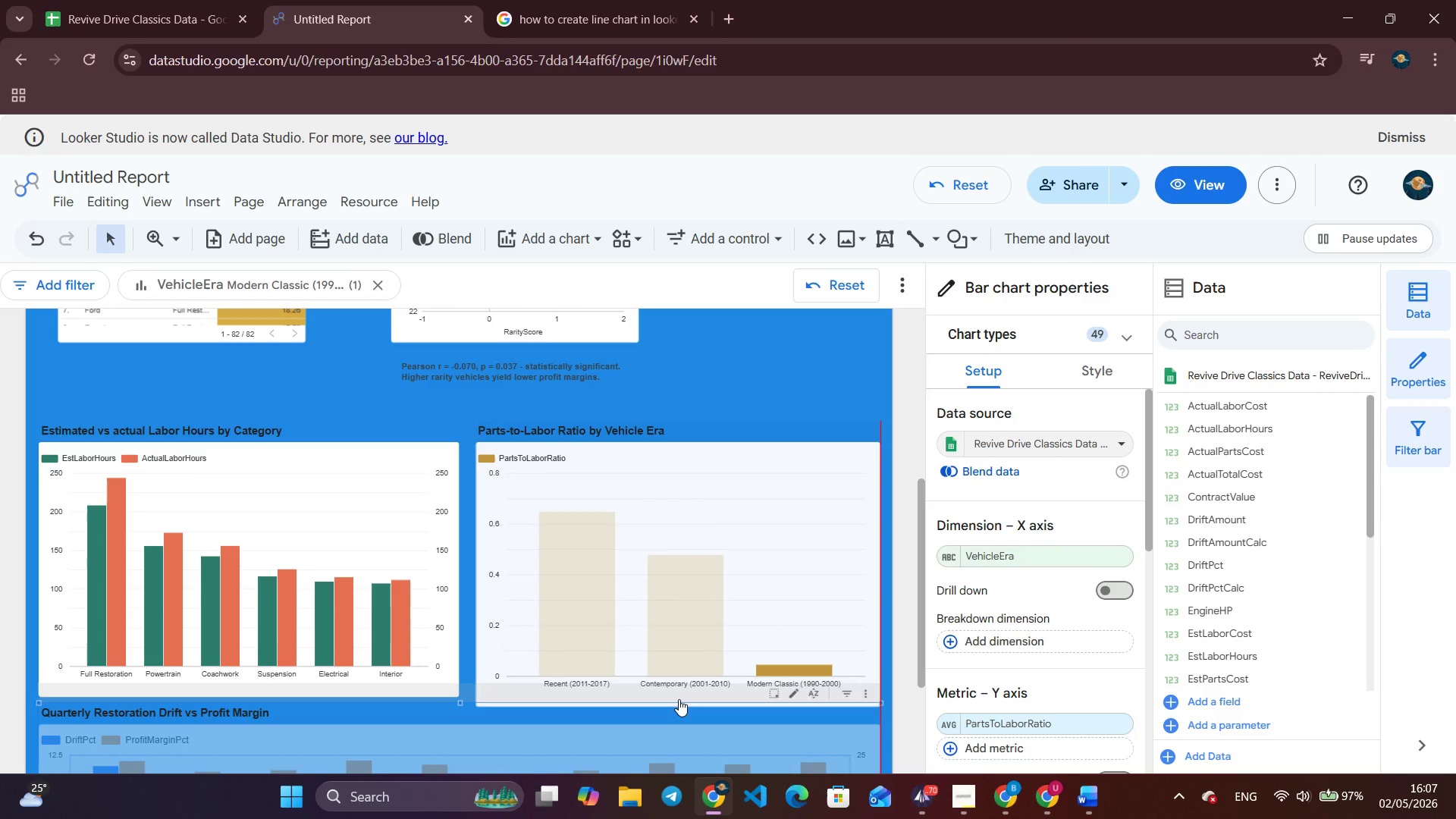 
wait(7.47)
 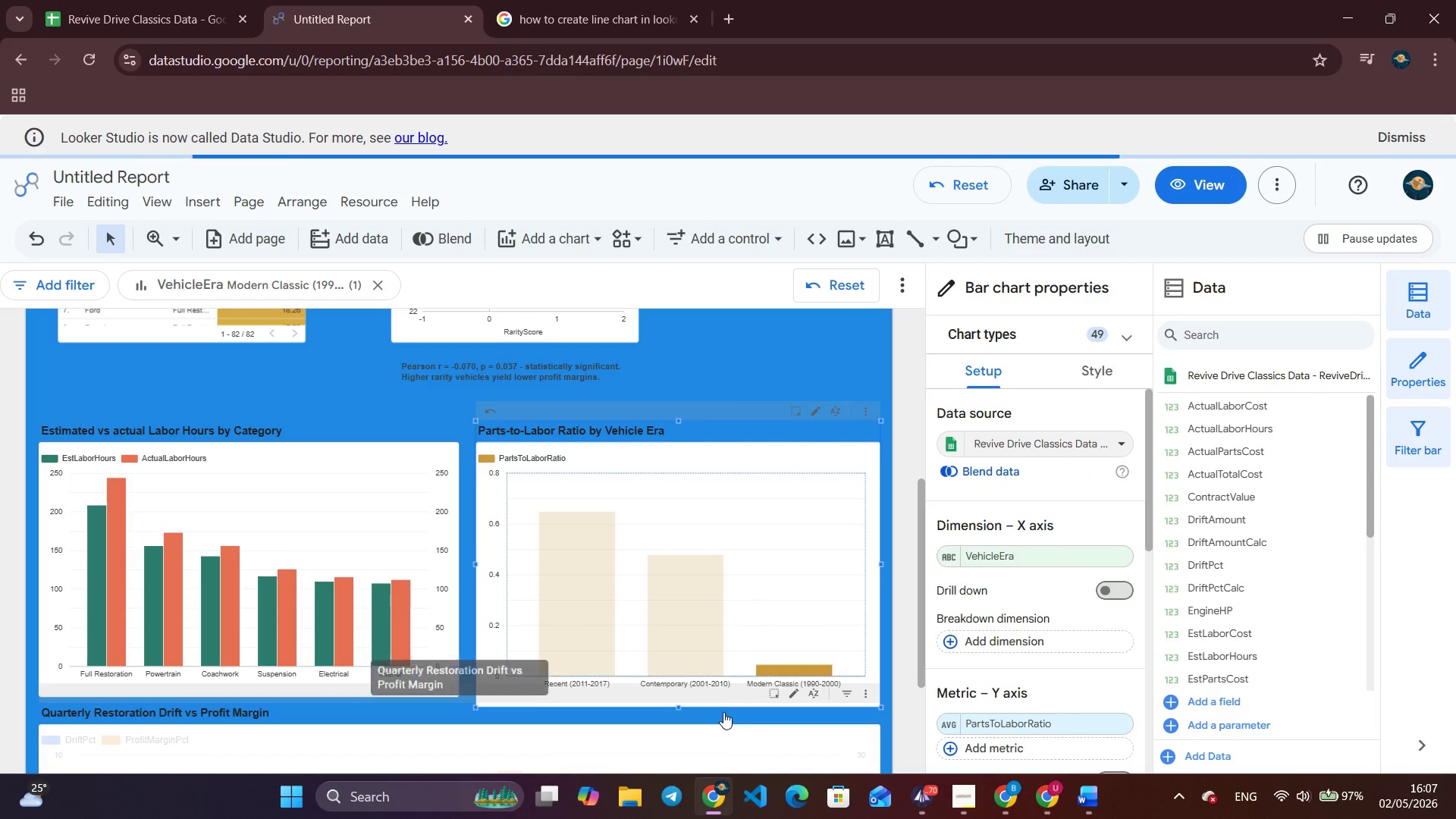 
left_click_drag(start_coordinate=[677, 545], to_coordinate=[679, 532])
 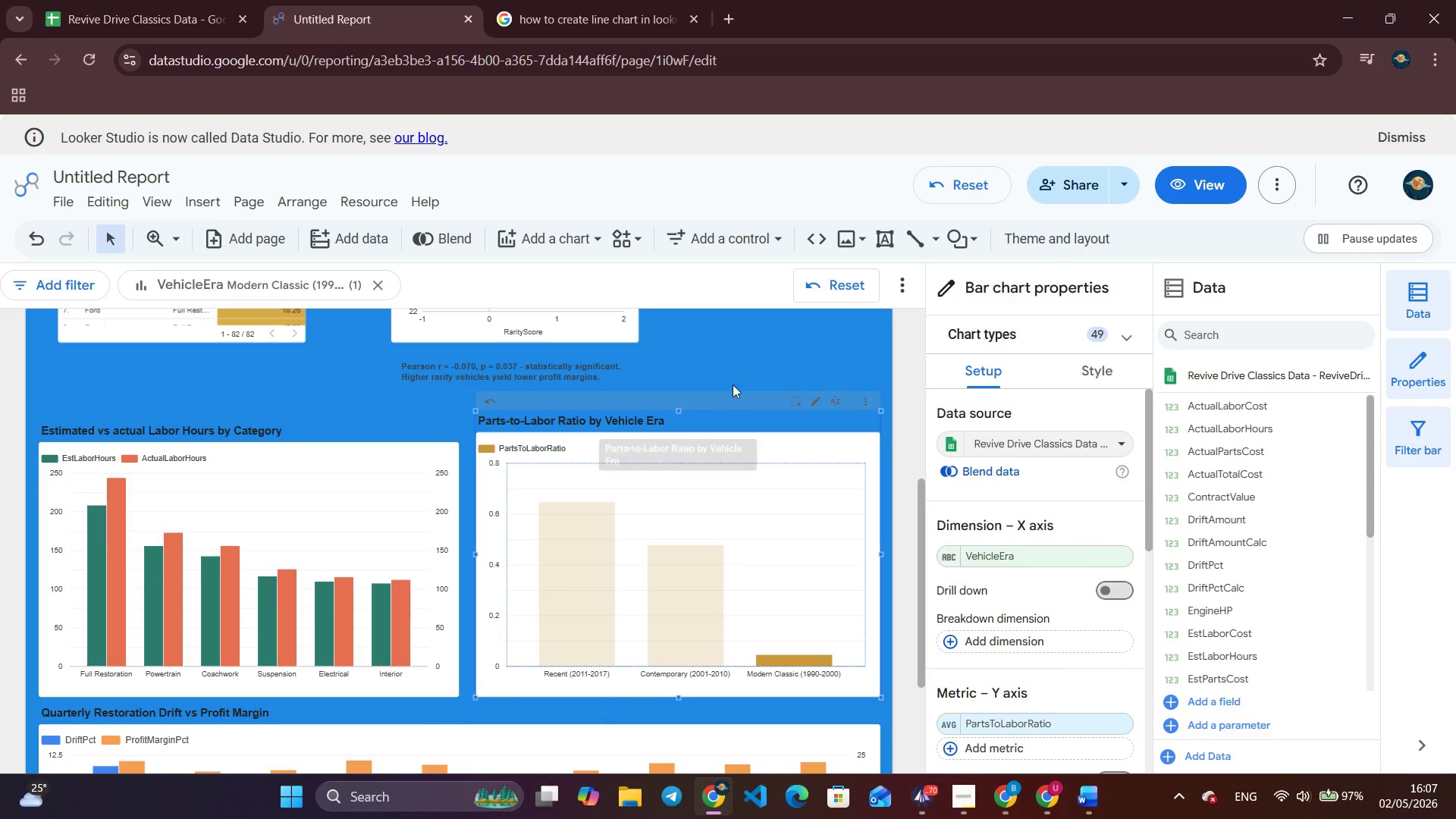 
left_click([742, 360])
 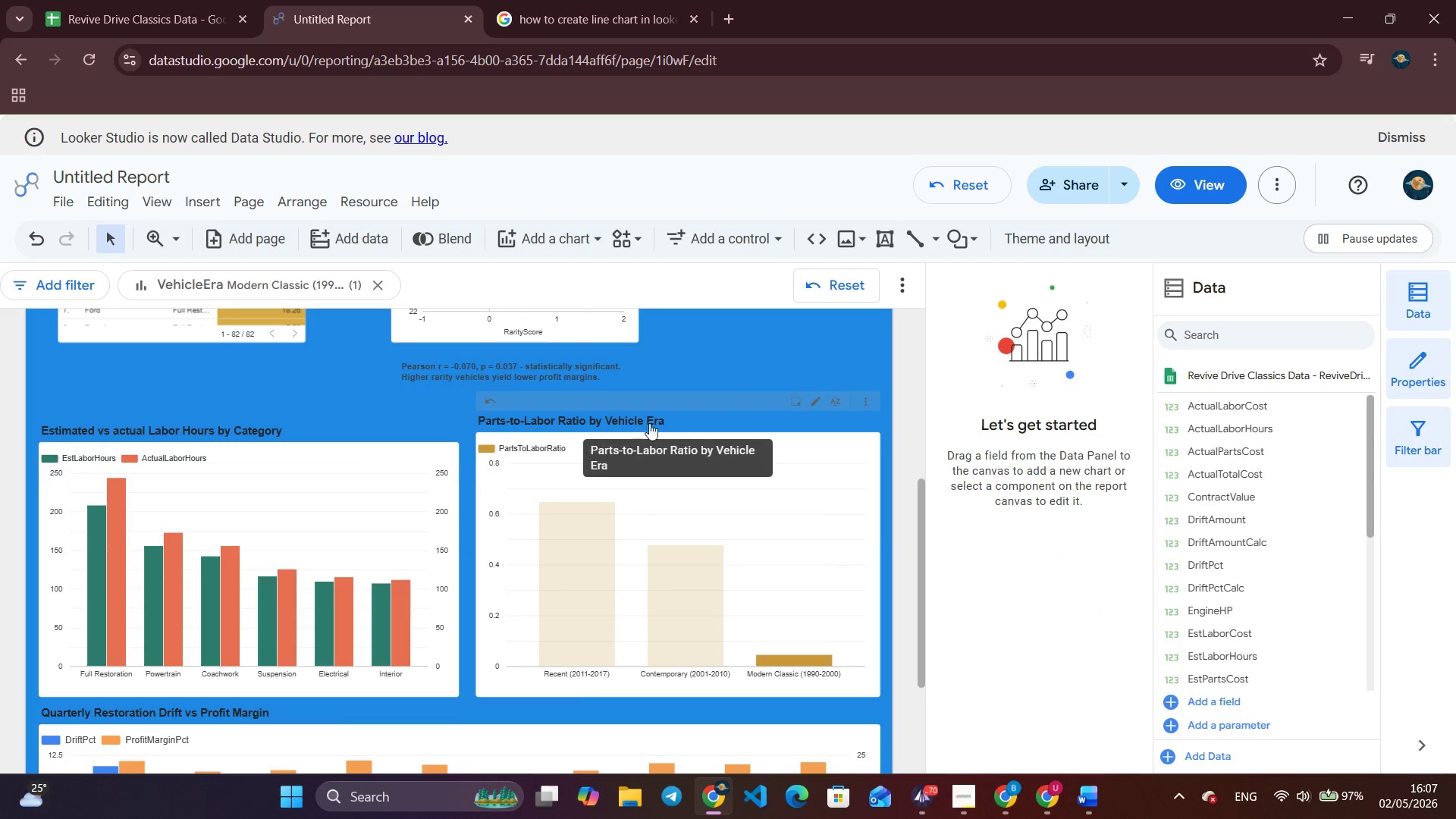 
left_click([690, 431])
 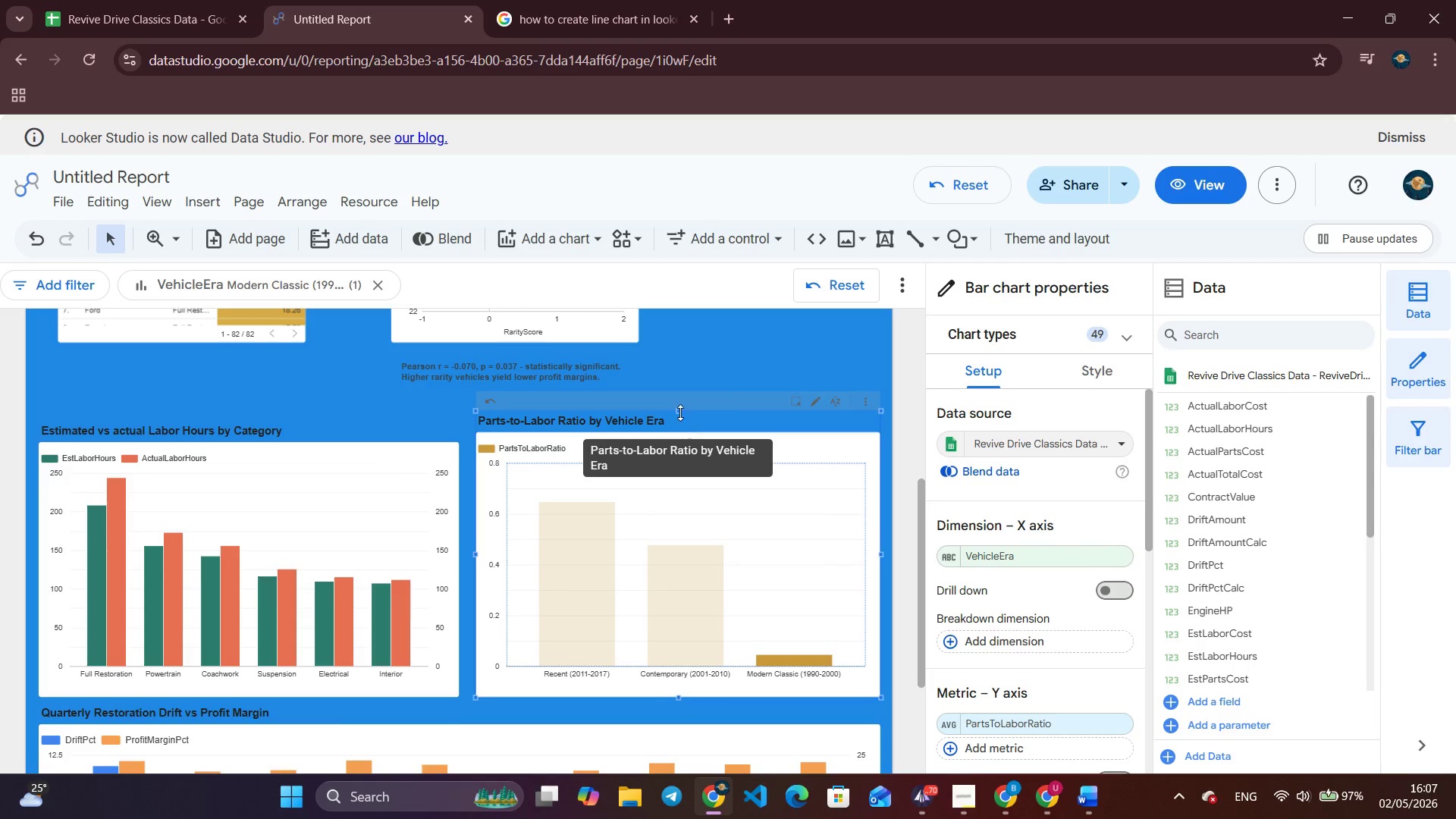 
left_click_drag(start_coordinate=[678, 410], to_coordinate=[679, 419])
 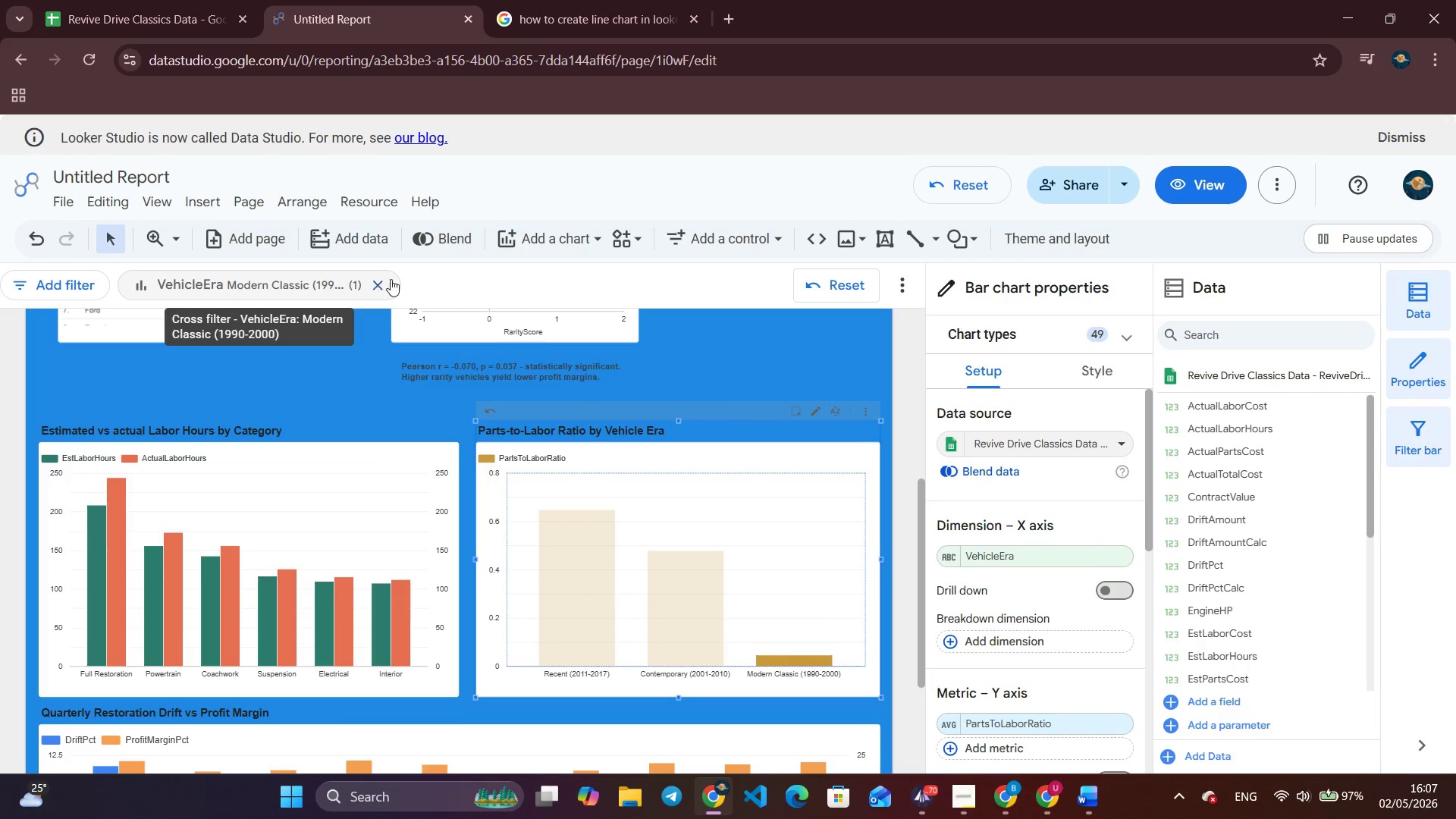 
left_click([381, 293])
 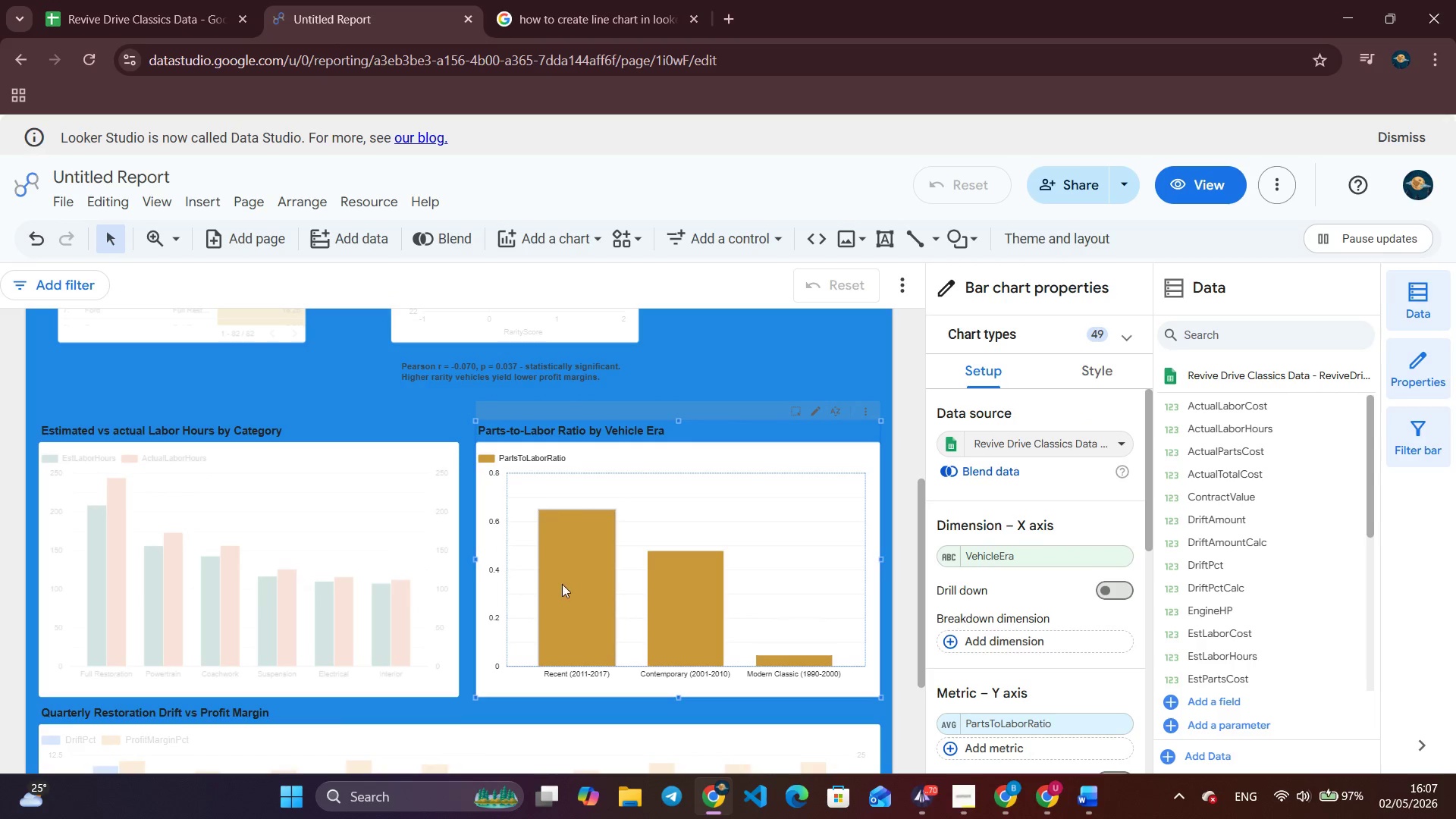 
scroll: coordinate [563, 587], scroll_direction: up, amount: 5.0
 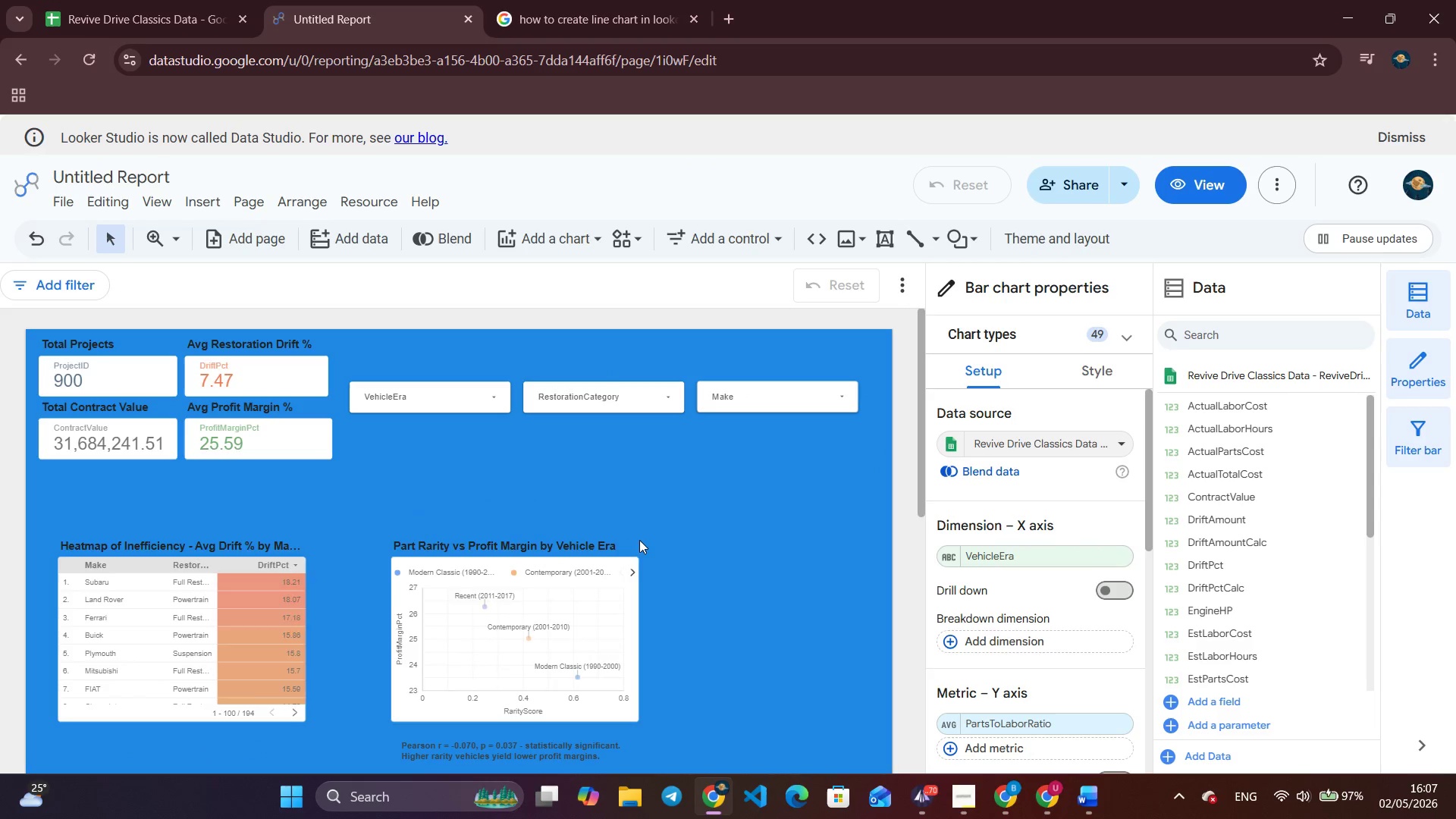 
scroll: coordinate [650, 536], scroll_direction: down, amount: 2.0
 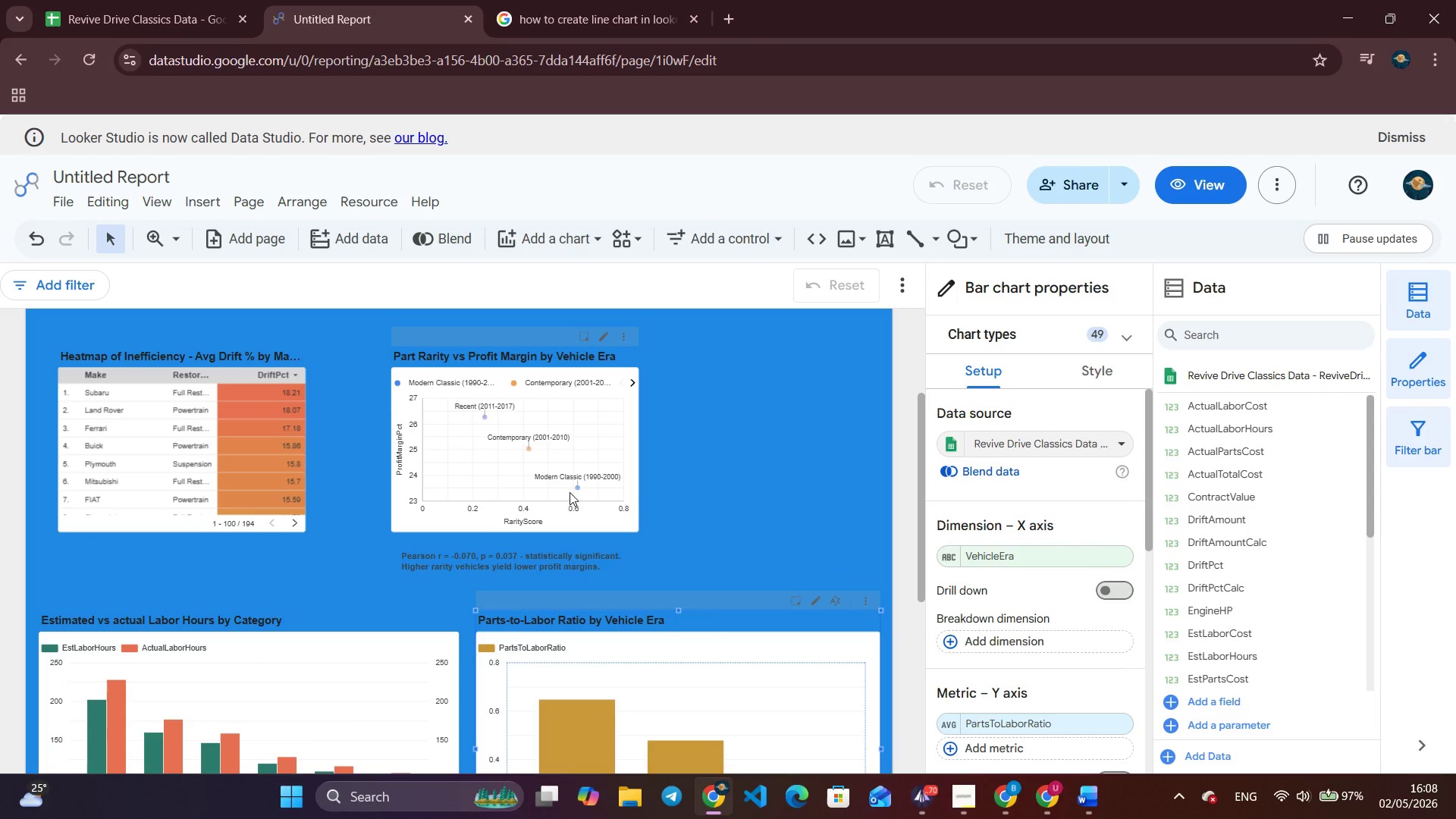 
left_click_drag(start_coordinate=[542, 477], to_coordinate=[817, 388])
 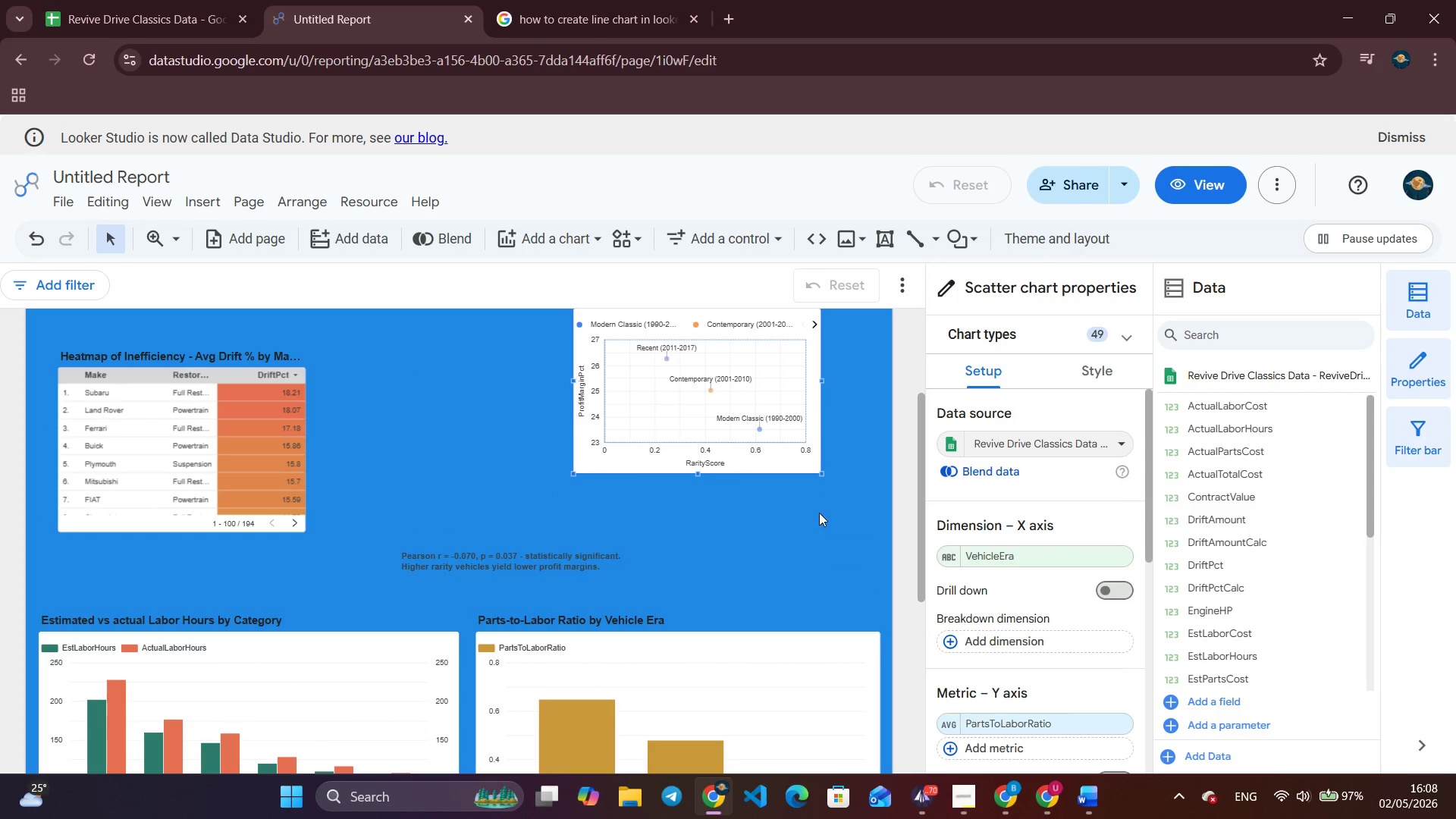 
scroll: coordinate [819, 513], scroll_direction: up, amount: 2.0
 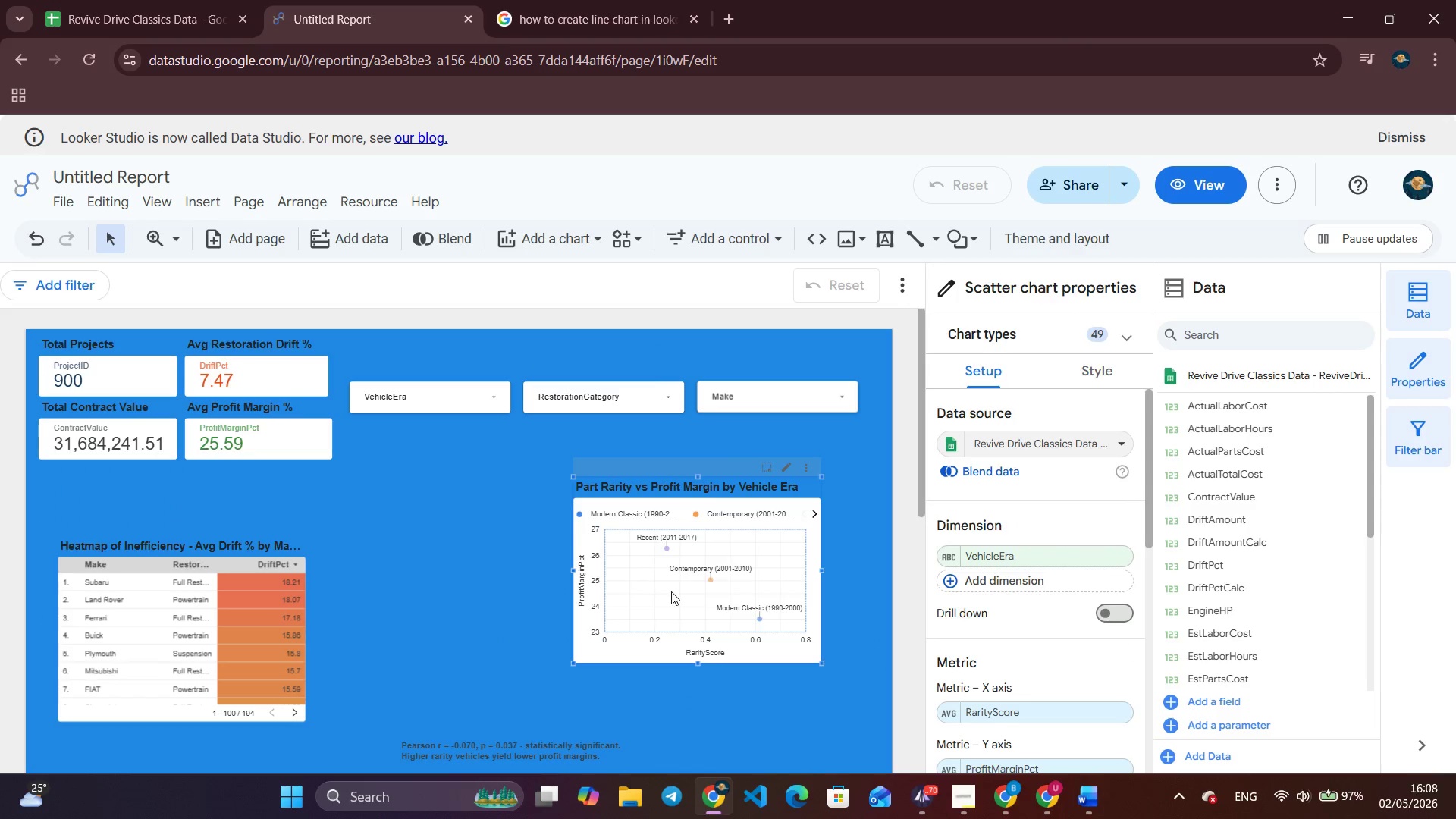 
left_click_drag(start_coordinate=[667, 592], to_coordinate=[679, 581])
 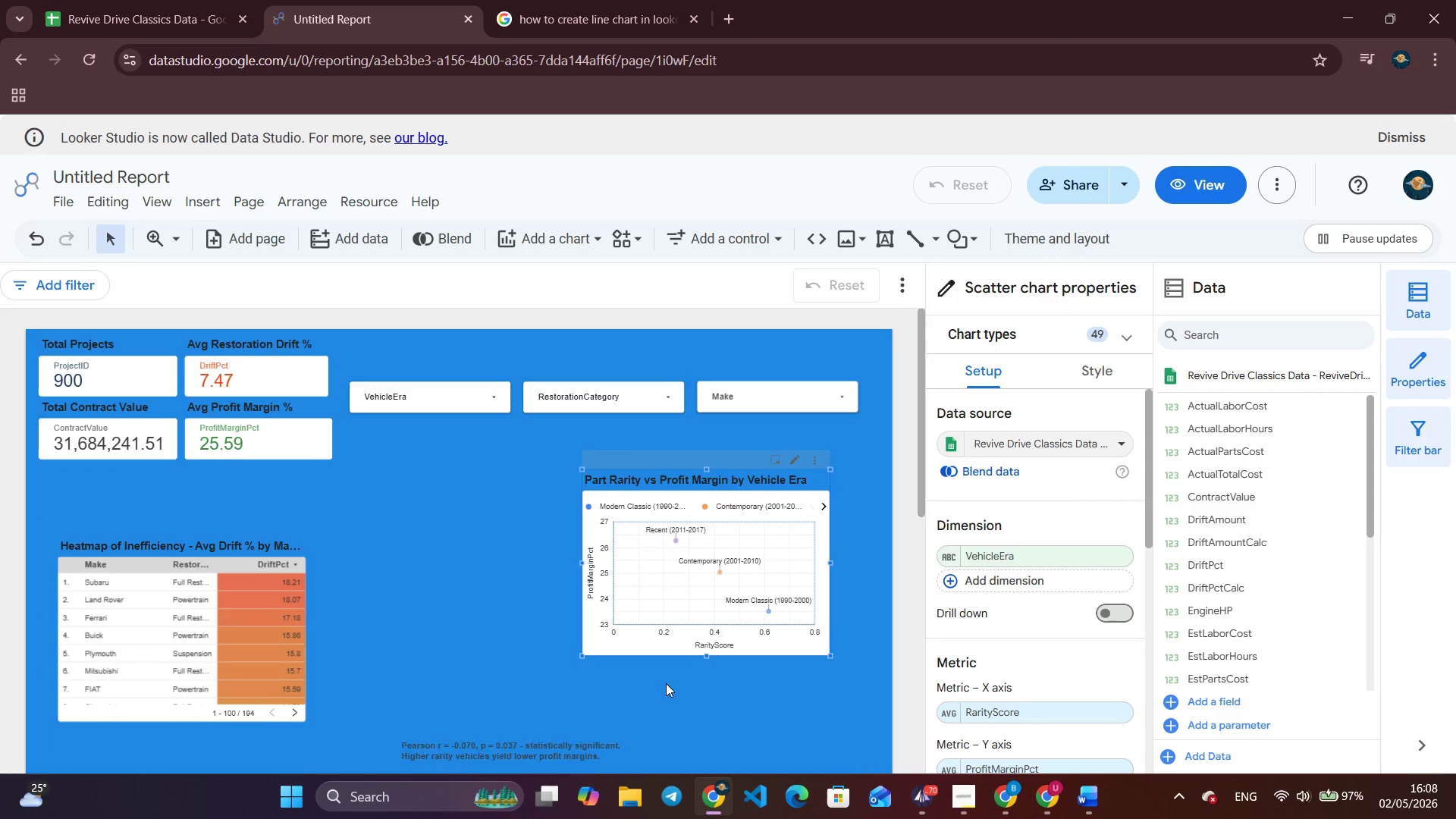 
scroll: coordinate [666, 685], scroll_direction: down, amount: 2.0
 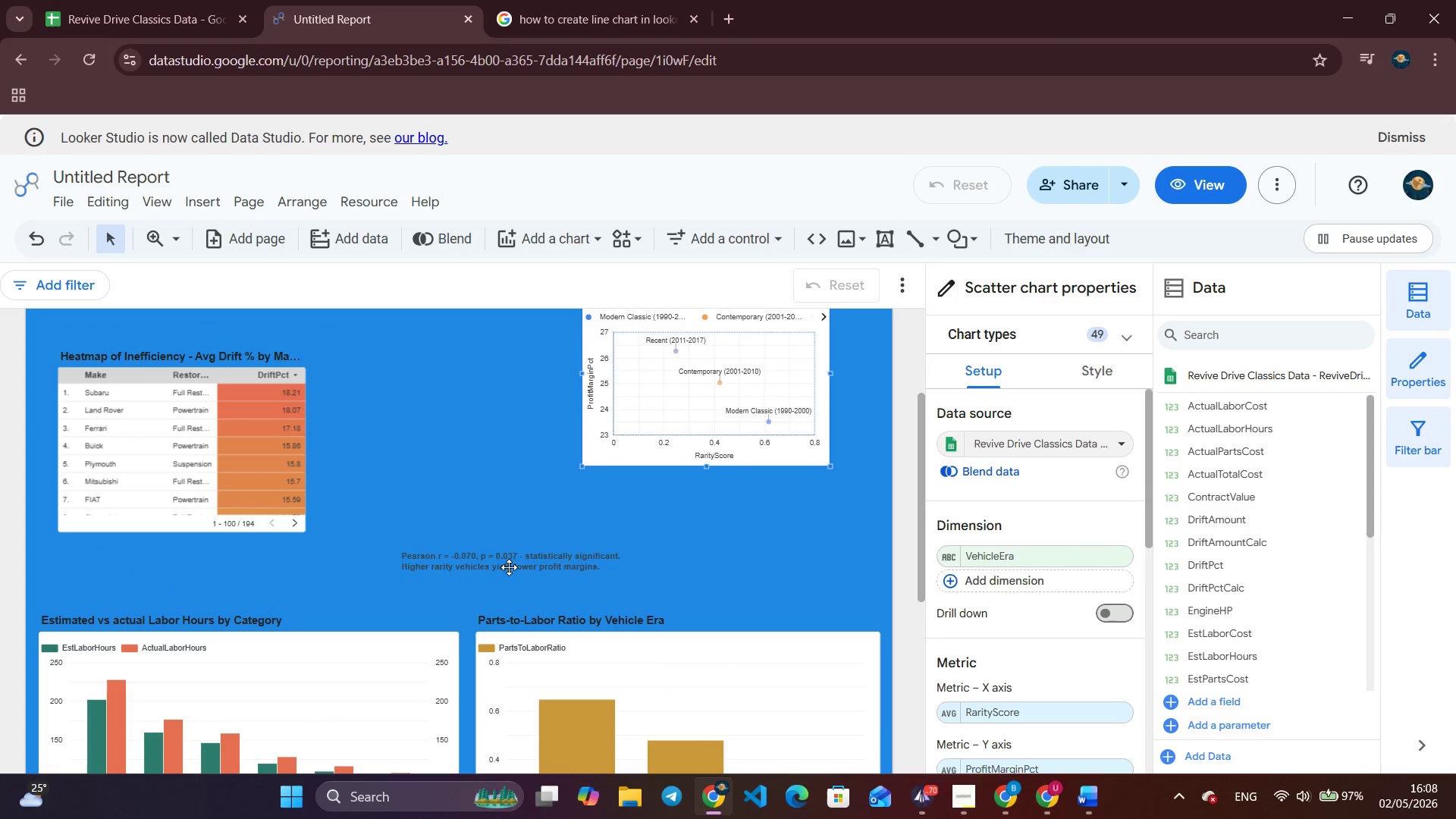 
left_click_drag(start_coordinate=[532, 561], to_coordinate=[435, 315])
 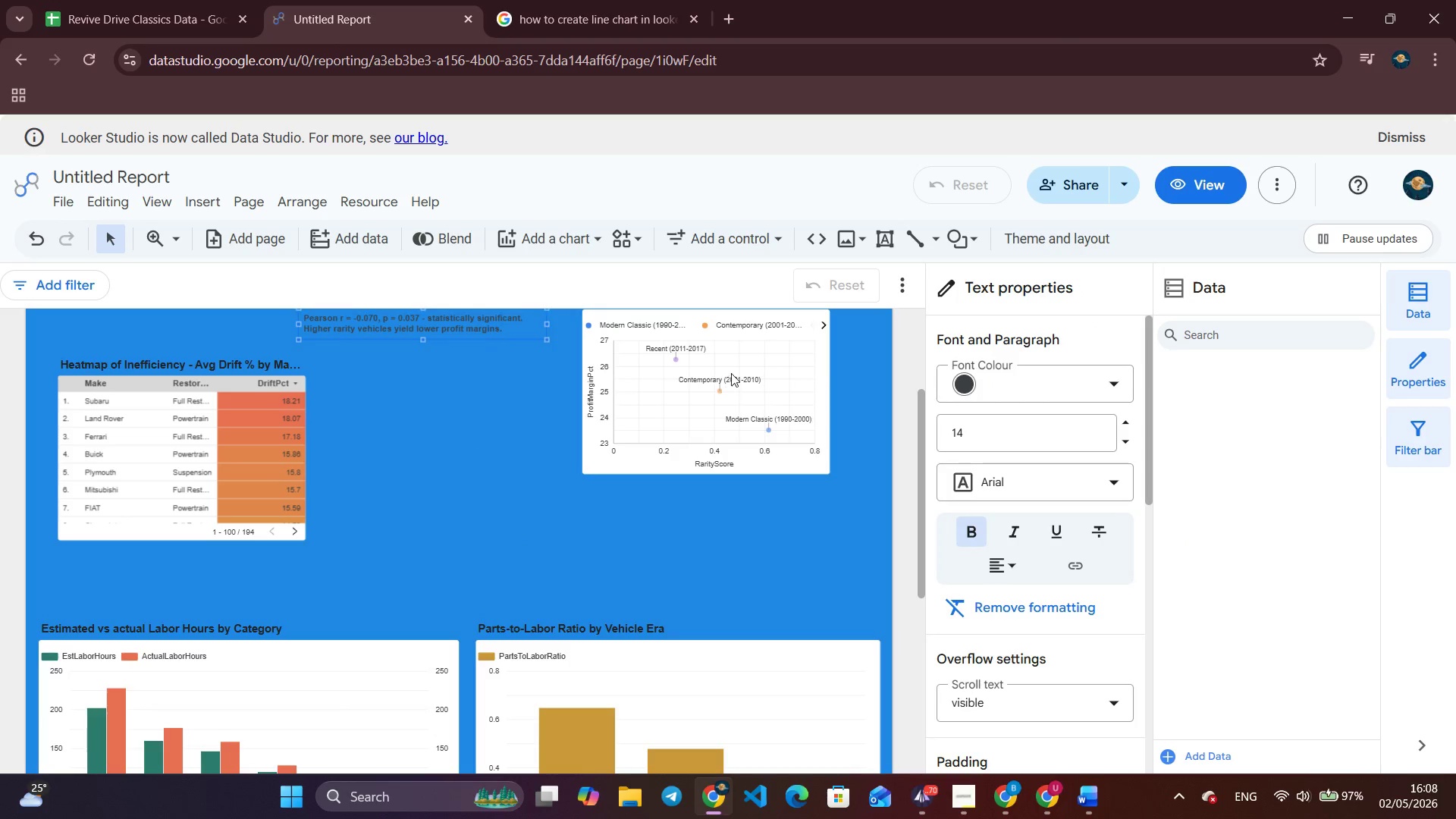 
left_click_drag(start_coordinate=[731, 373], to_coordinate=[805, 605])
 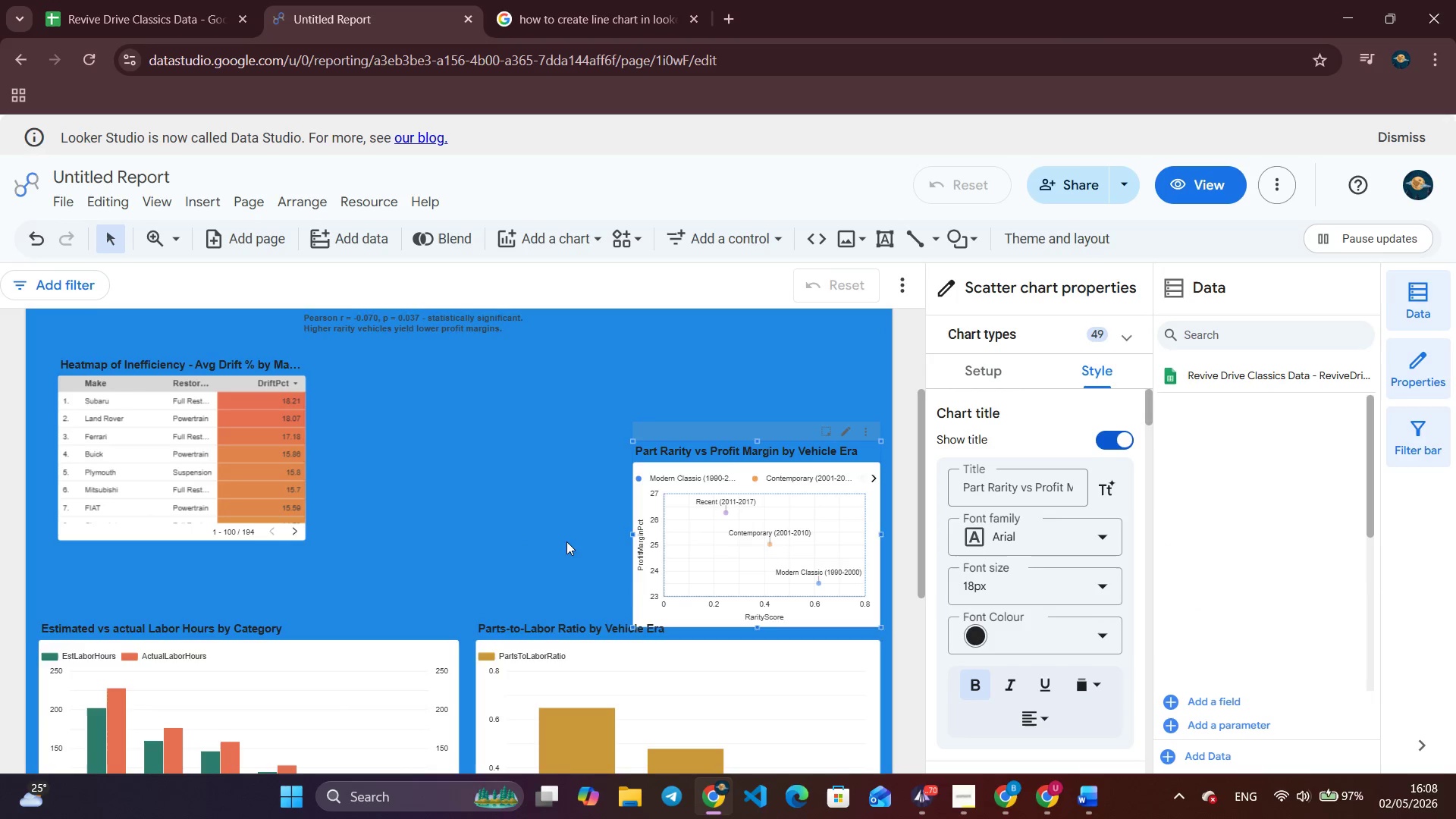 
scroll: coordinate [566, 541], scroll_direction: up, amount: 3.0
 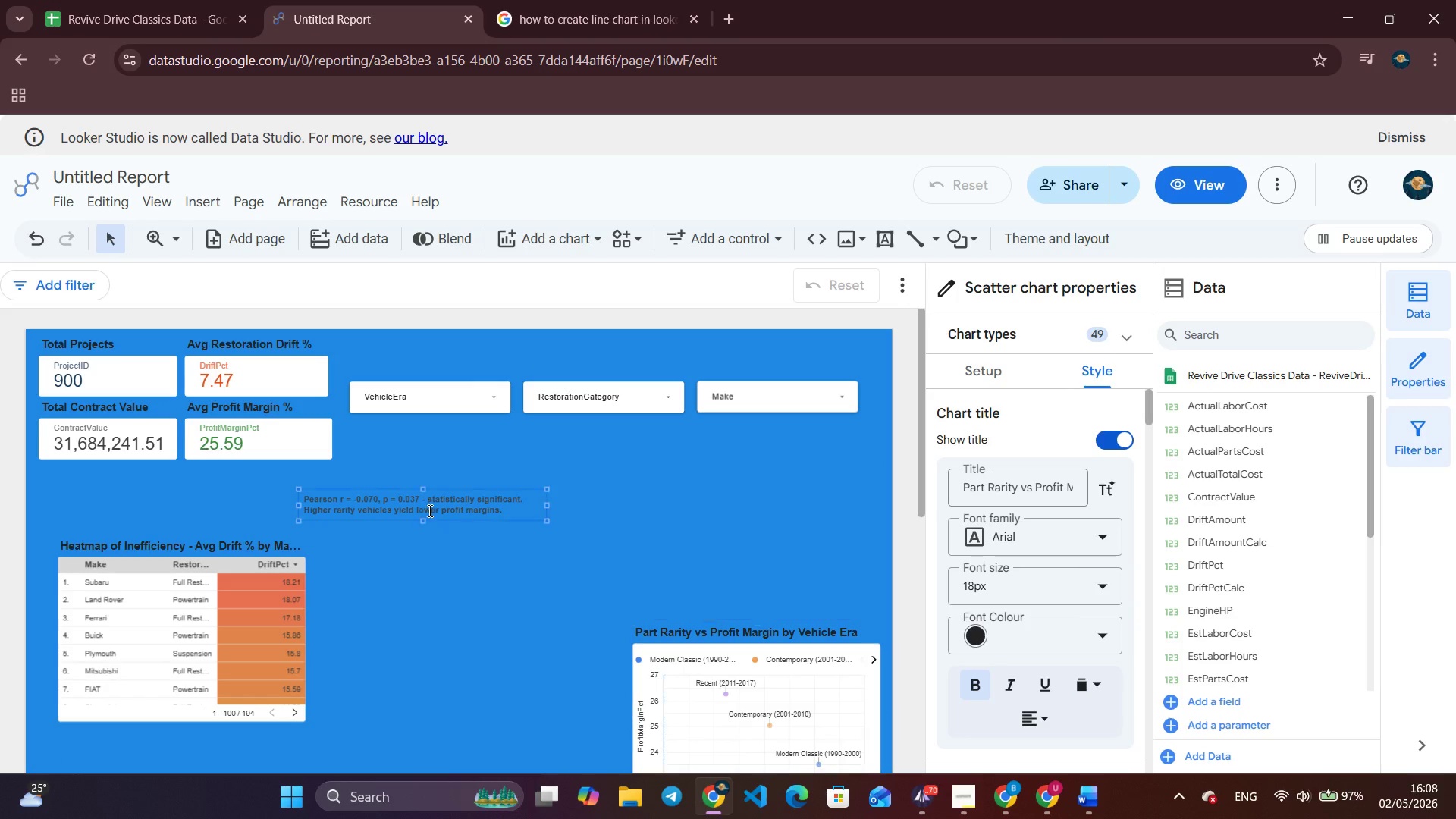 
left_click_drag(start_coordinate=[428, 510], to_coordinate=[747, 463])
 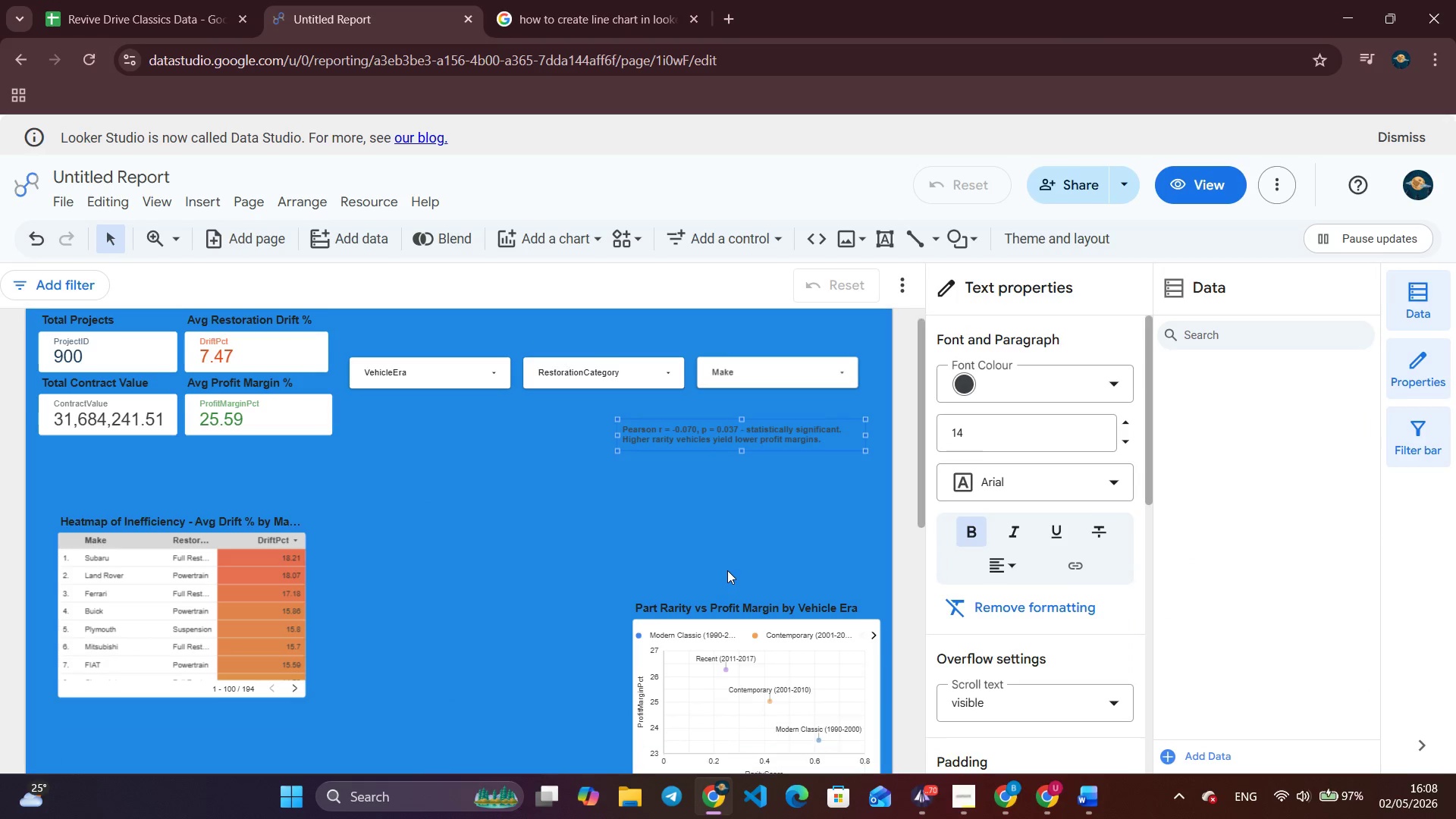 
scroll: coordinate [727, 570], scroll_direction: down, amount: 1.0
 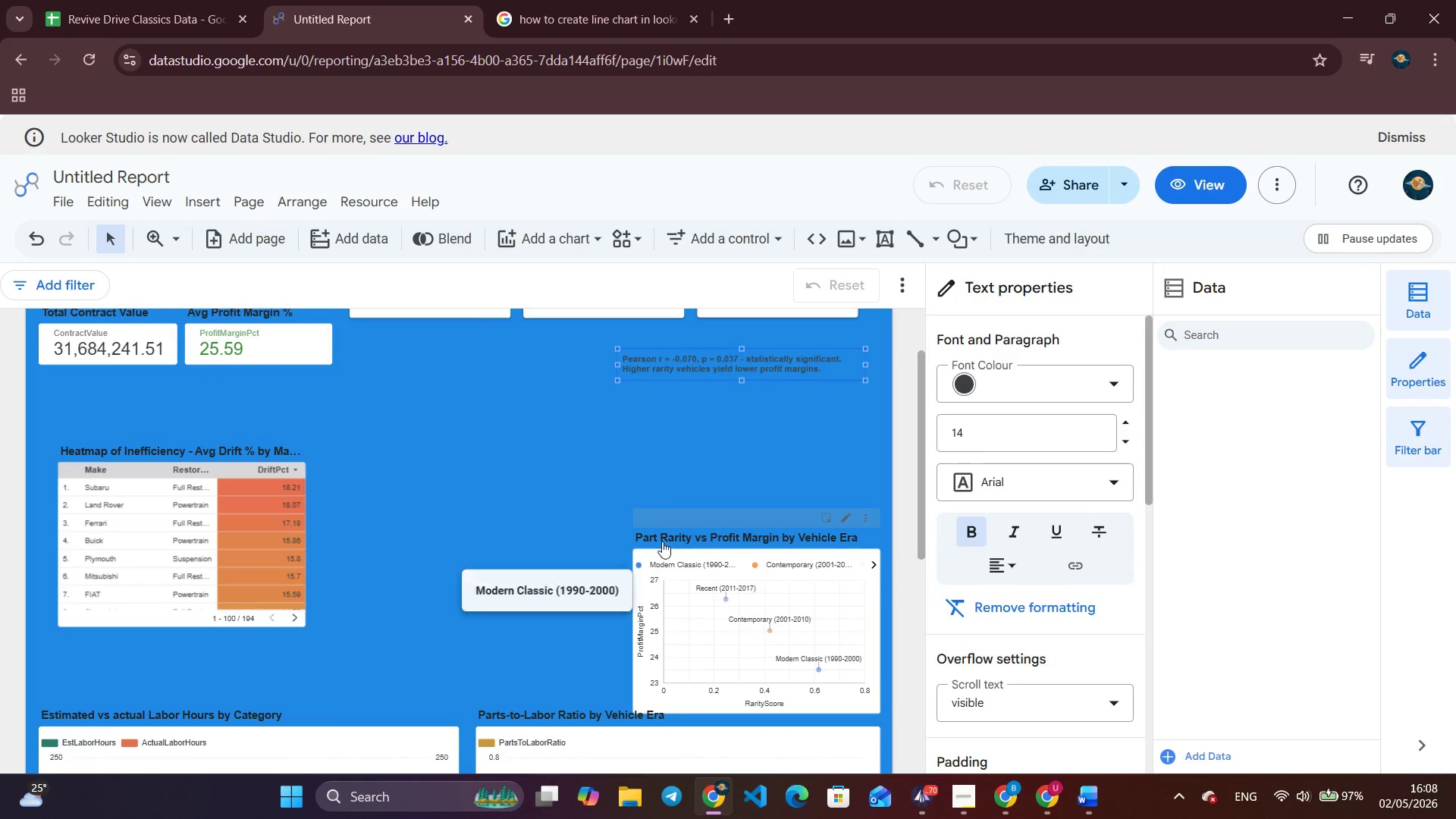 
left_click([689, 508])
 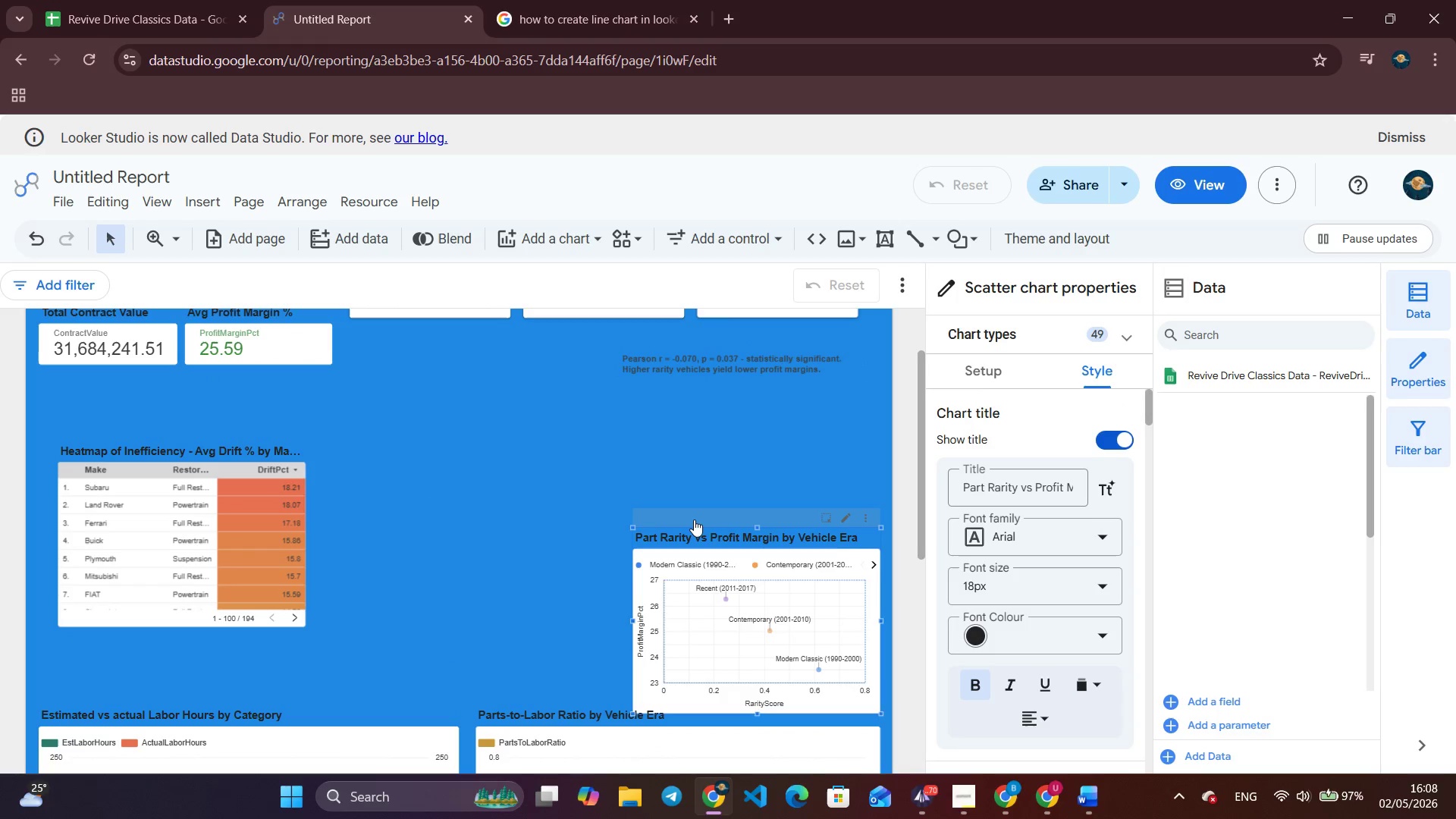 
left_click([695, 519])
 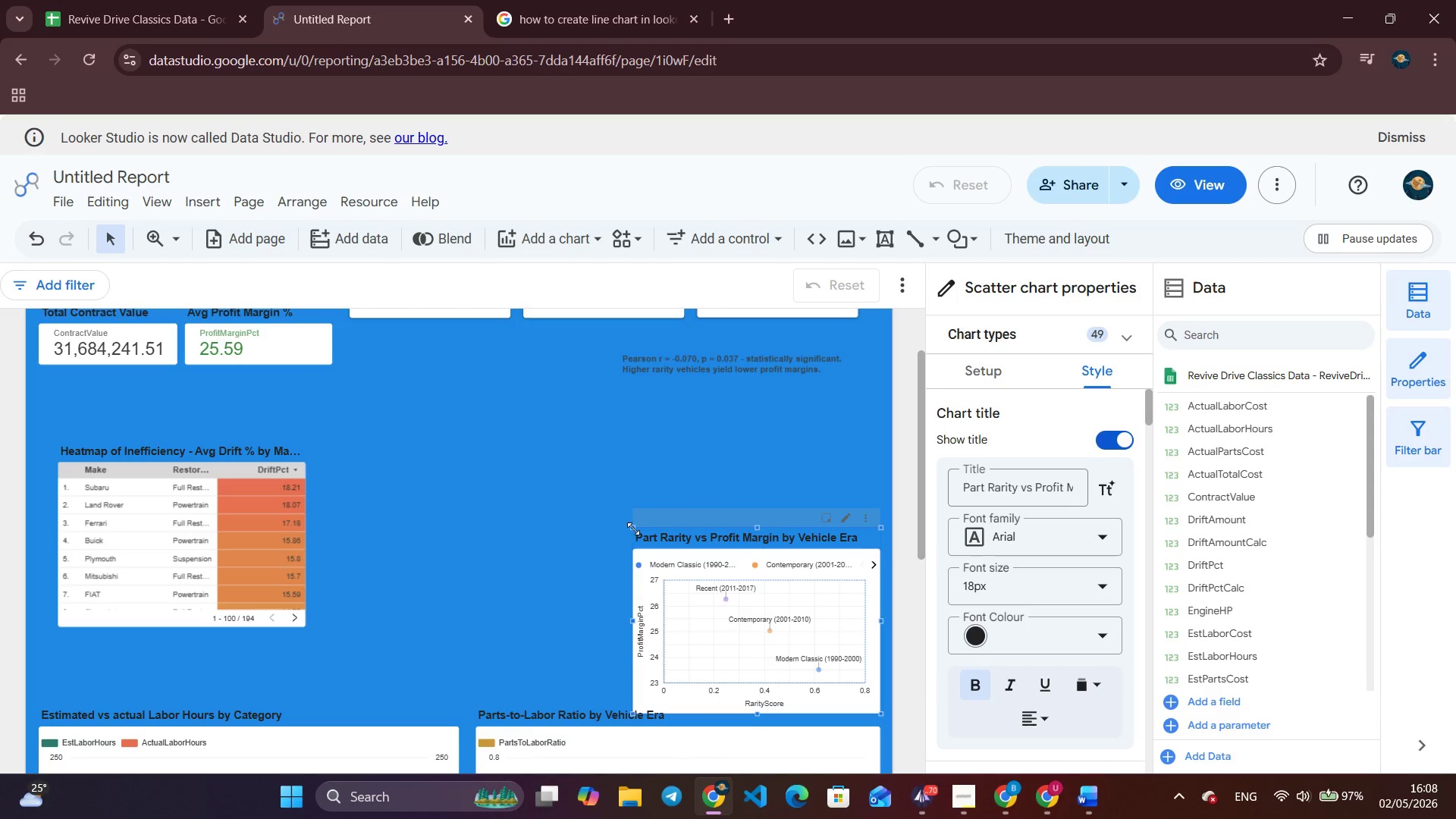 
left_click_drag(start_coordinate=[633, 529], to_coordinate=[475, 410])
 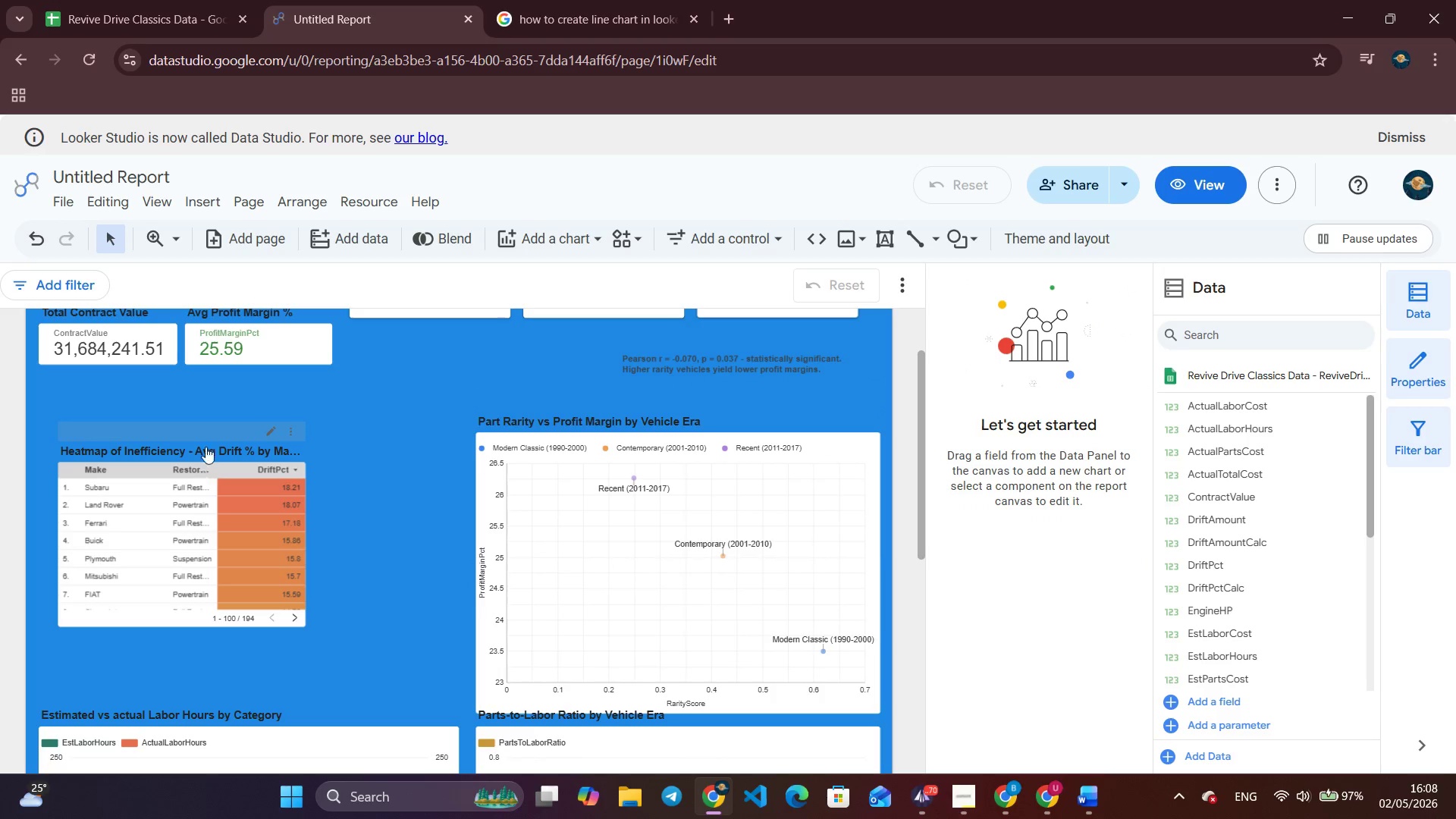 
left_click_drag(start_coordinate=[207, 432], to_coordinate=[189, 512])
 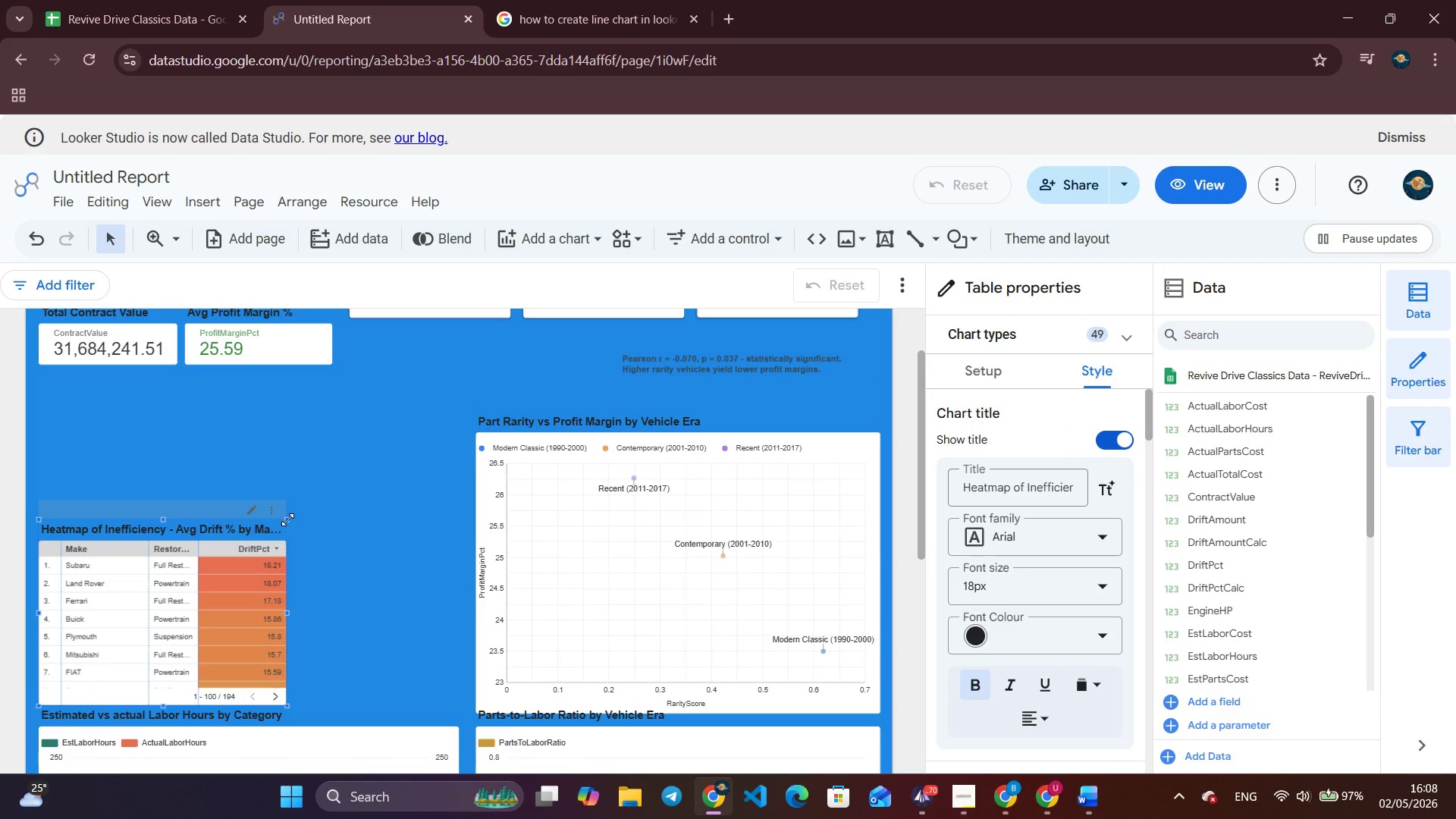 
left_click_drag(start_coordinate=[287, 519], to_coordinate=[459, 413])
 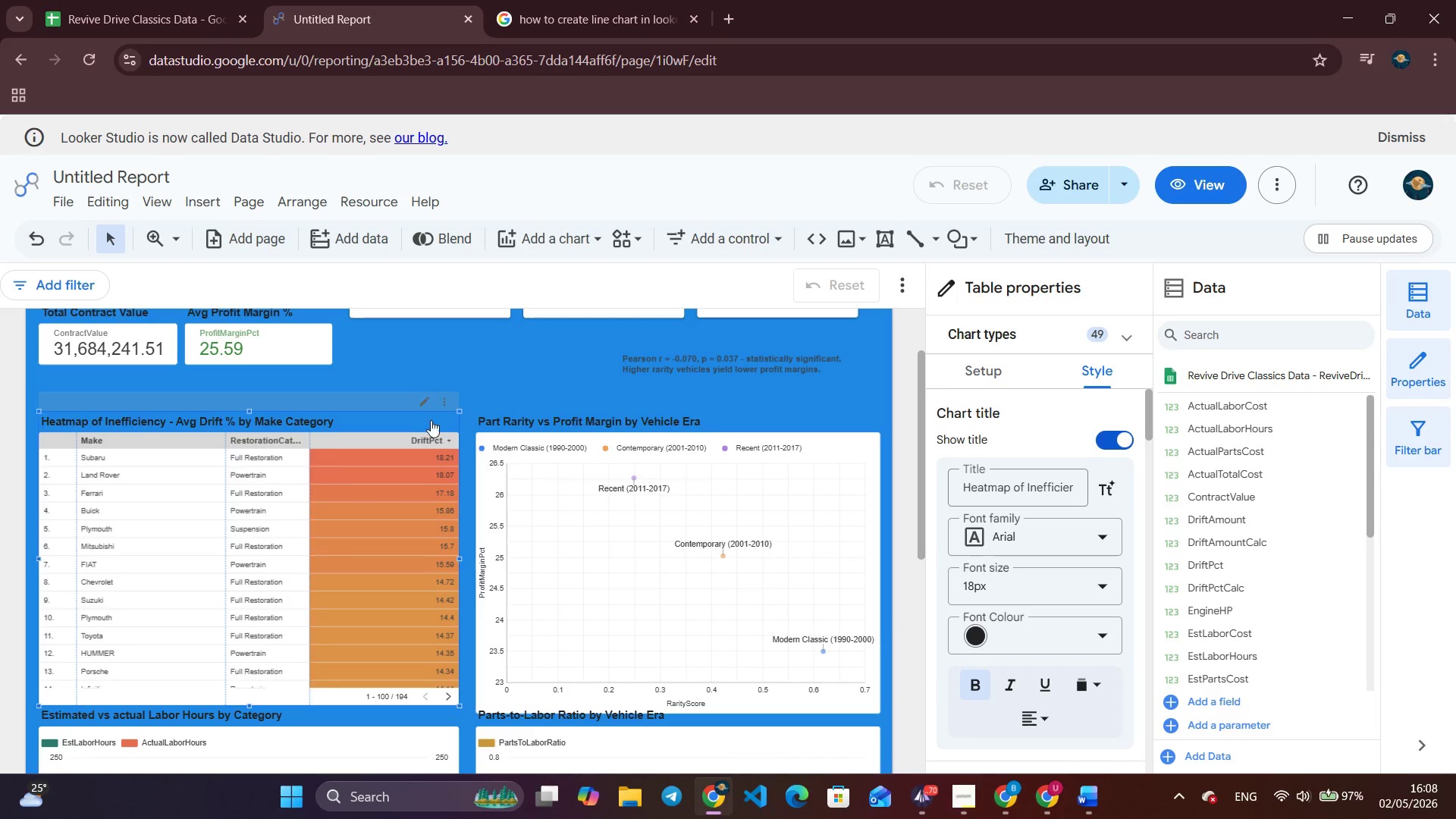 
left_click([394, 341])
 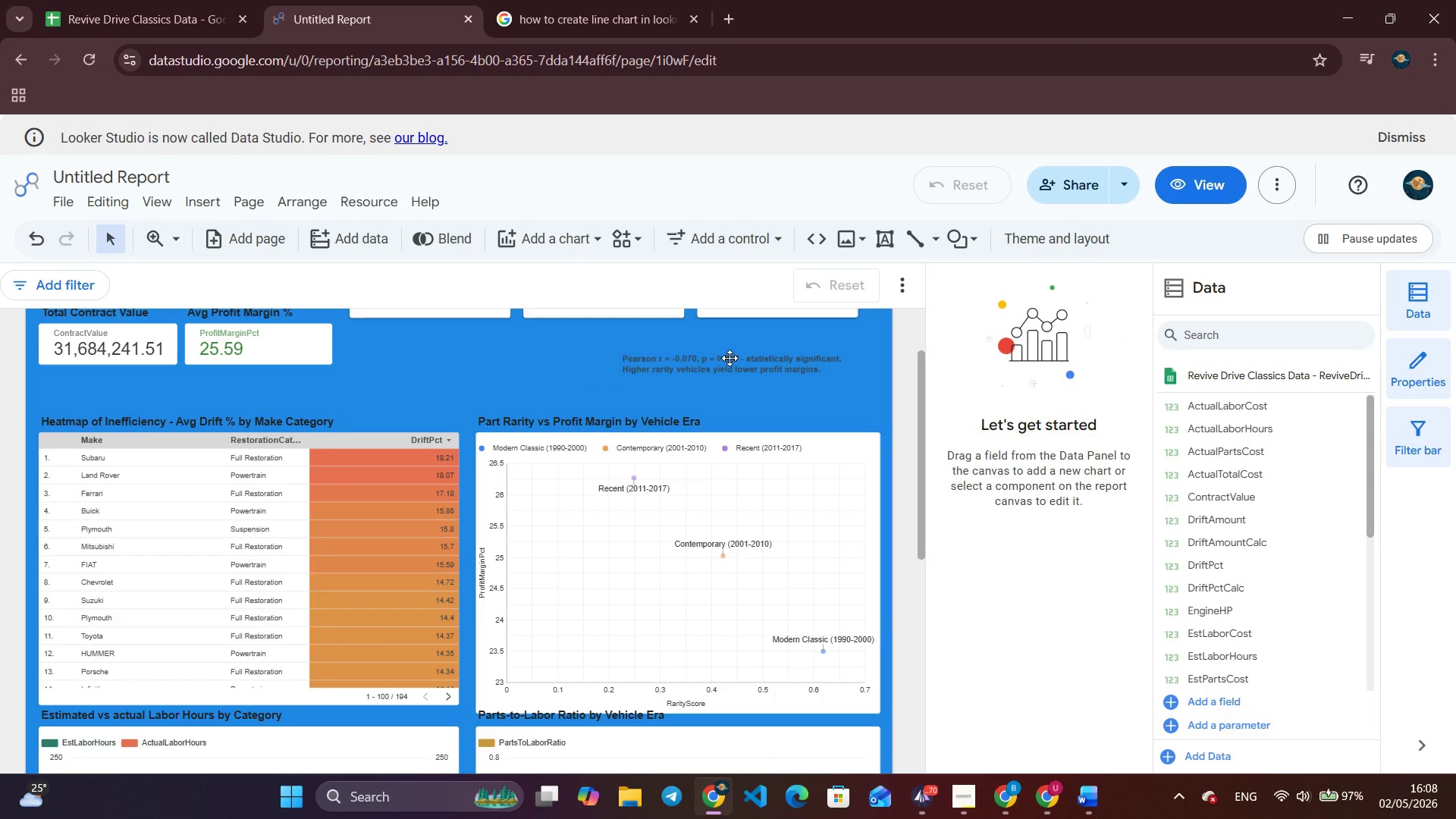 
left_click_drag(start_coordinate=[730, 358], to_coordinate=[739, 390])
 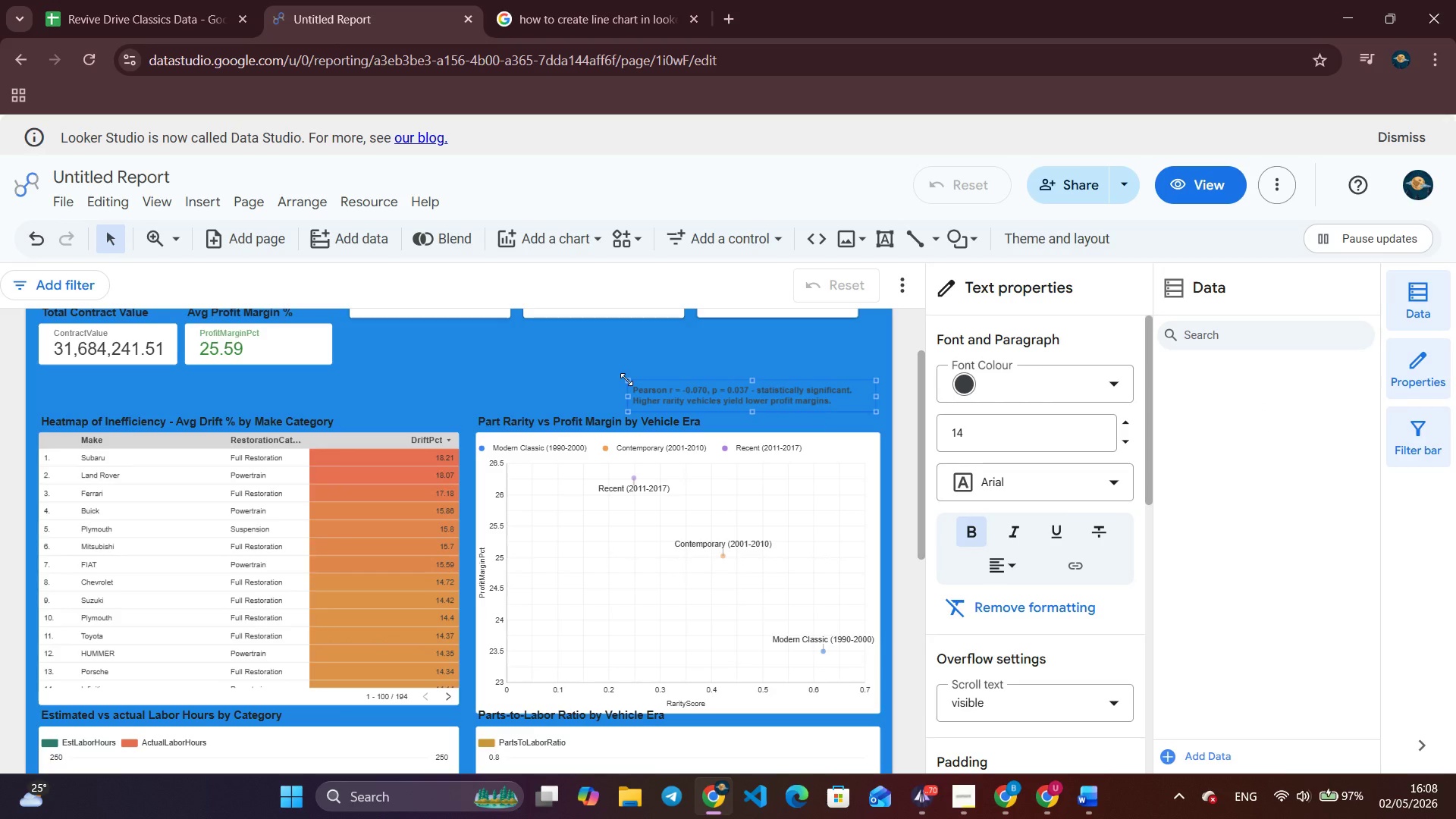 
left_click_drag(start_coordinate=[626, 379], to_coordinate=[475, 375])
 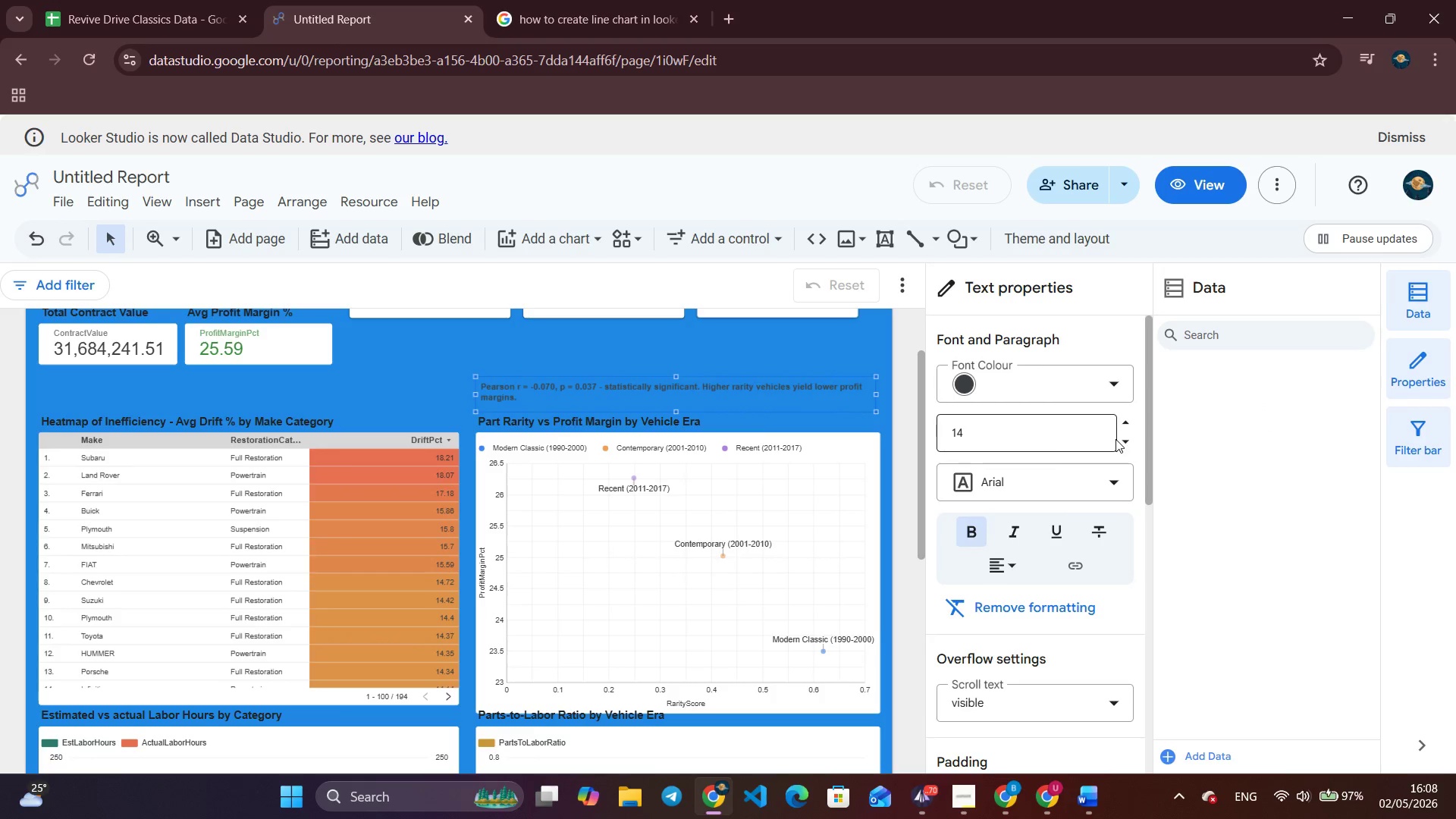 
left_click([1074, 438])
 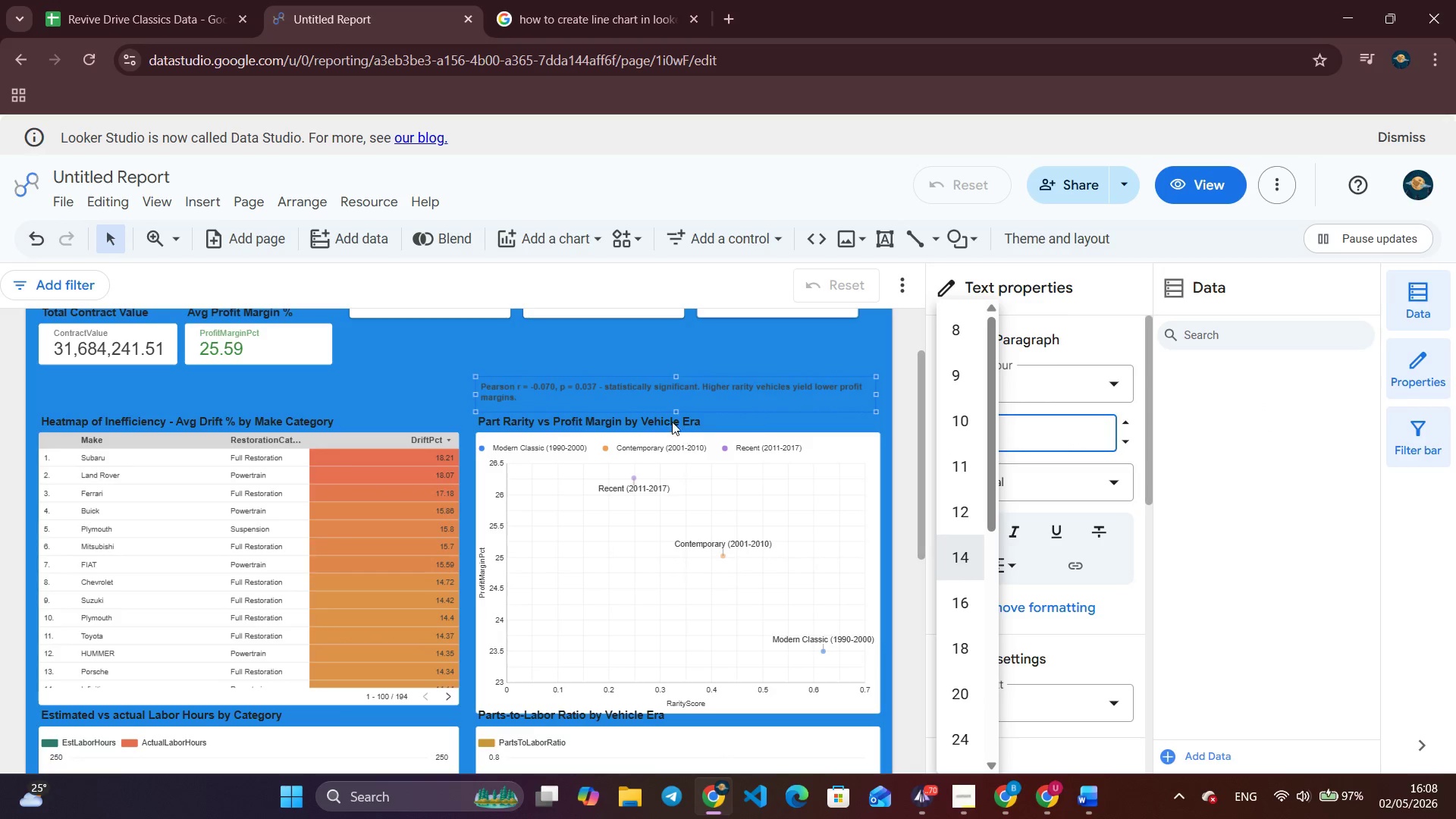 
left_click([550, 391])
 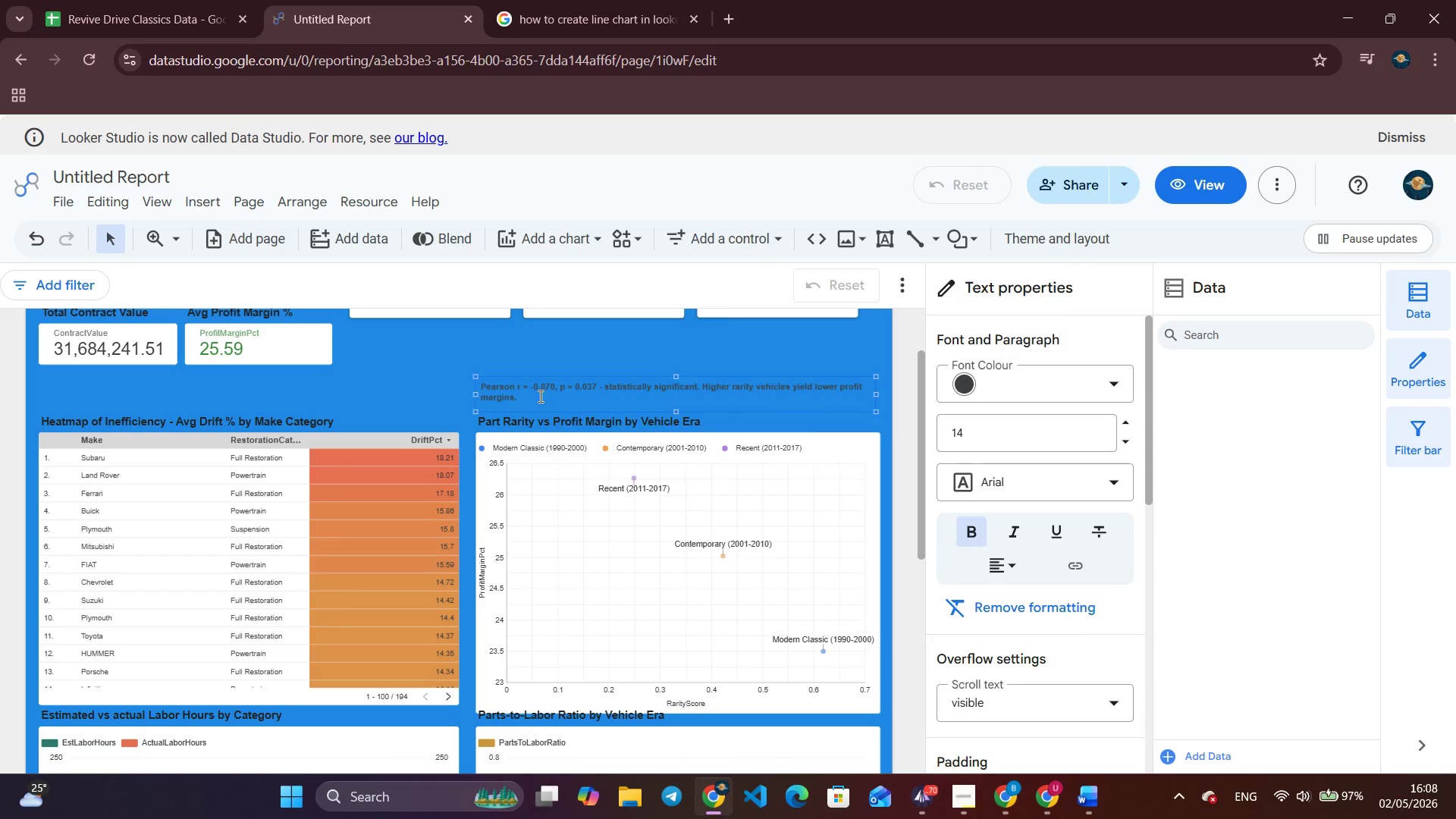 
left_click_drag(start_coordinate=[539, 397], to_coordinate=[469, 381])
 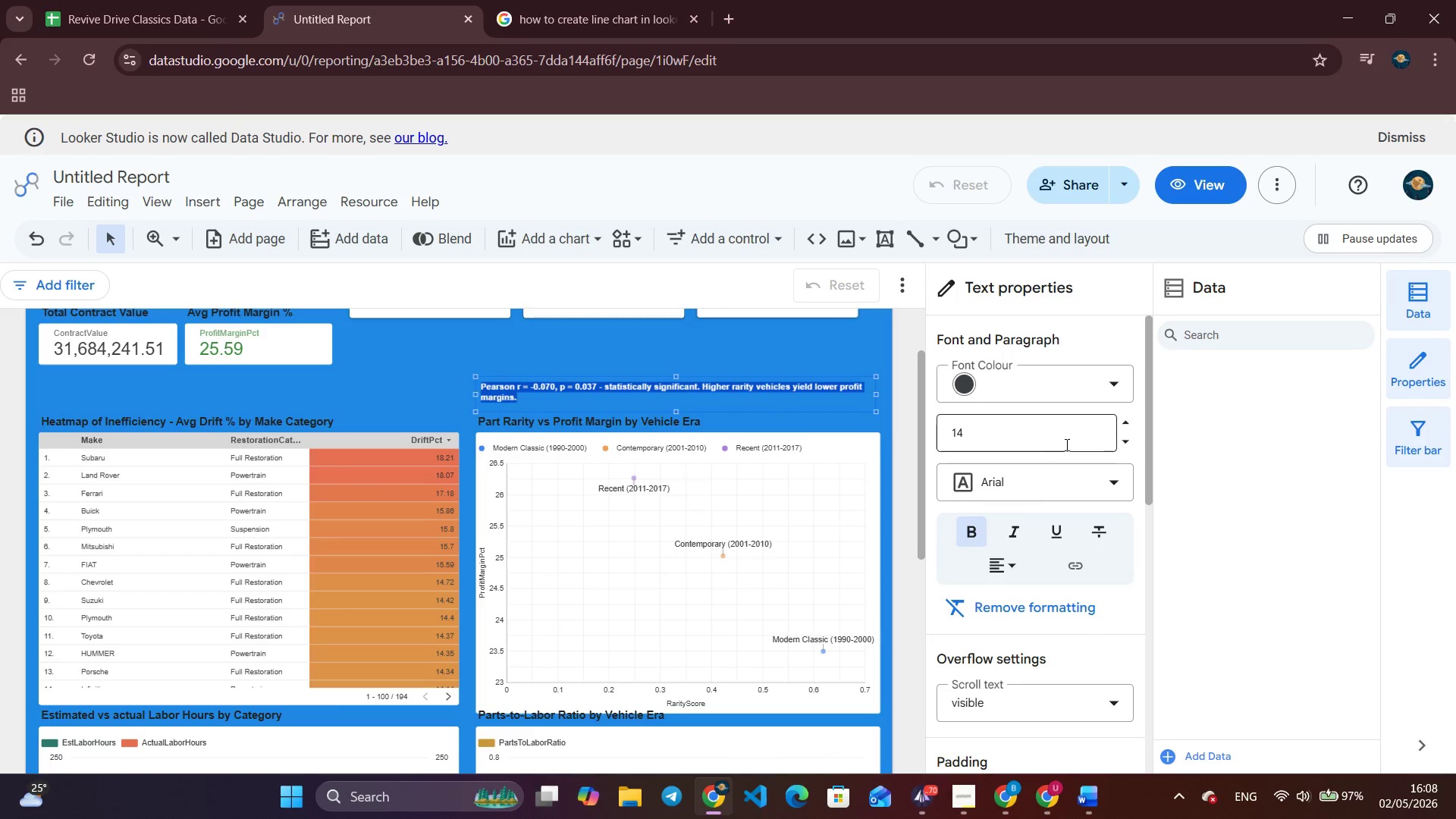 
left_click([1074, 431])
 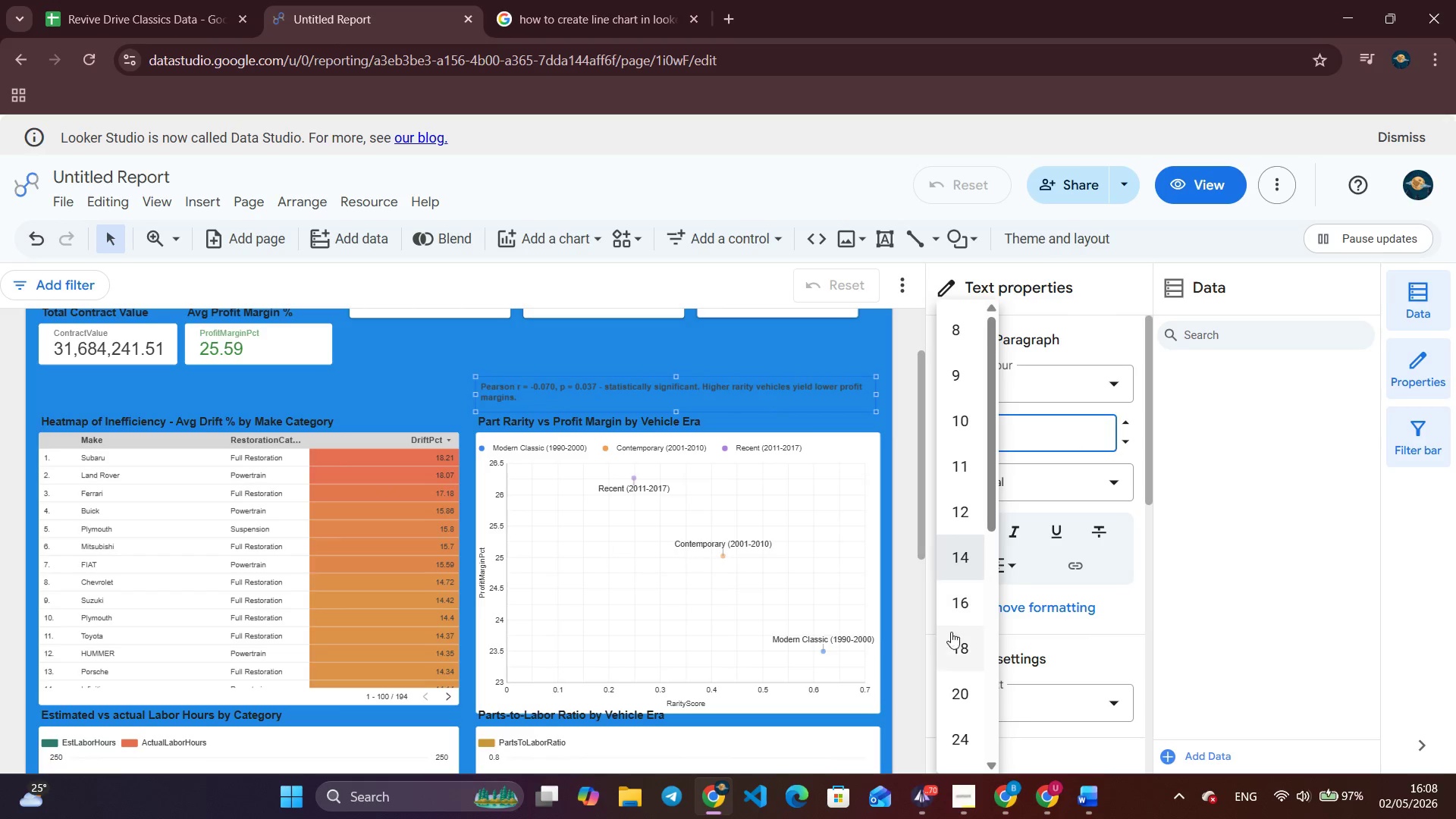 
left_click([962, 642])
 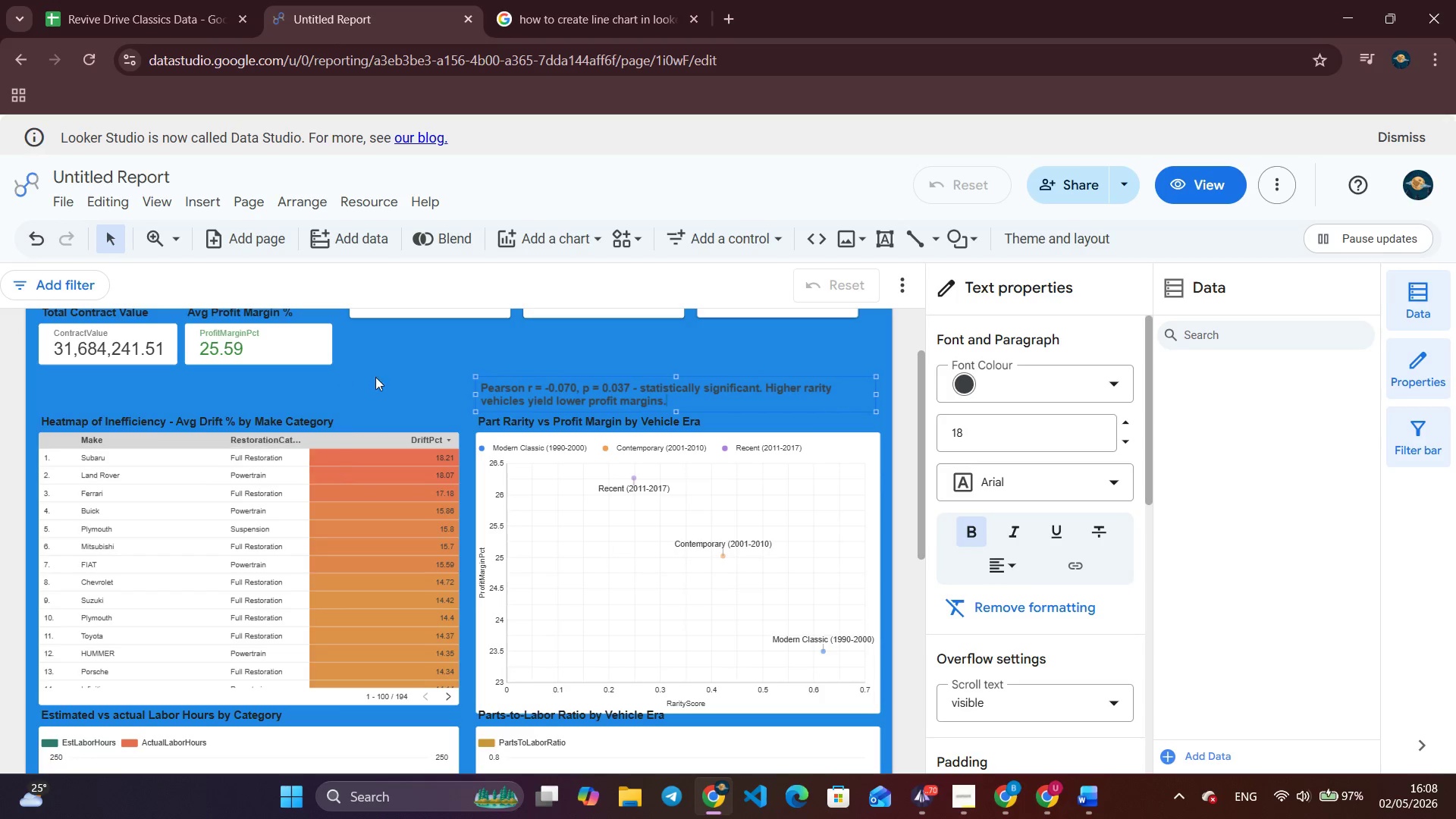 
left_click([413, 361])
 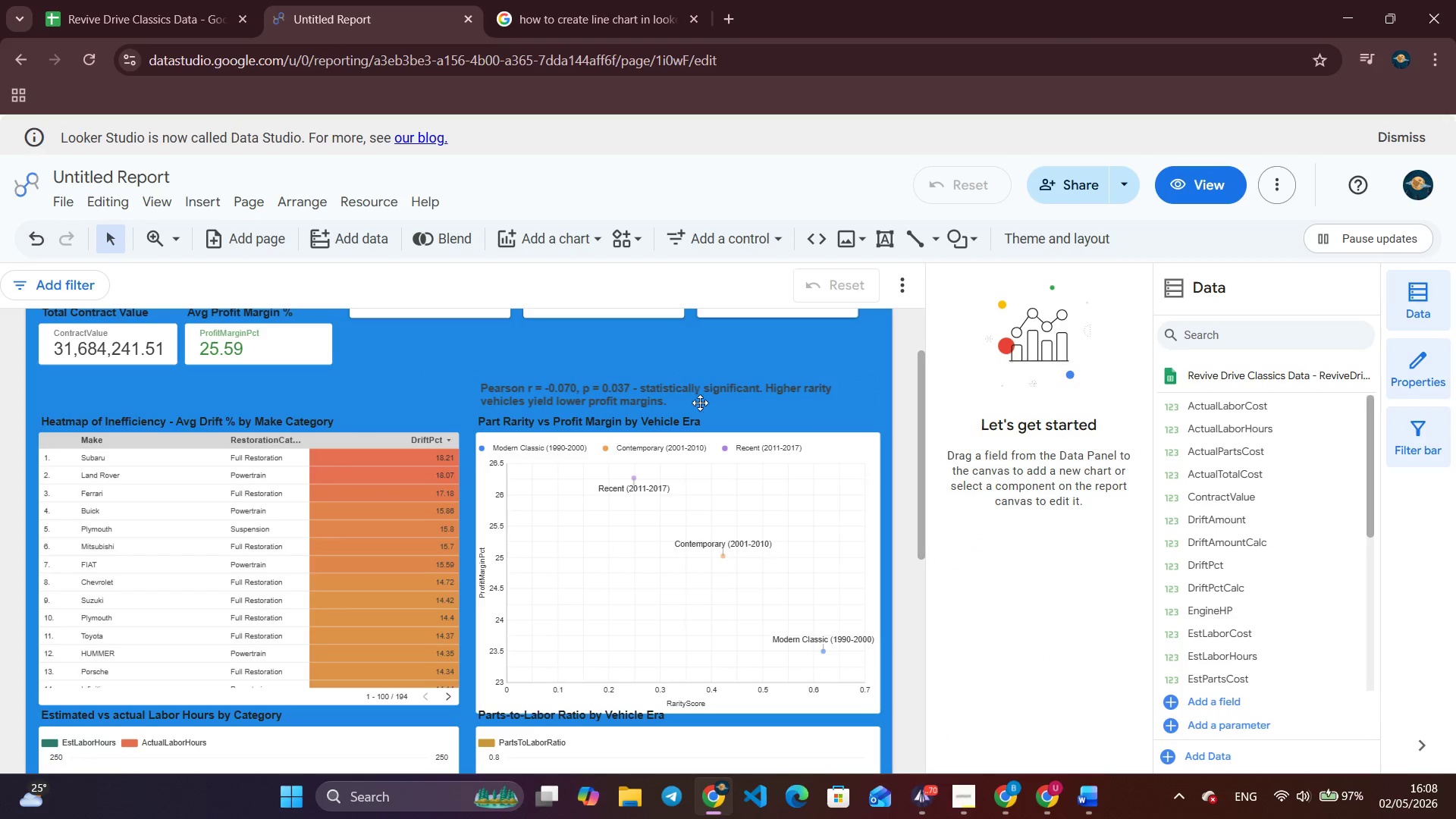 
left_click_drag(start_coordinate=[704, 389], to_coordinate=[708, 384])
 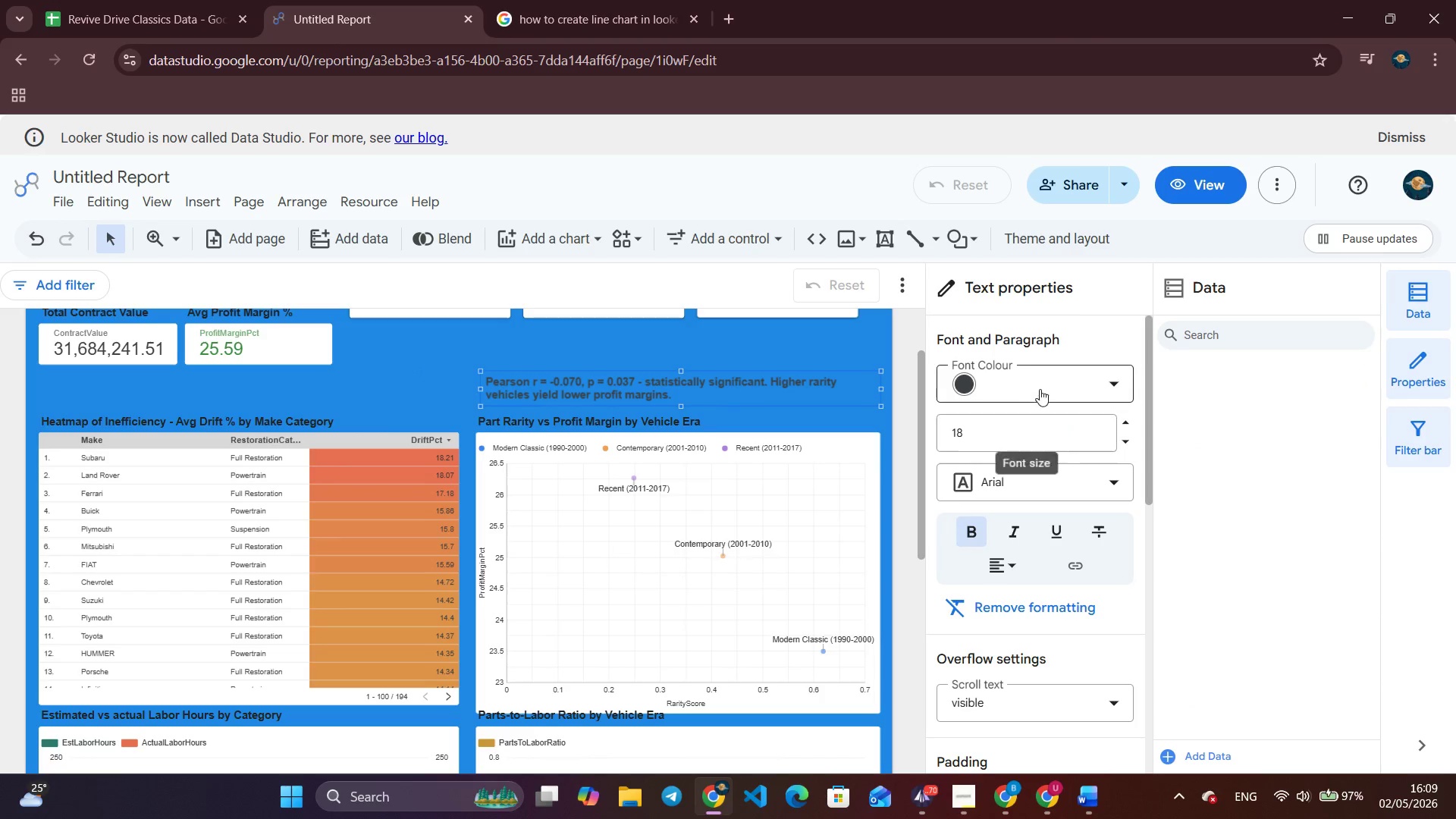 
left_click([1047, 384])
 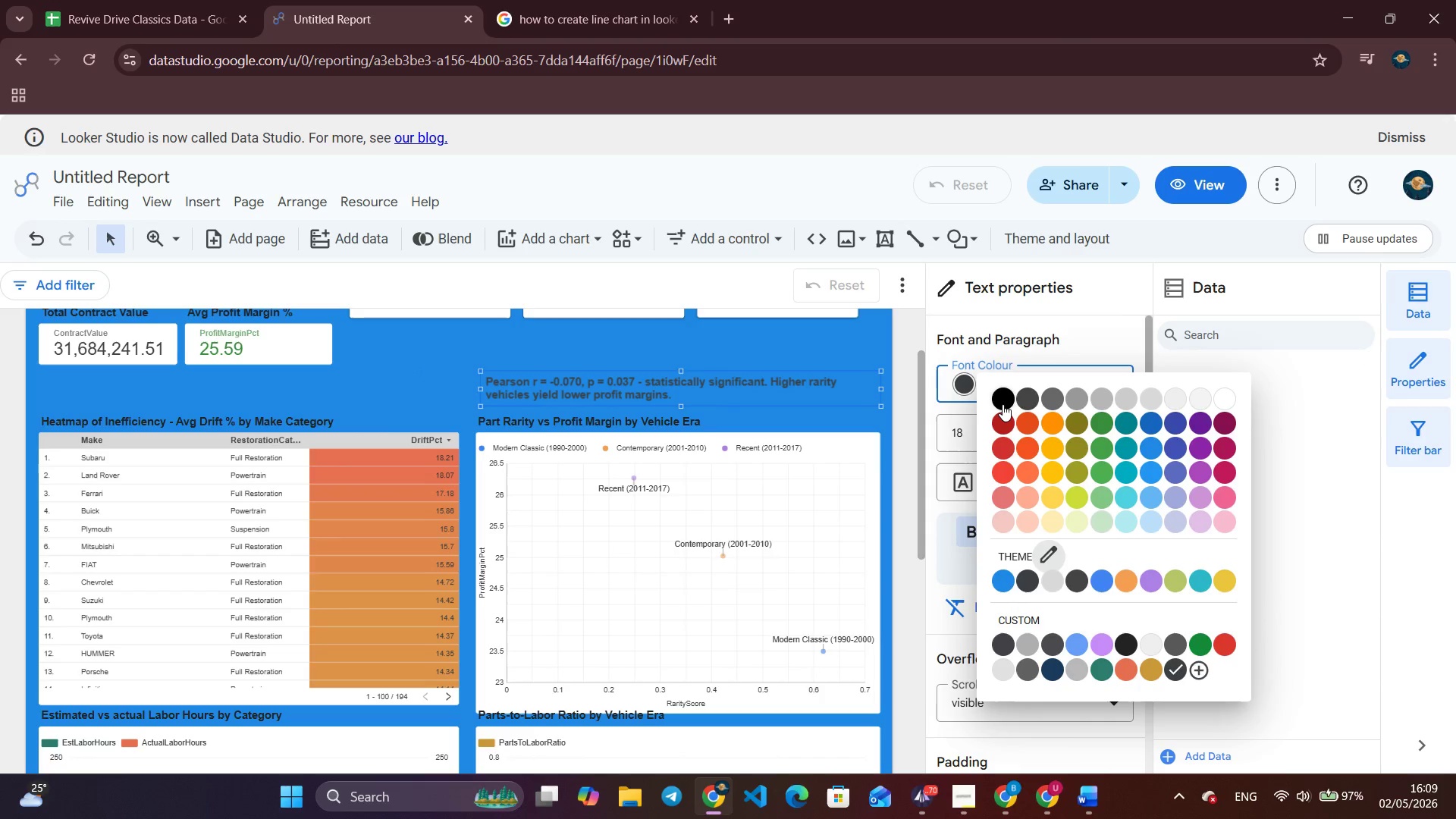 
left_click([1003, 404])
 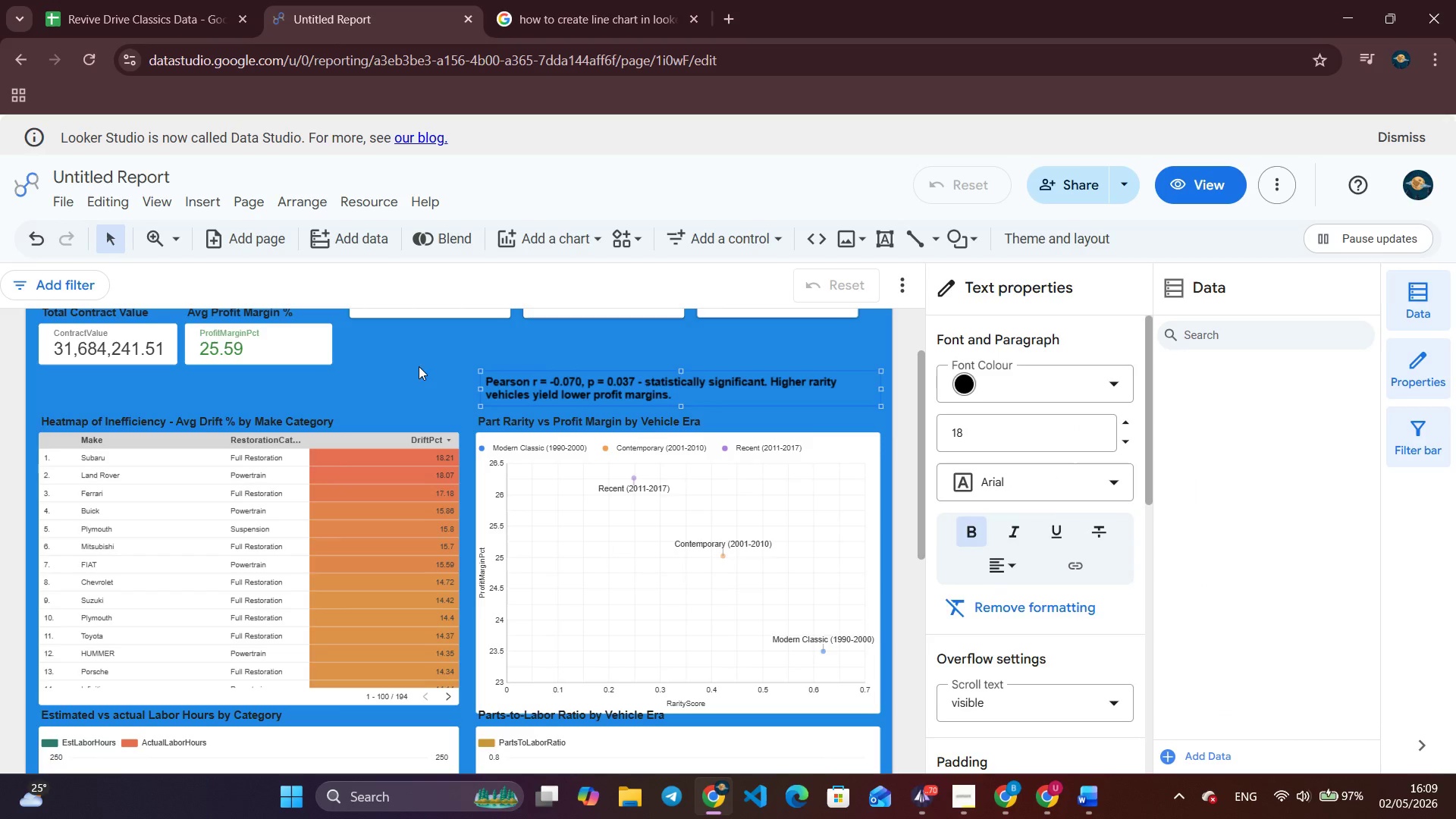 
left_click([419, 366])
 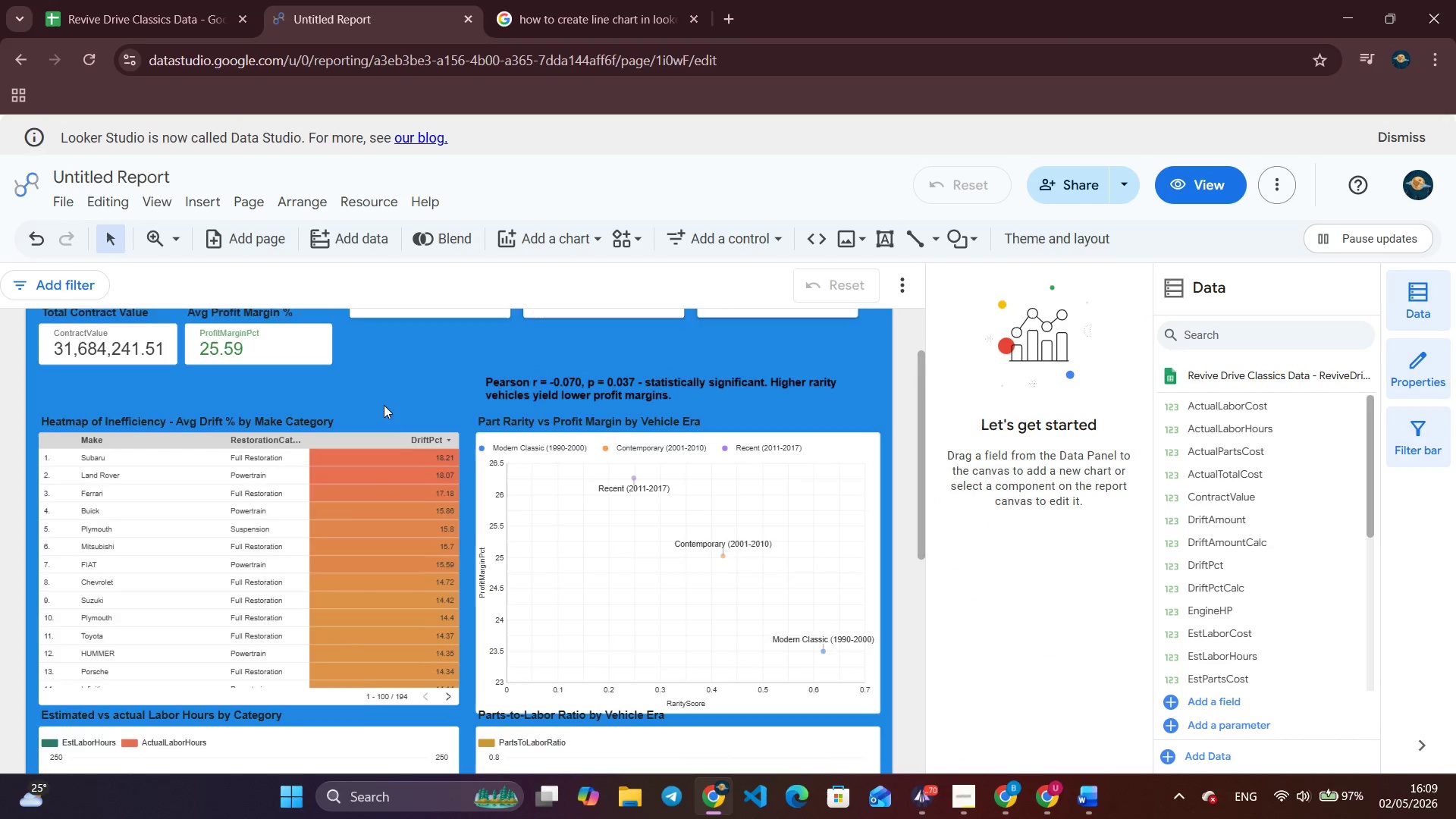 
scroll: coordinate [384, 405], scroll_direction: none, amount: 0.0
 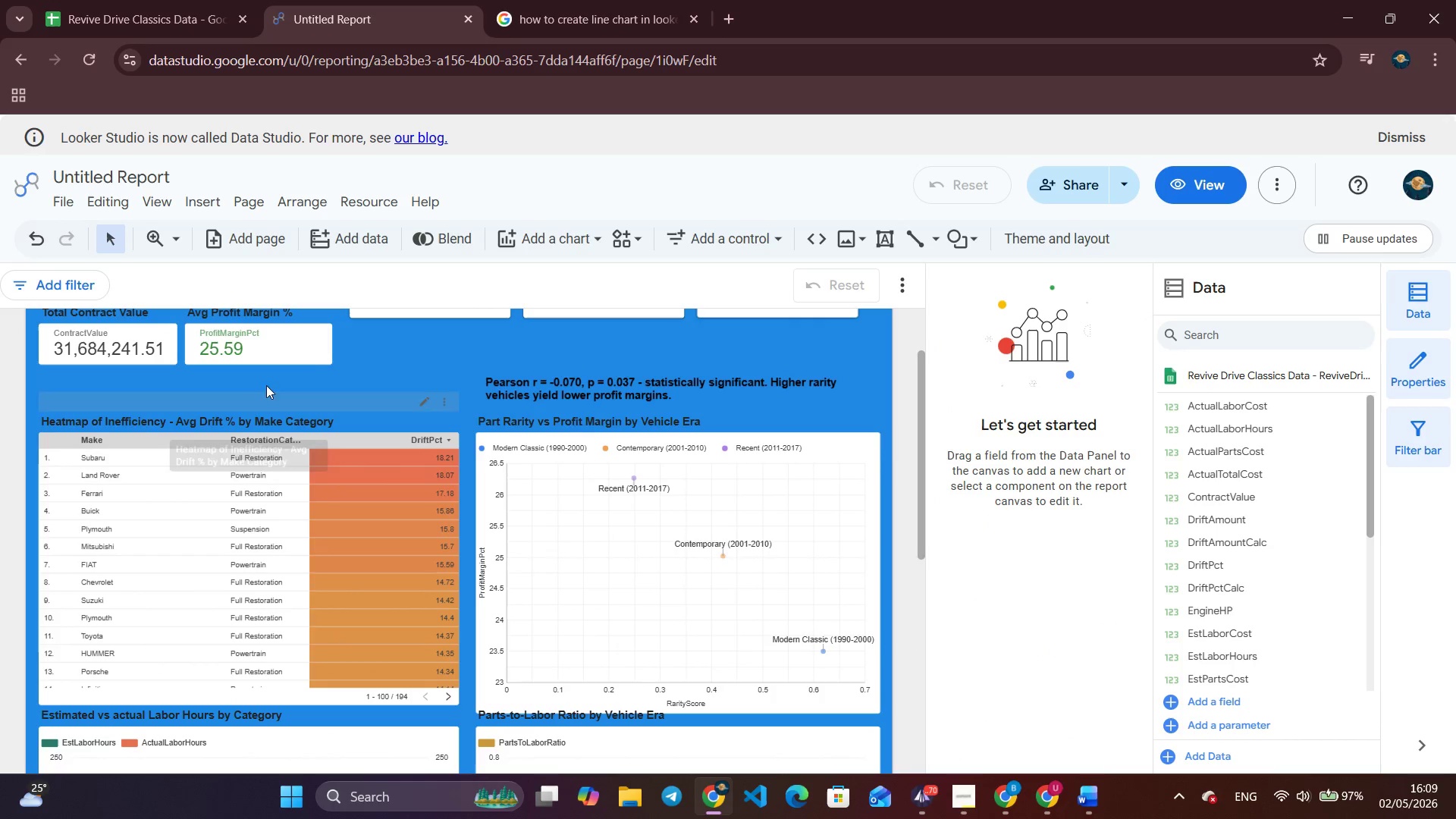 
left_click_drag(start_coordinate=[394, 378], to_coordinate=[400, 383])
 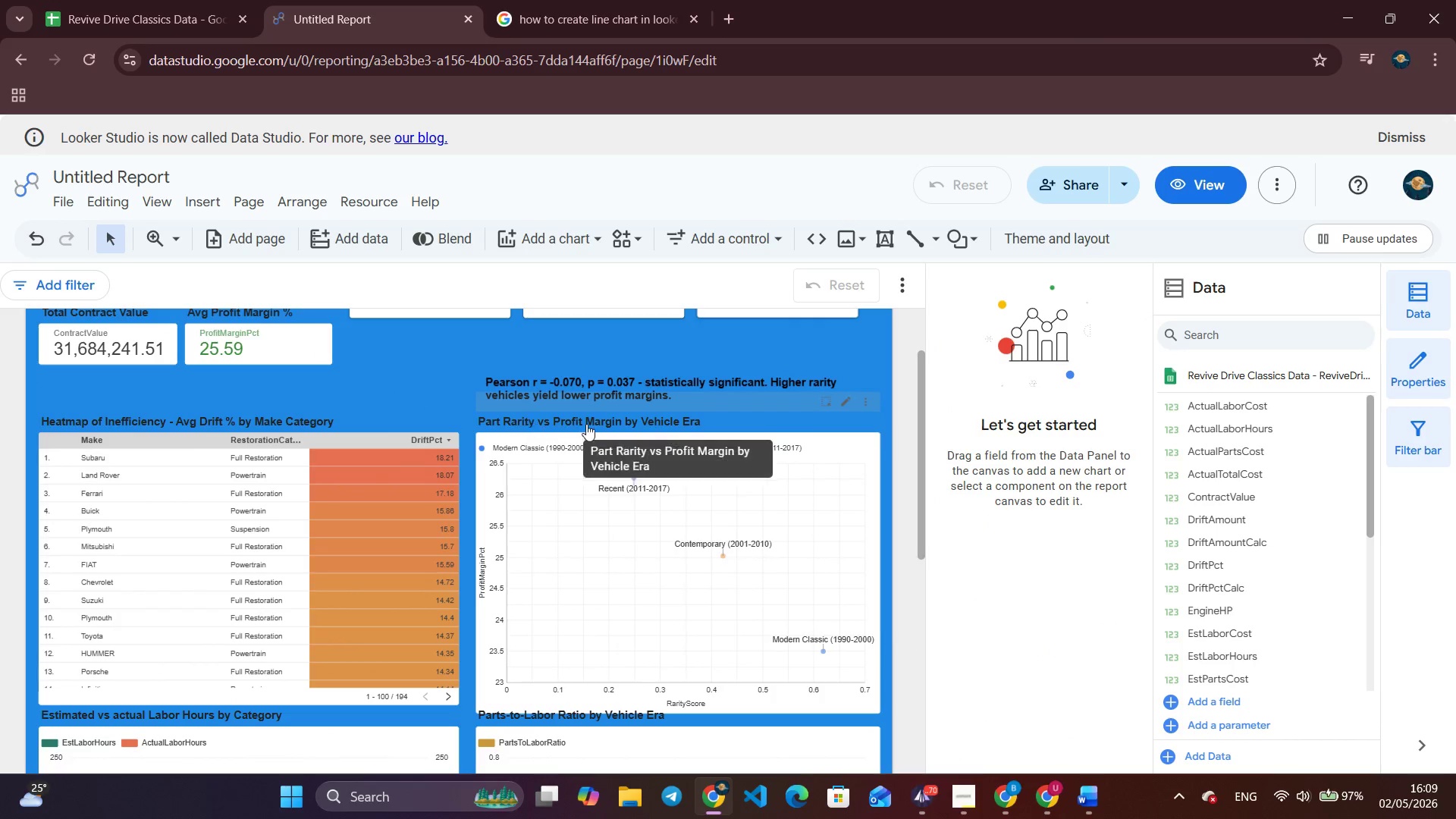 
left_click([587, 424])
 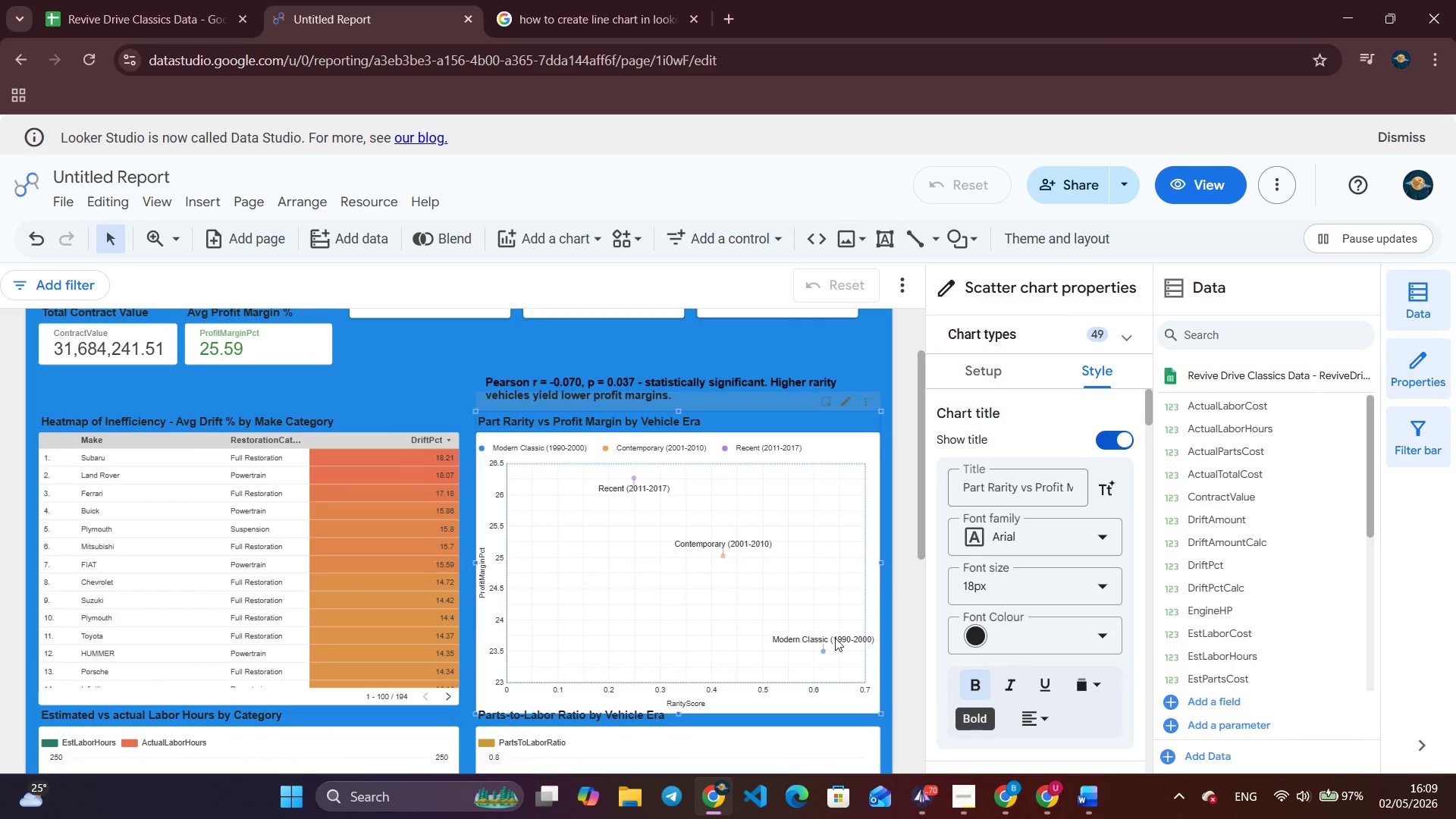 
left_click([422, 384])
 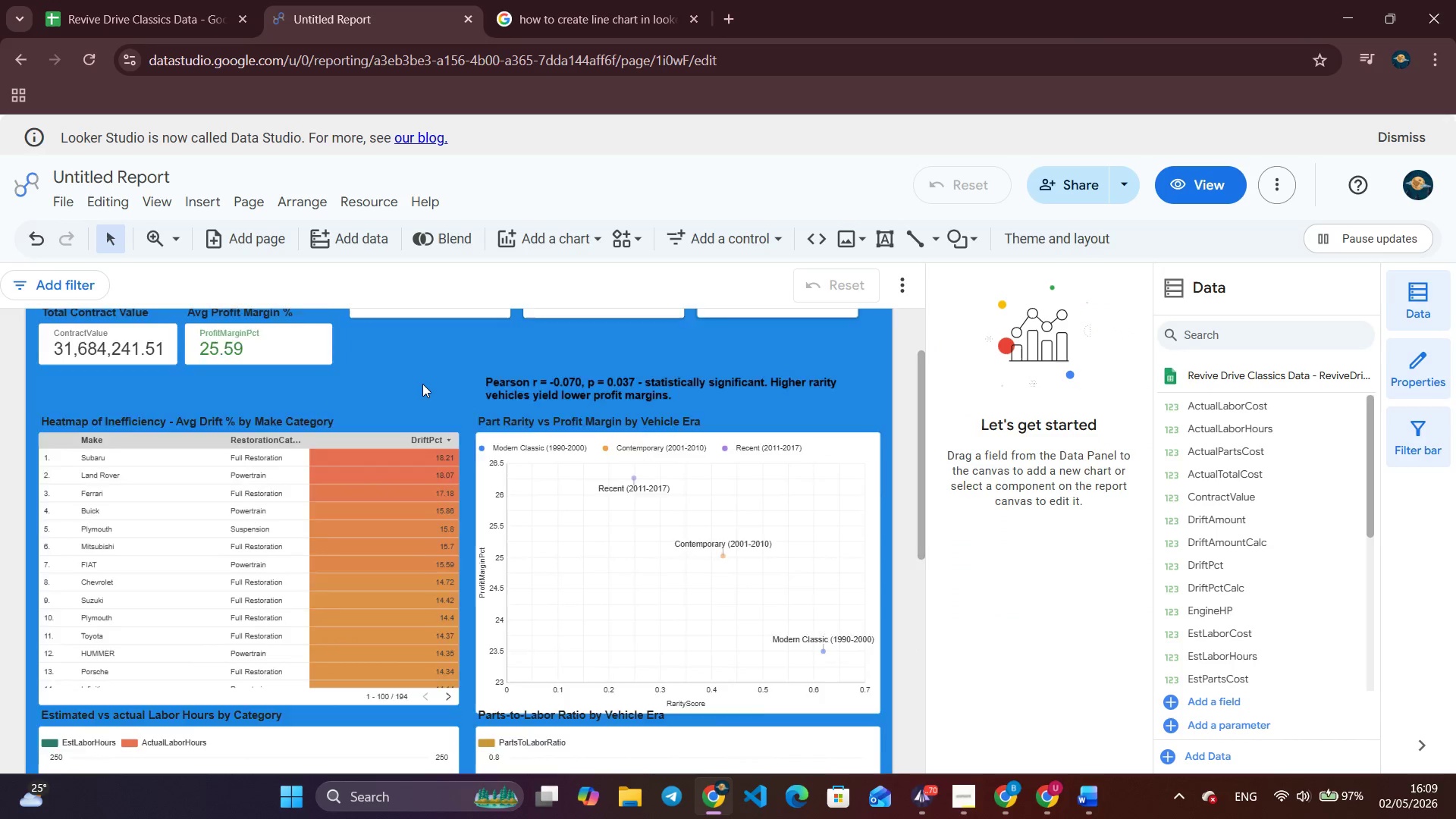 
scroll: coordinate [546, 500], scroll_direction: down, amount: 3.0
 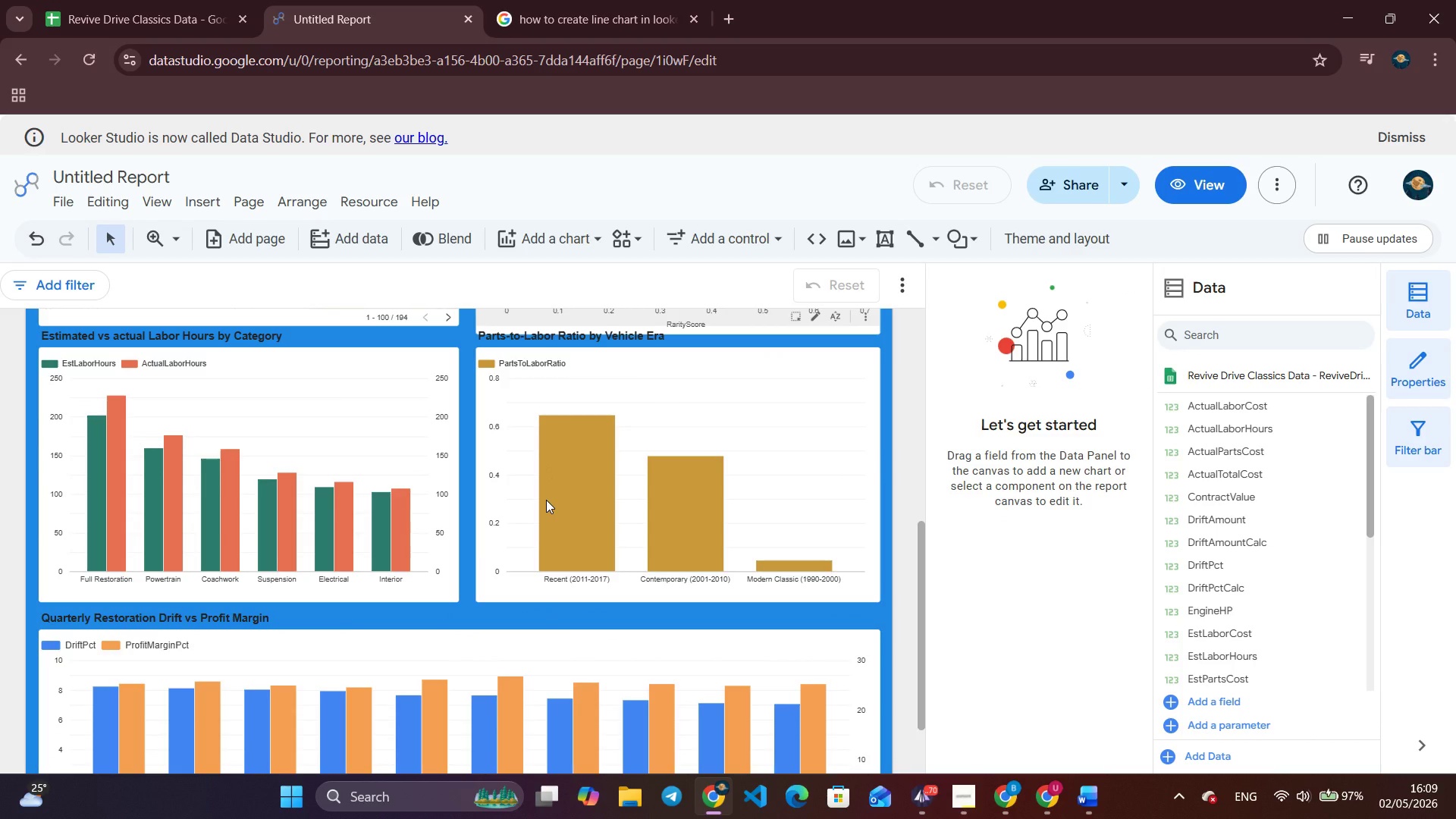 
scroll: coordinate [658, 479], scroll_direction: up, amount: 3.0
 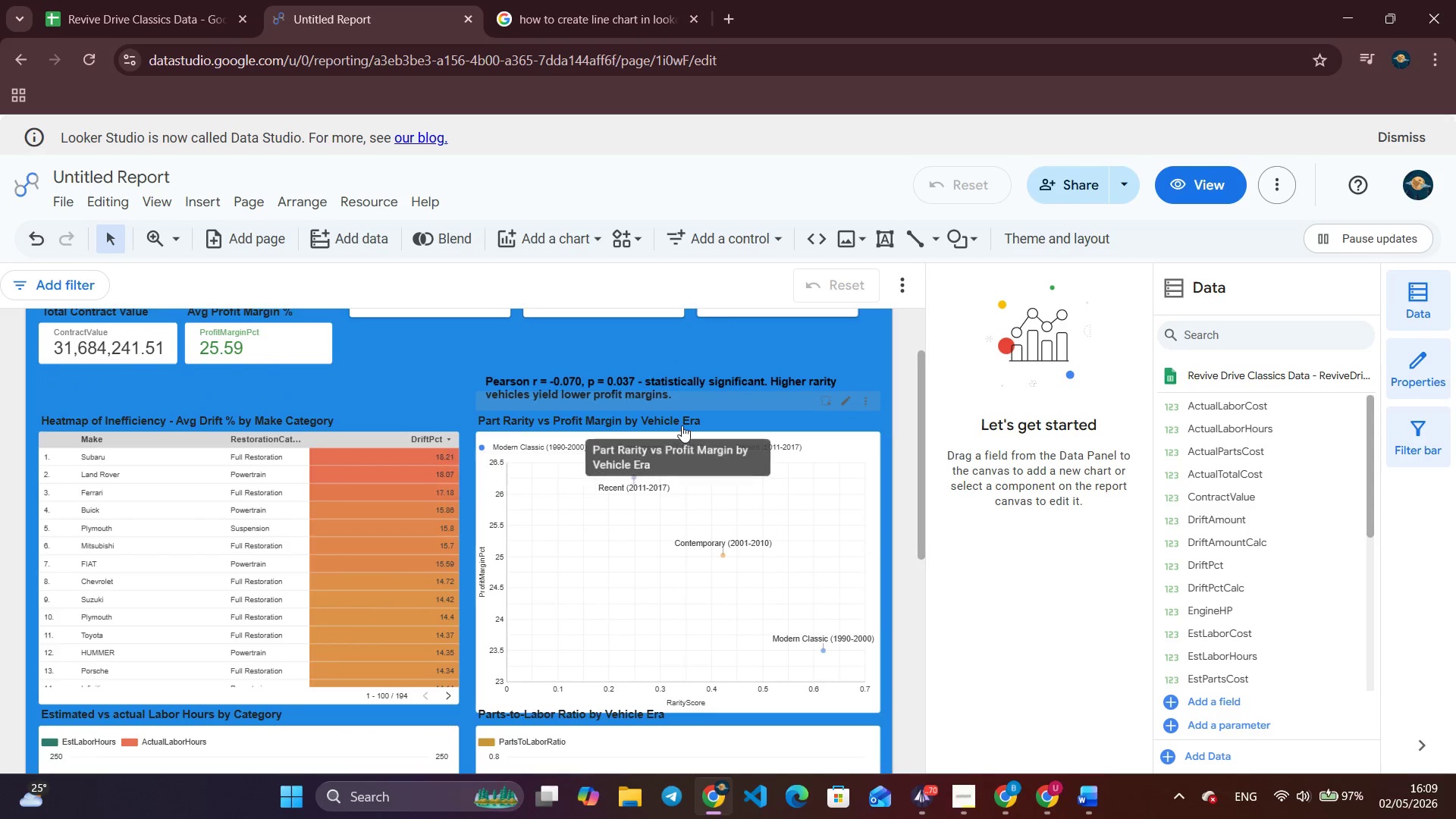 
left_click_drag(start_coordinate=[685, 422], to_coordinate=[681, 414])
 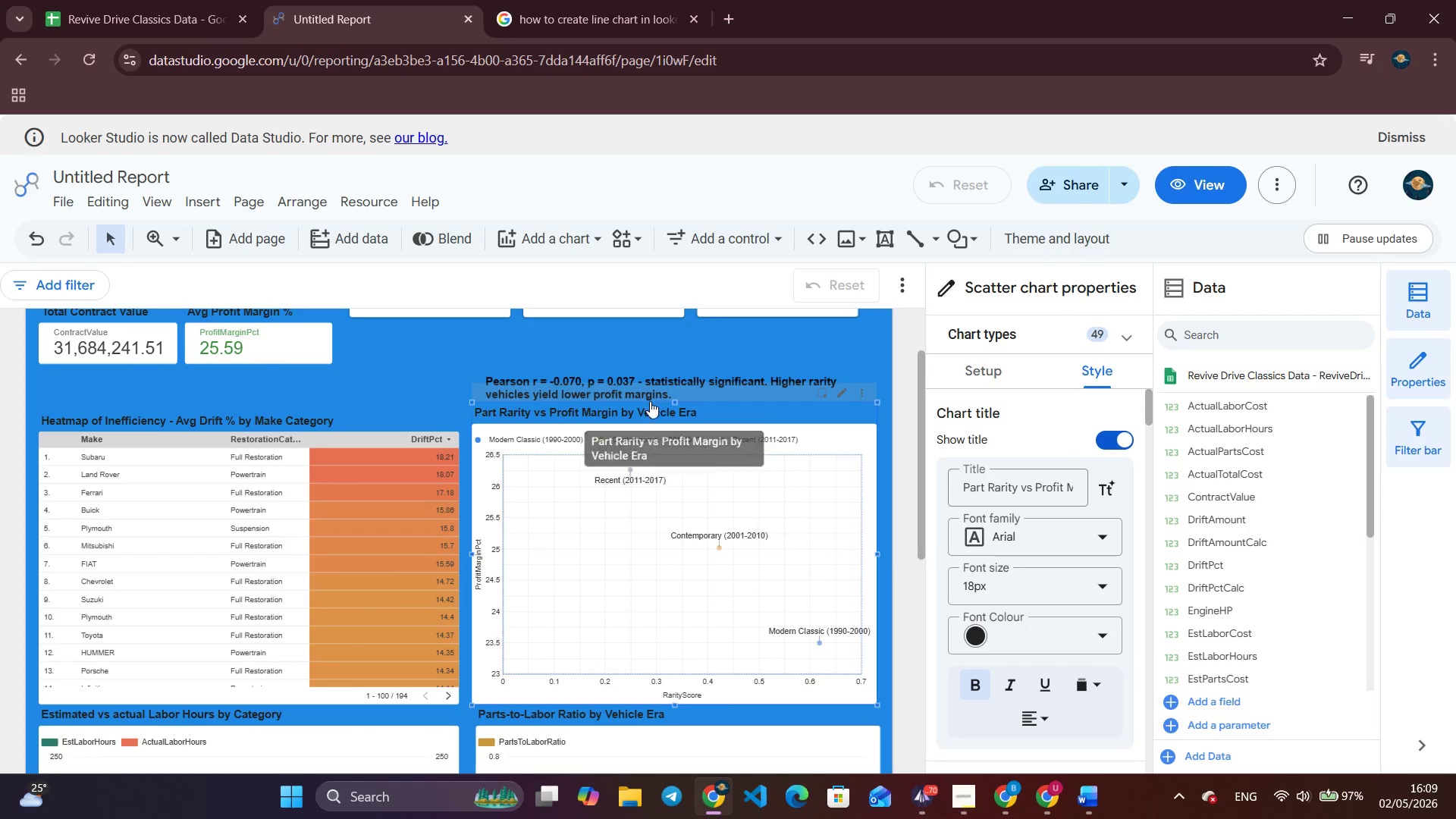 
left_click_drag(start_coordinate=[656, 397], to_coordinate=[660, 397])
 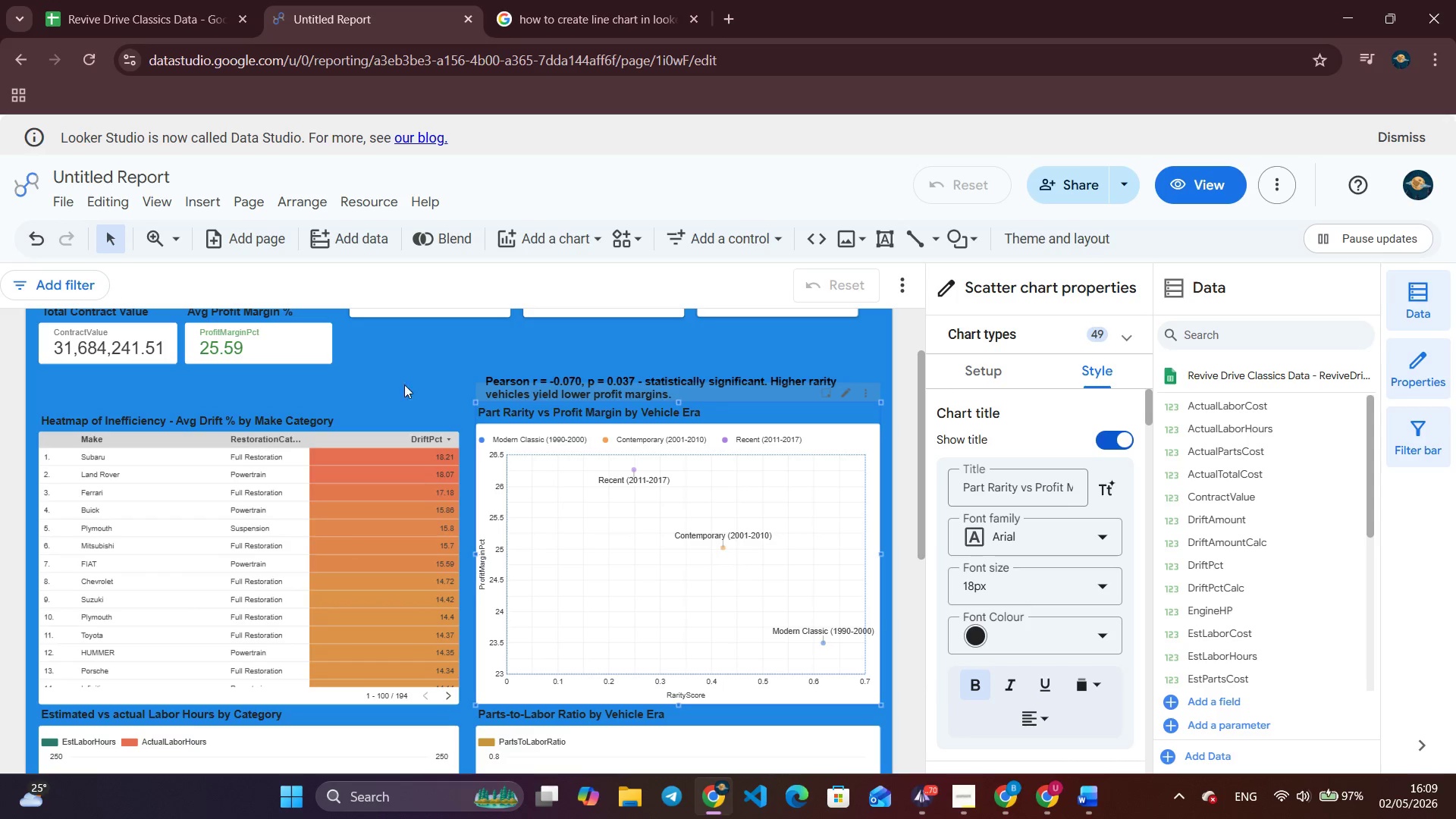 
left_click([390, 384])
 